 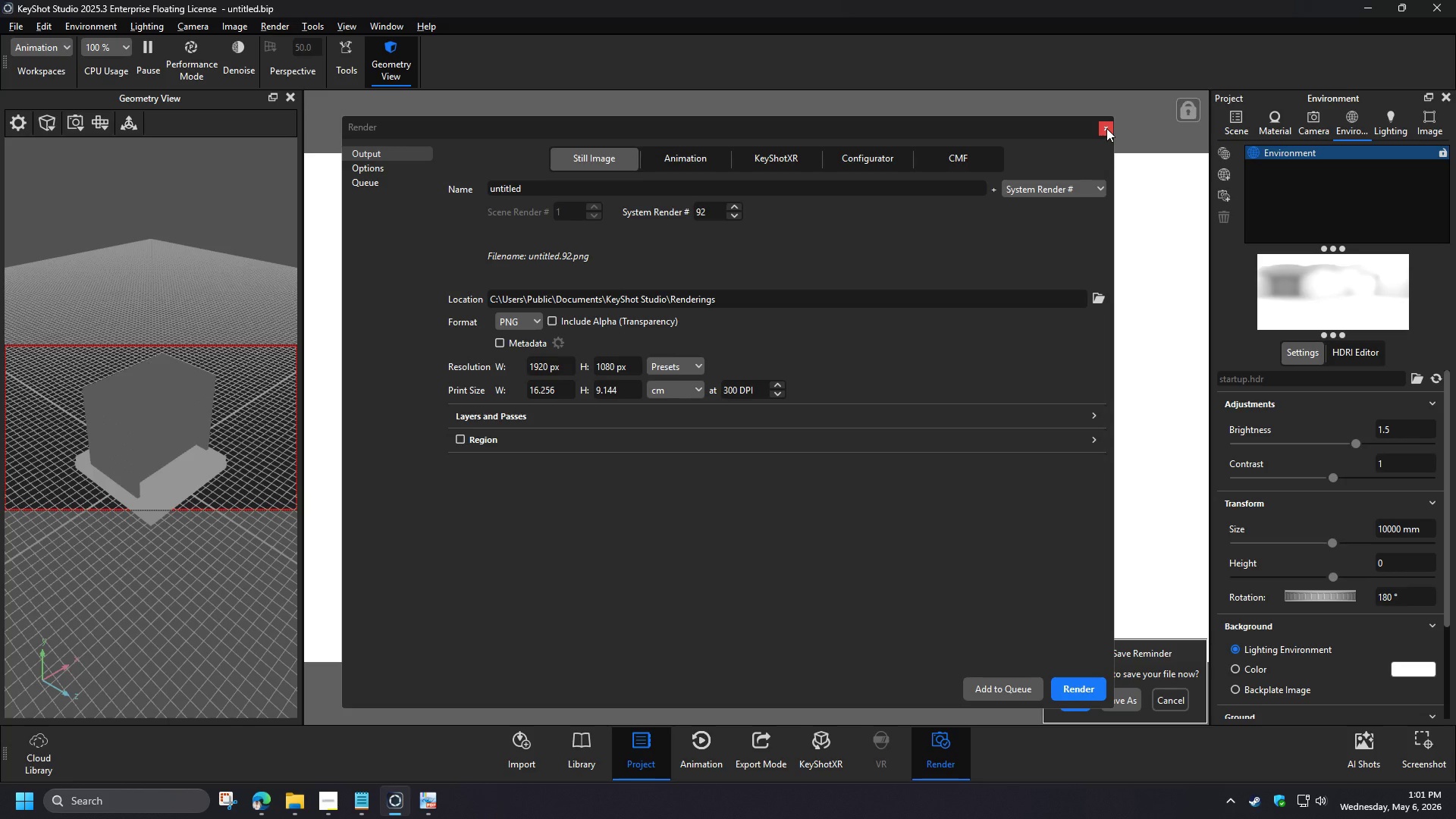 
left_click([1321, 130])
 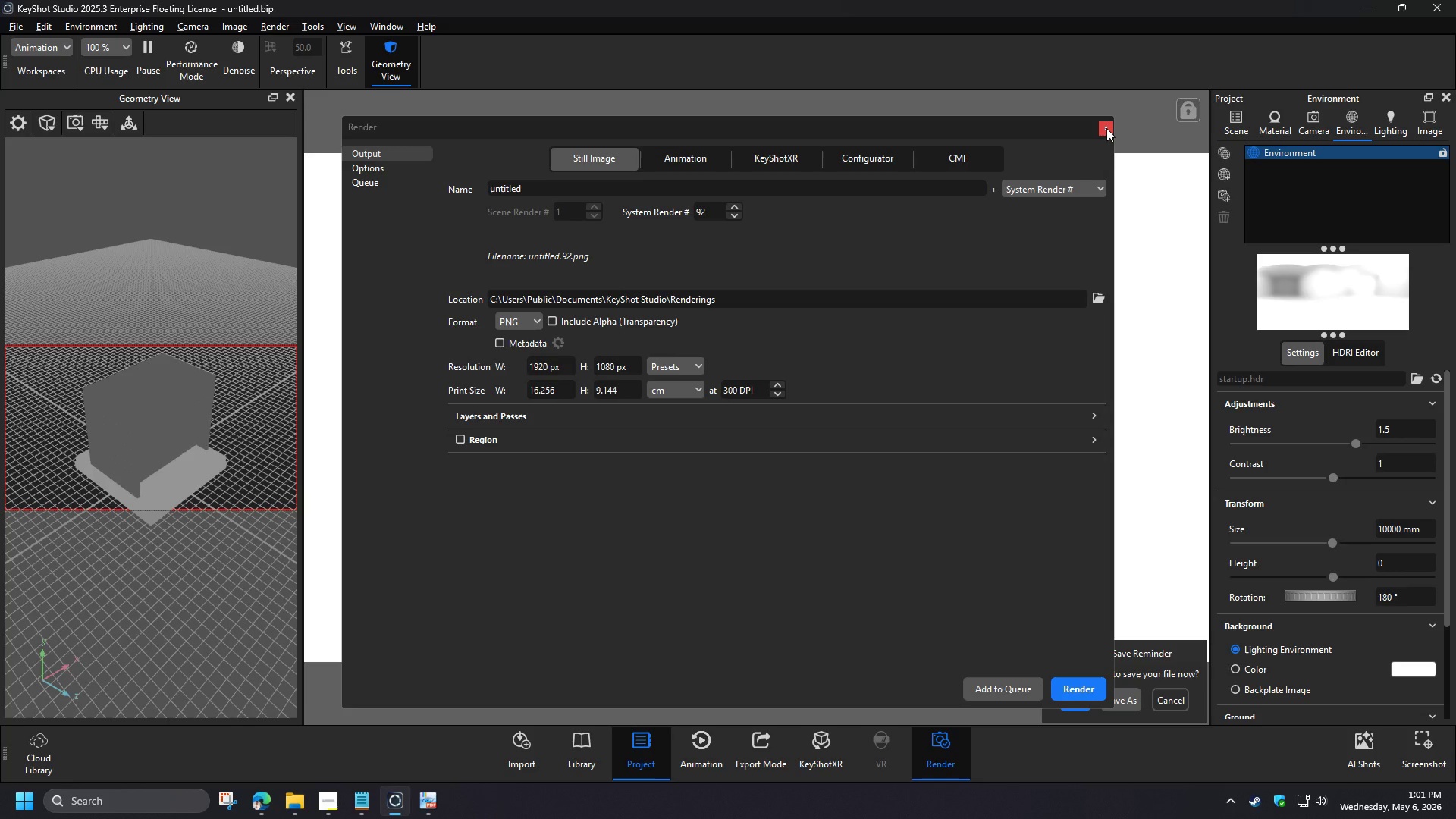 
left_click([1219, 151])
 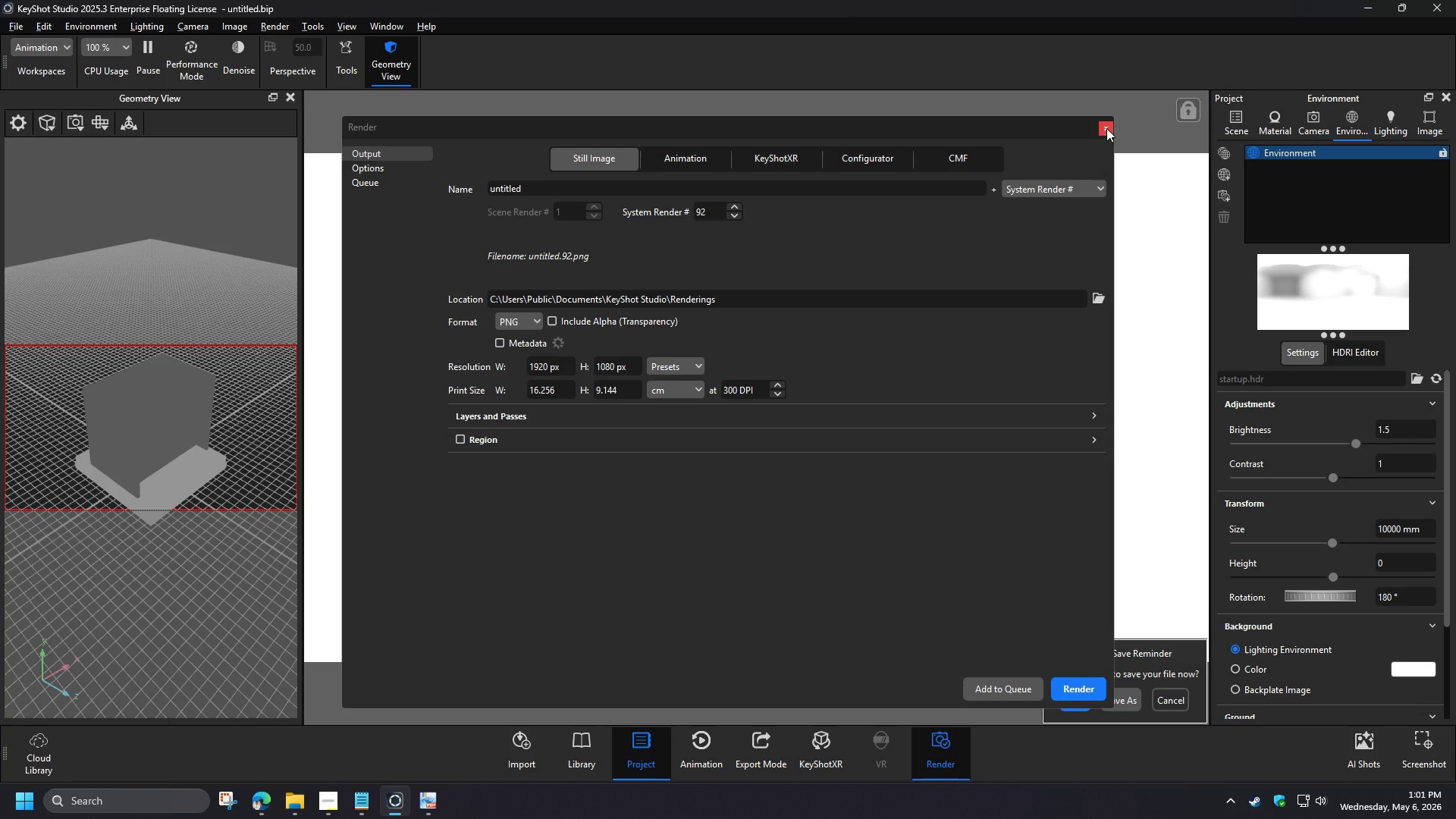 
hold_key(key=S, duration=0.31)
 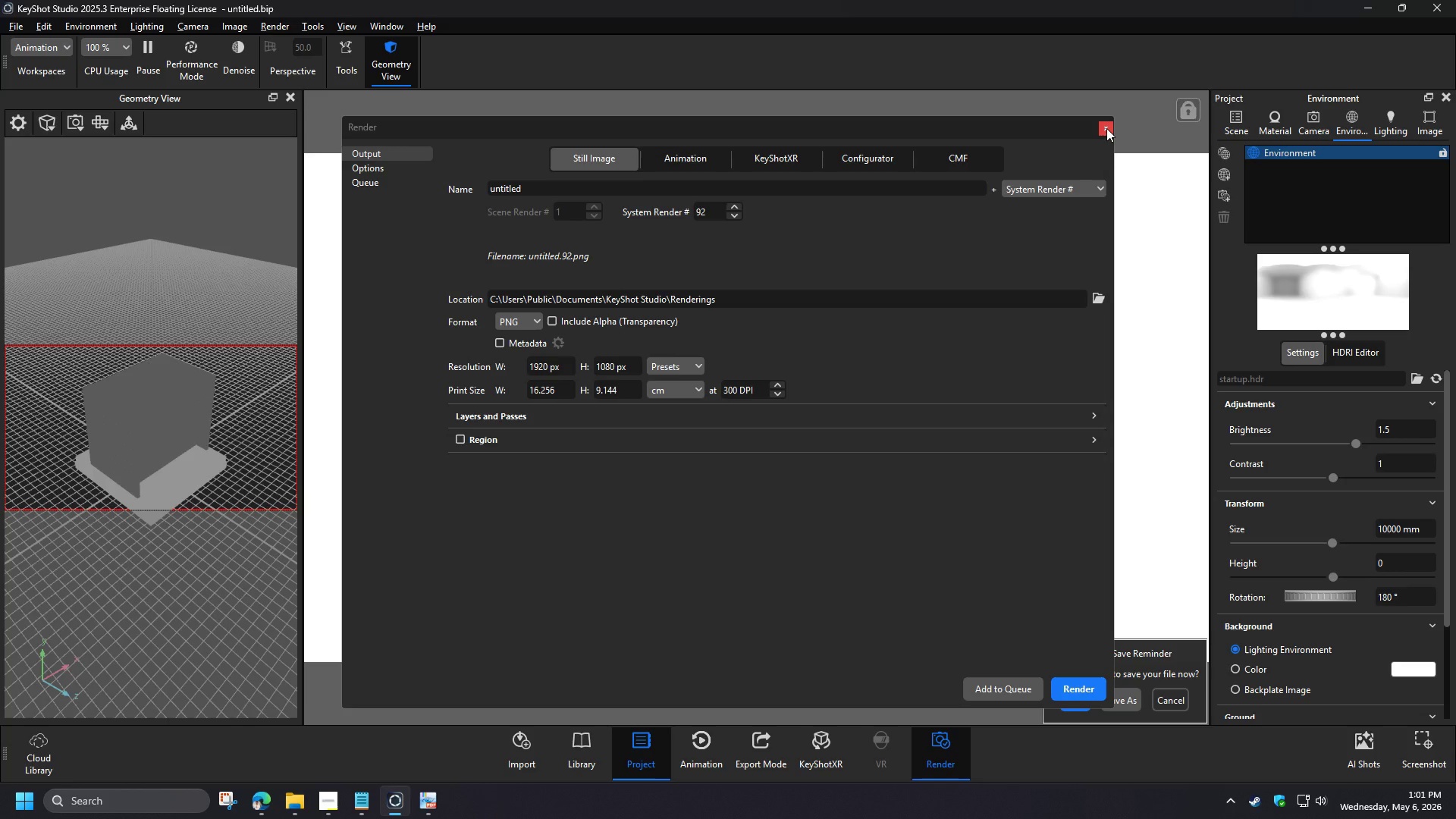 
type(ie)
 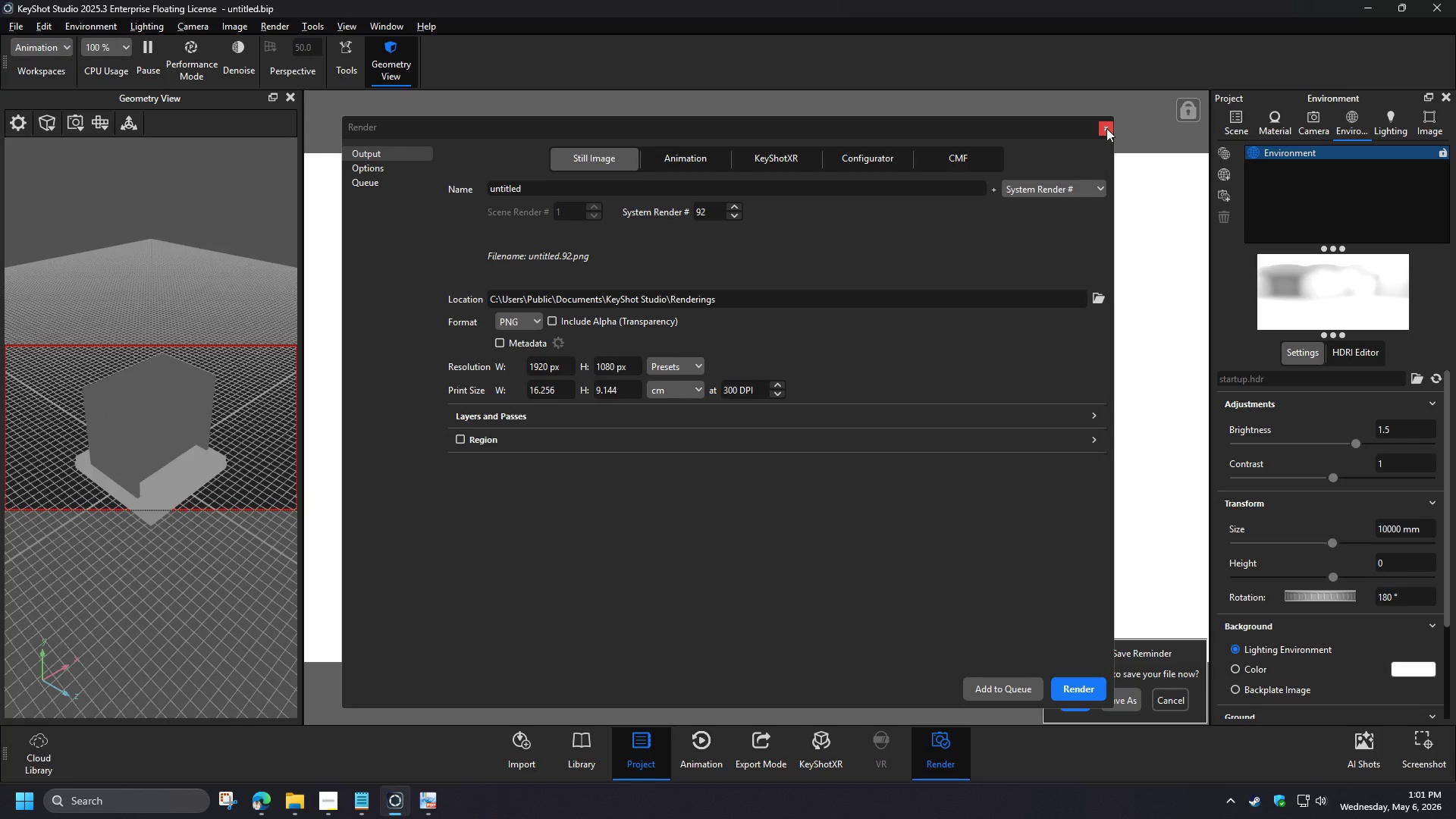 
hold_key(key=D, duration=0.31)
 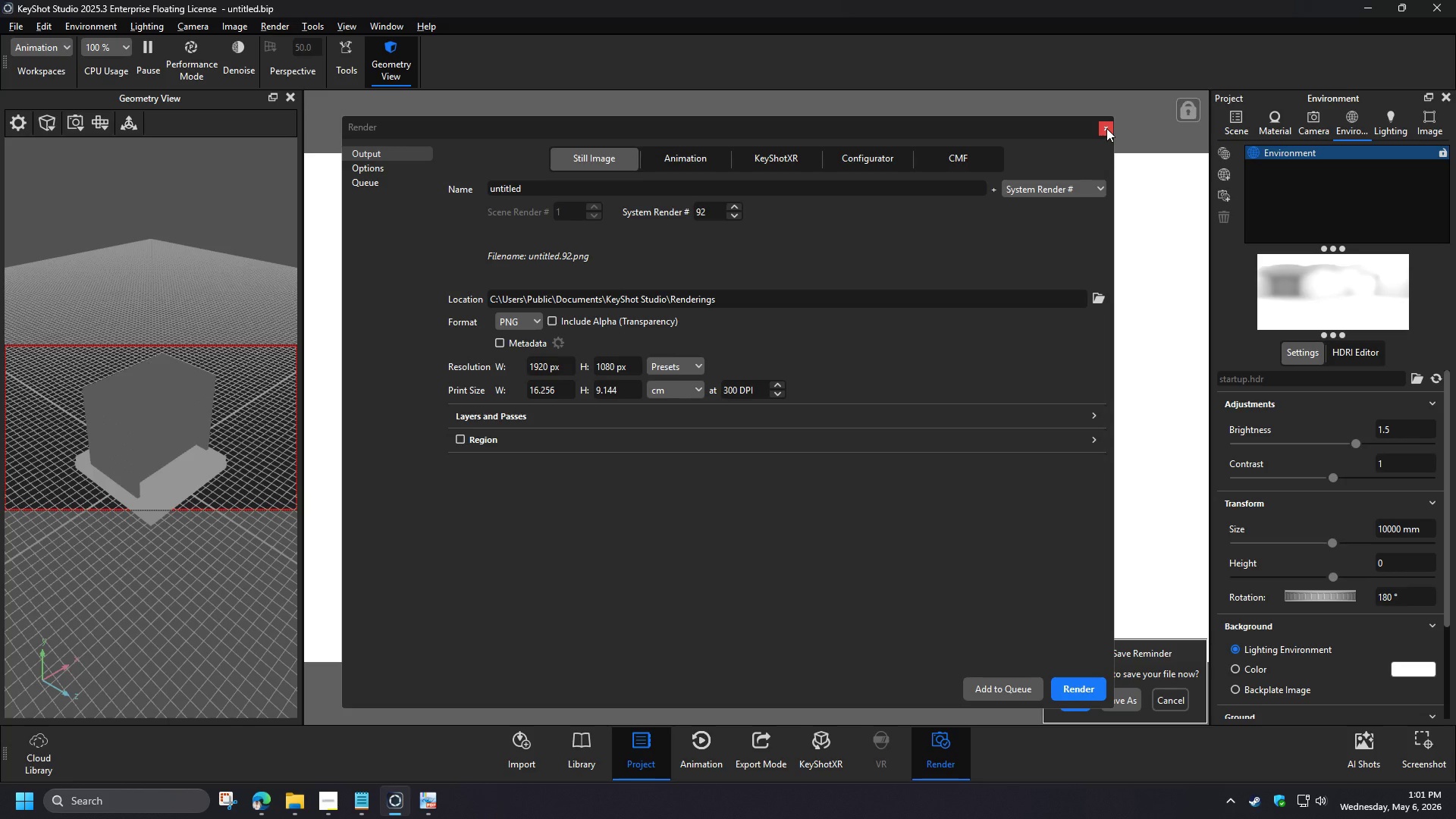 
key(Enter)
 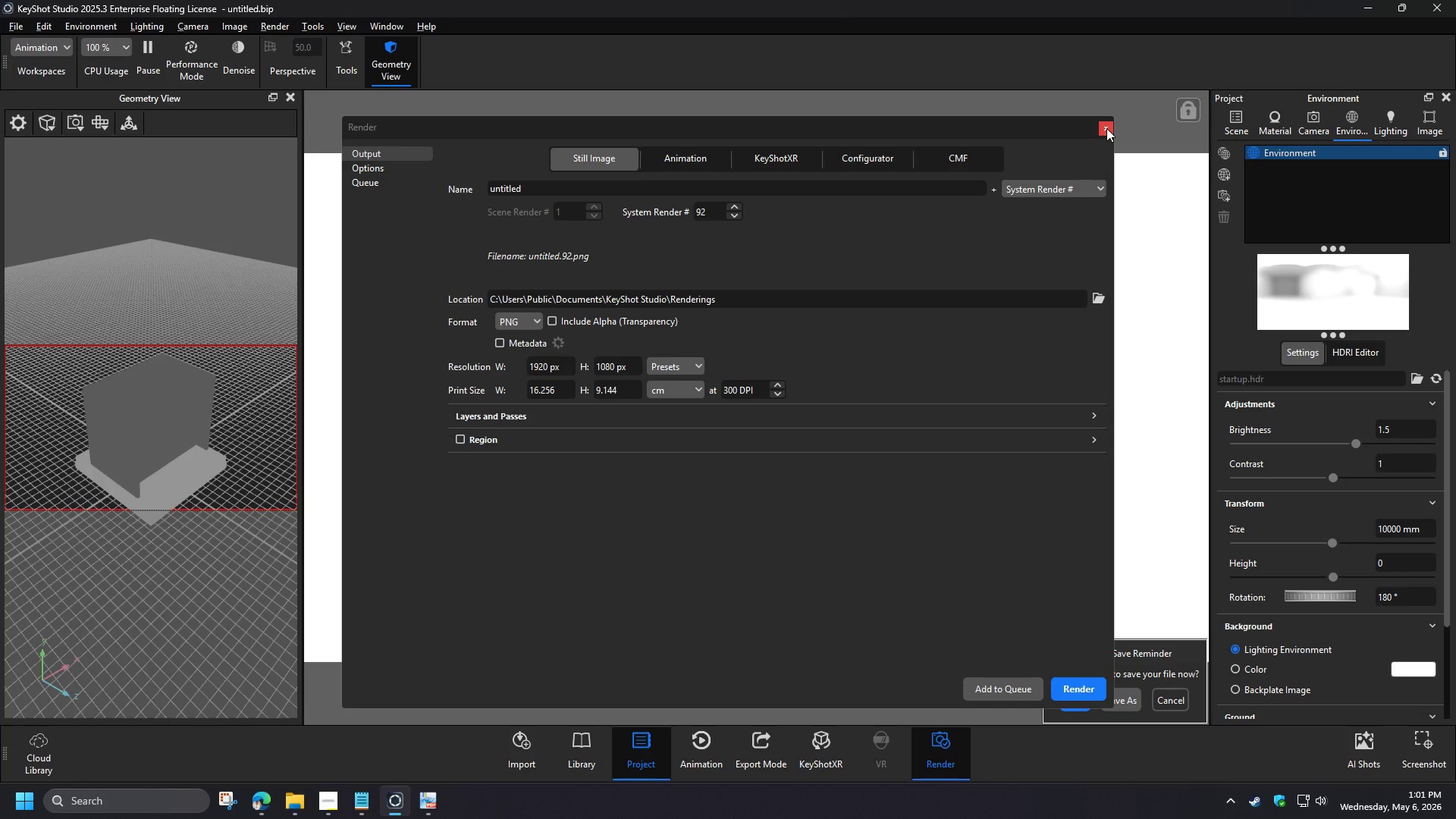 
left_click([96, 127])
 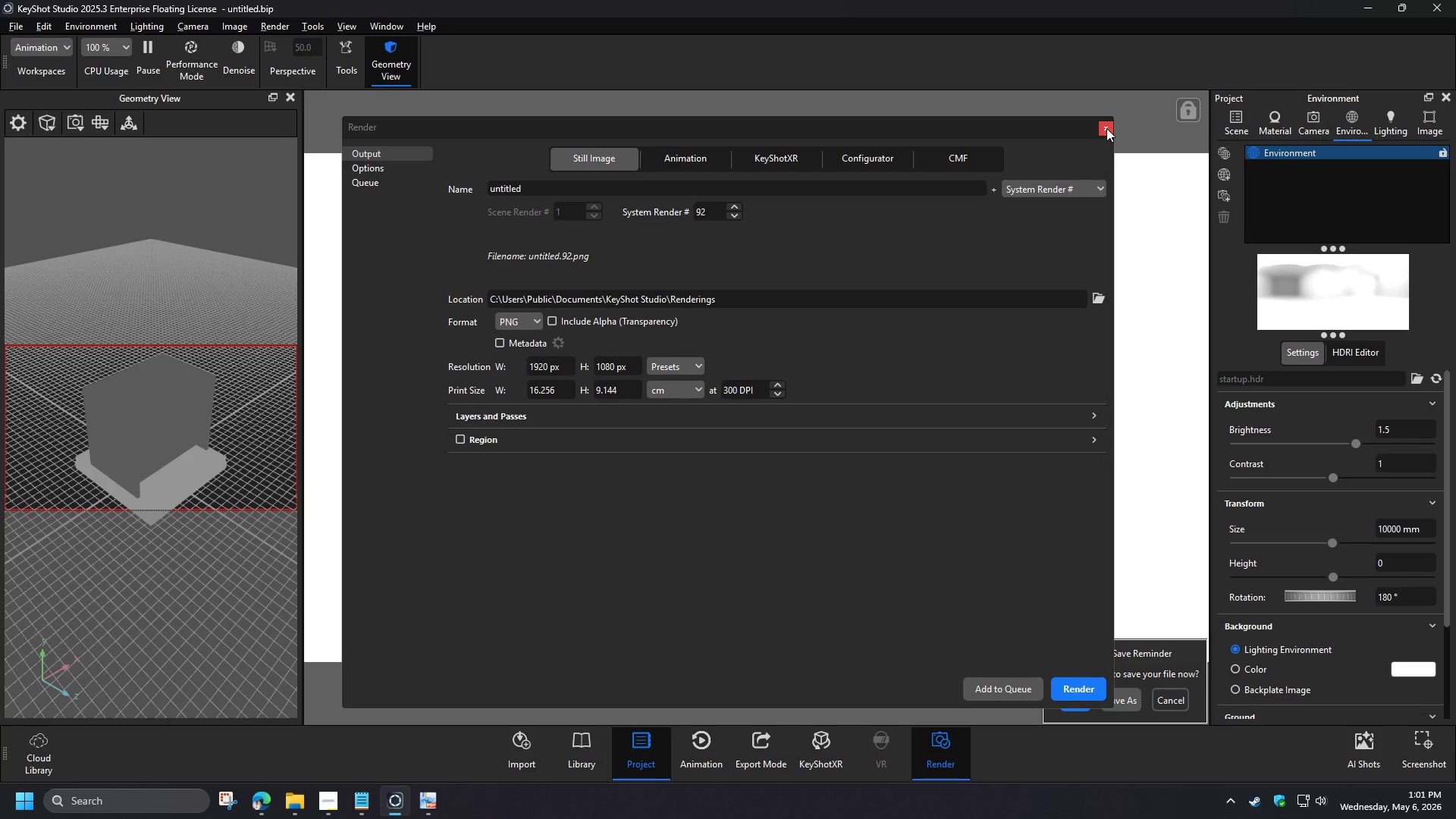 
left_click([112, 180])
 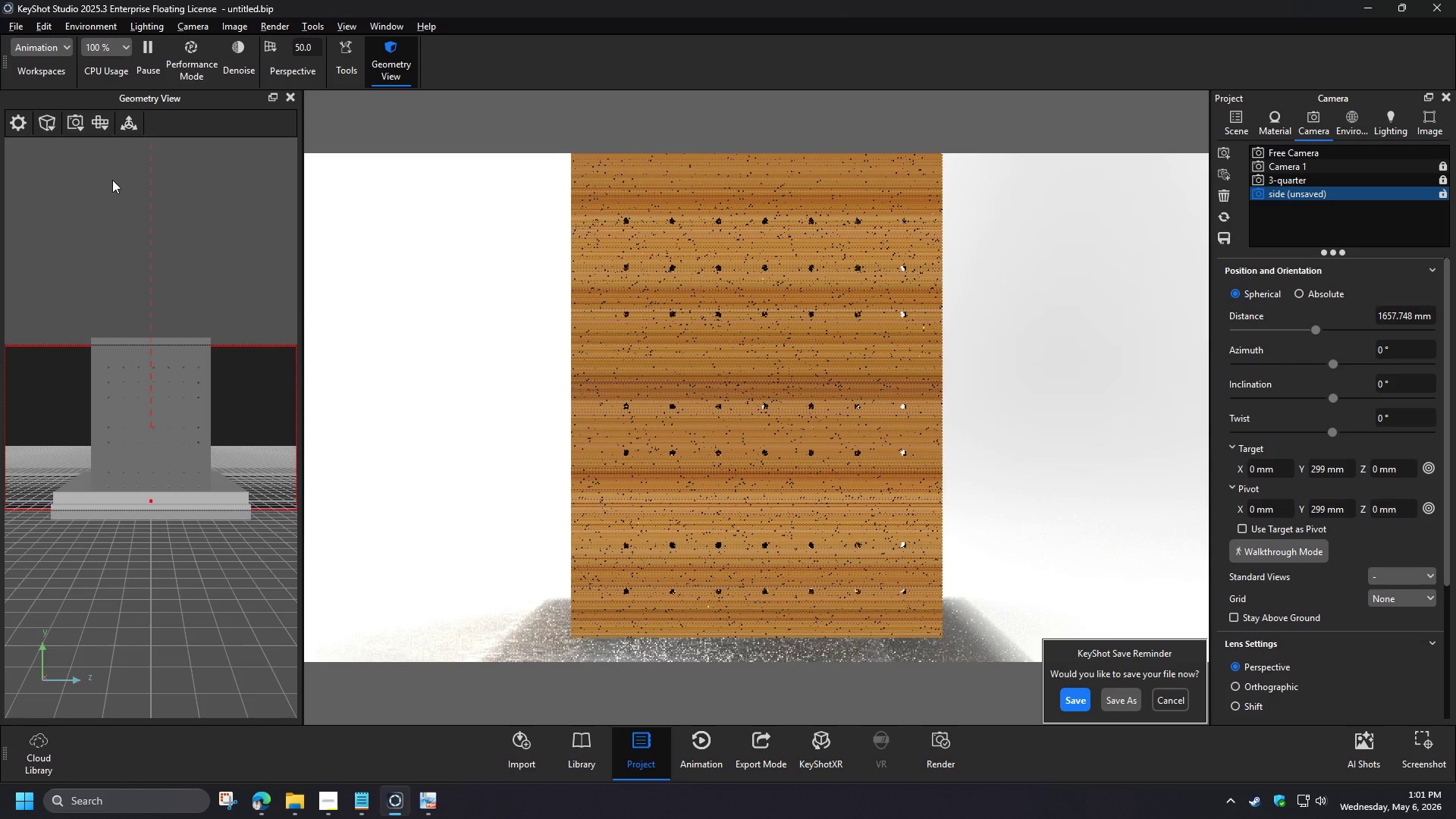 
left_click_drag(start_coordinate=[315, 55], to_coordinate=[279, 48])
 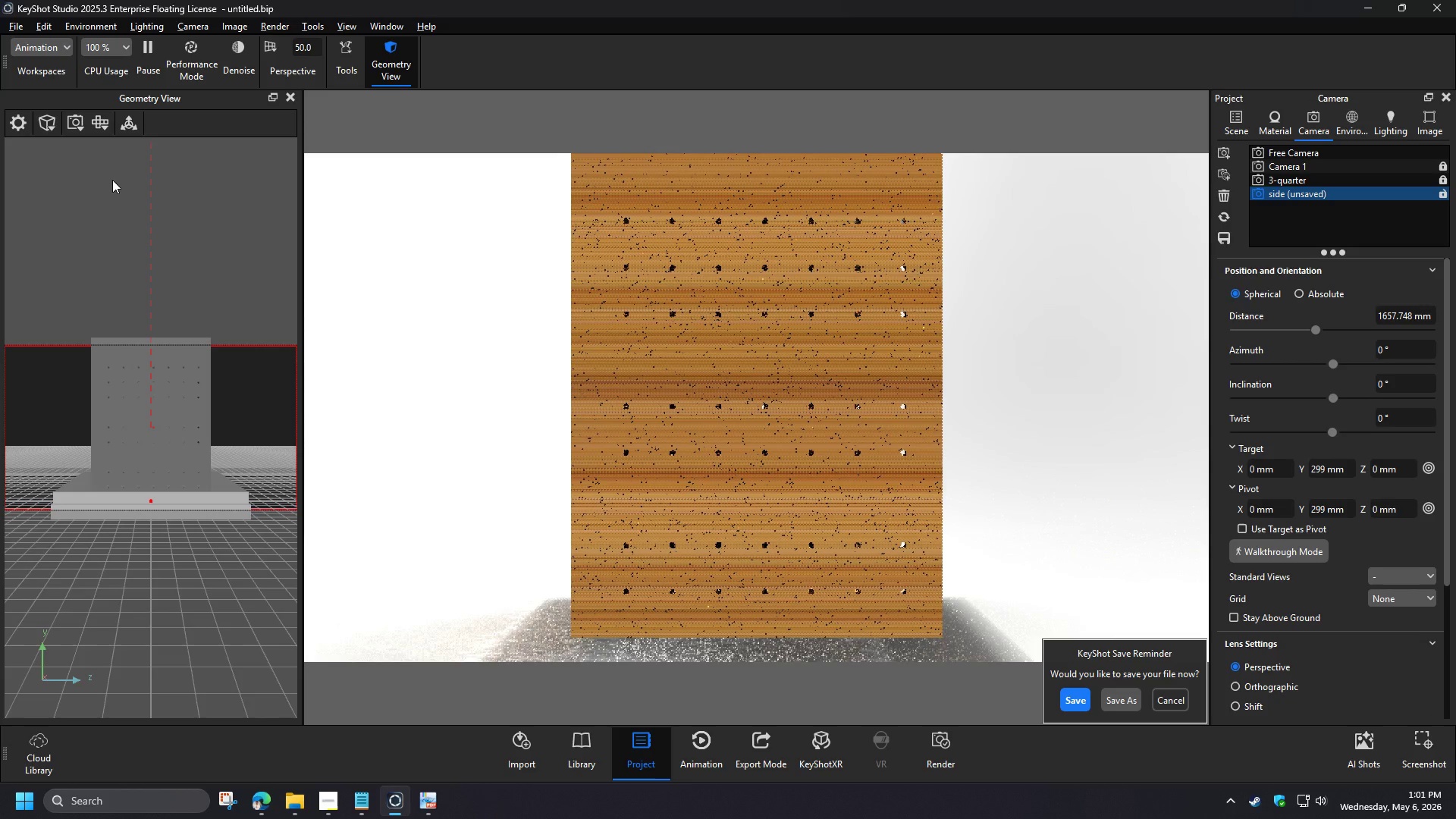 
key(Numpad2)
 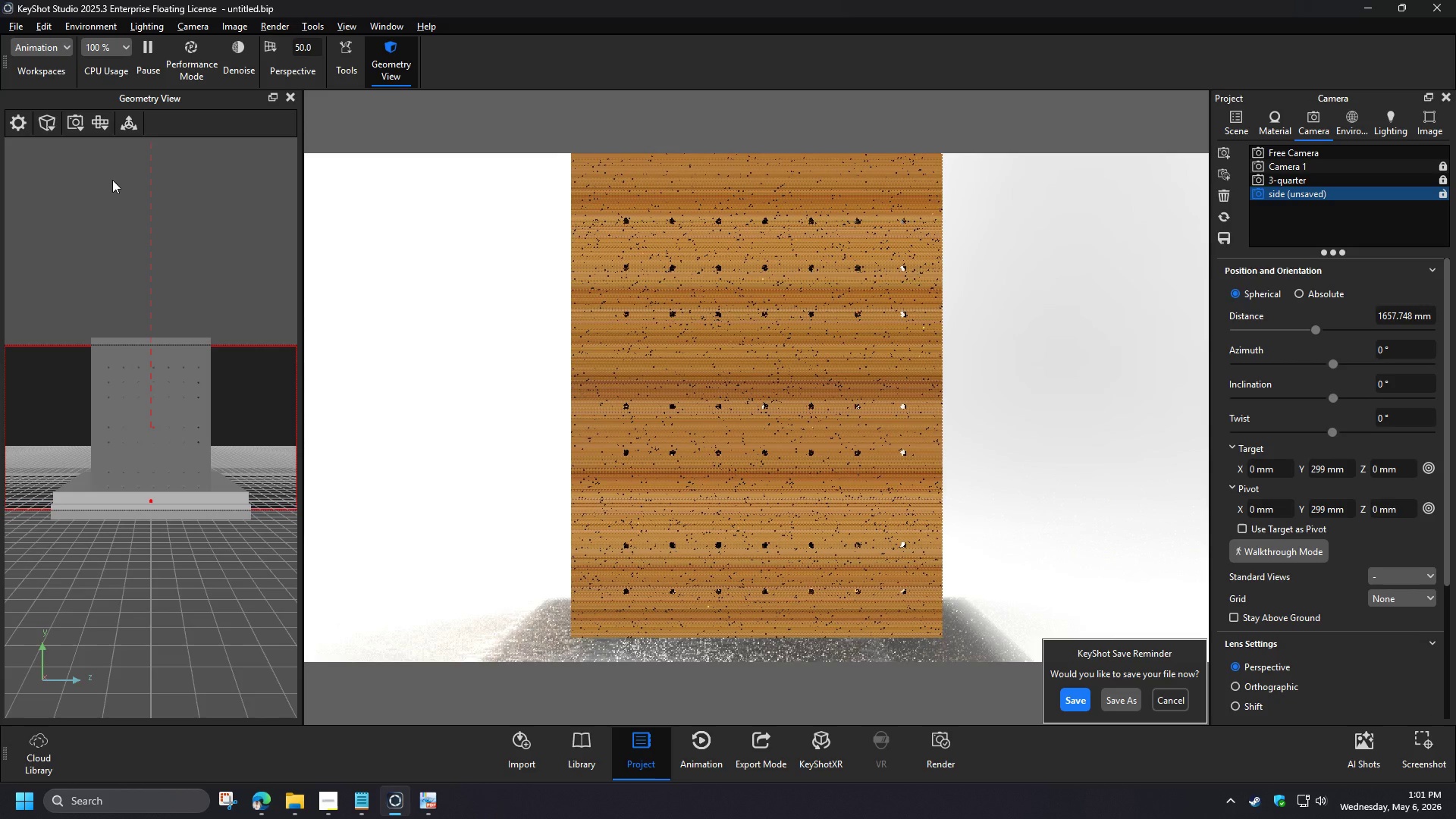 
key(Numpad0)
 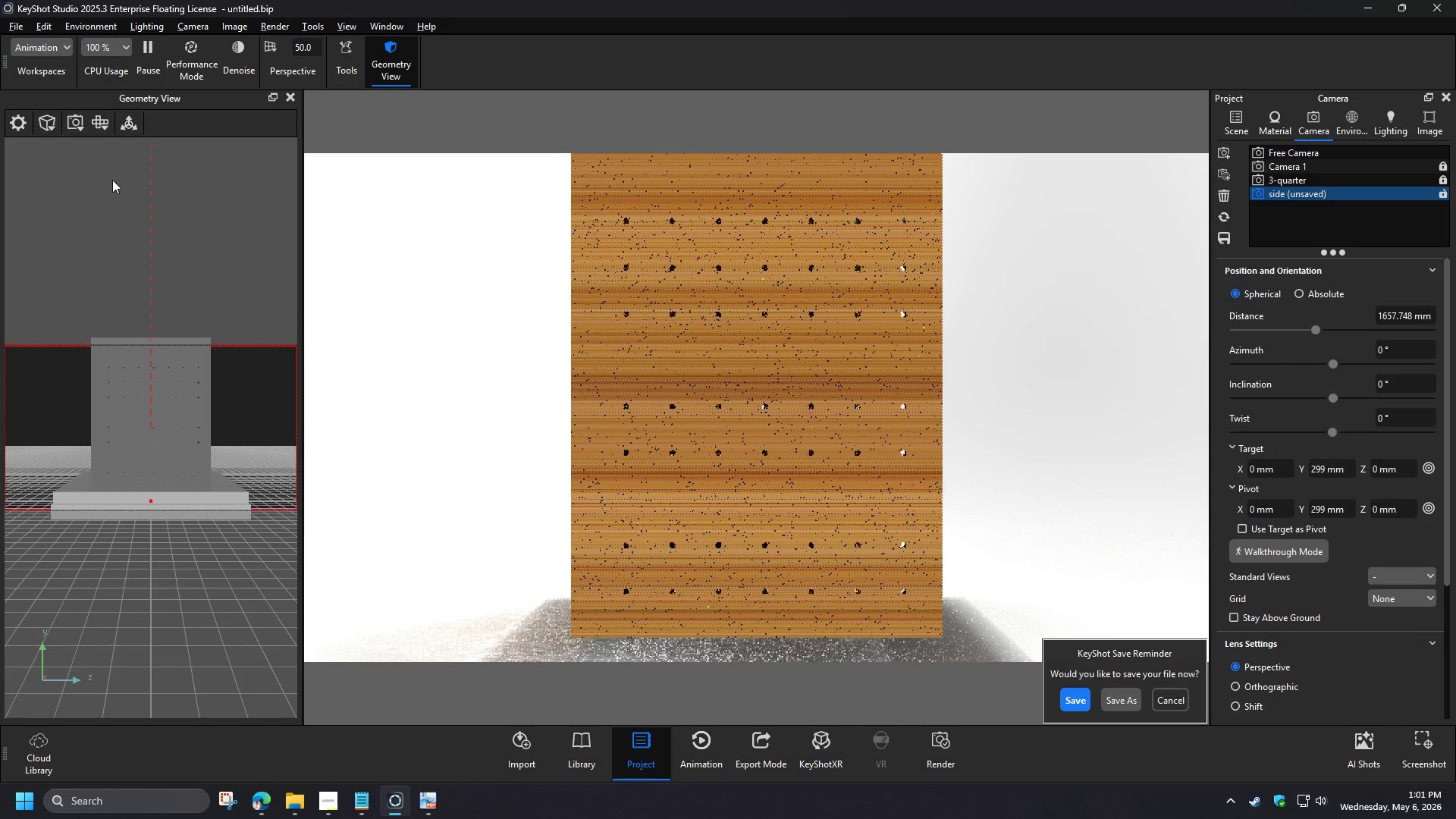 
key(Numpad0)
 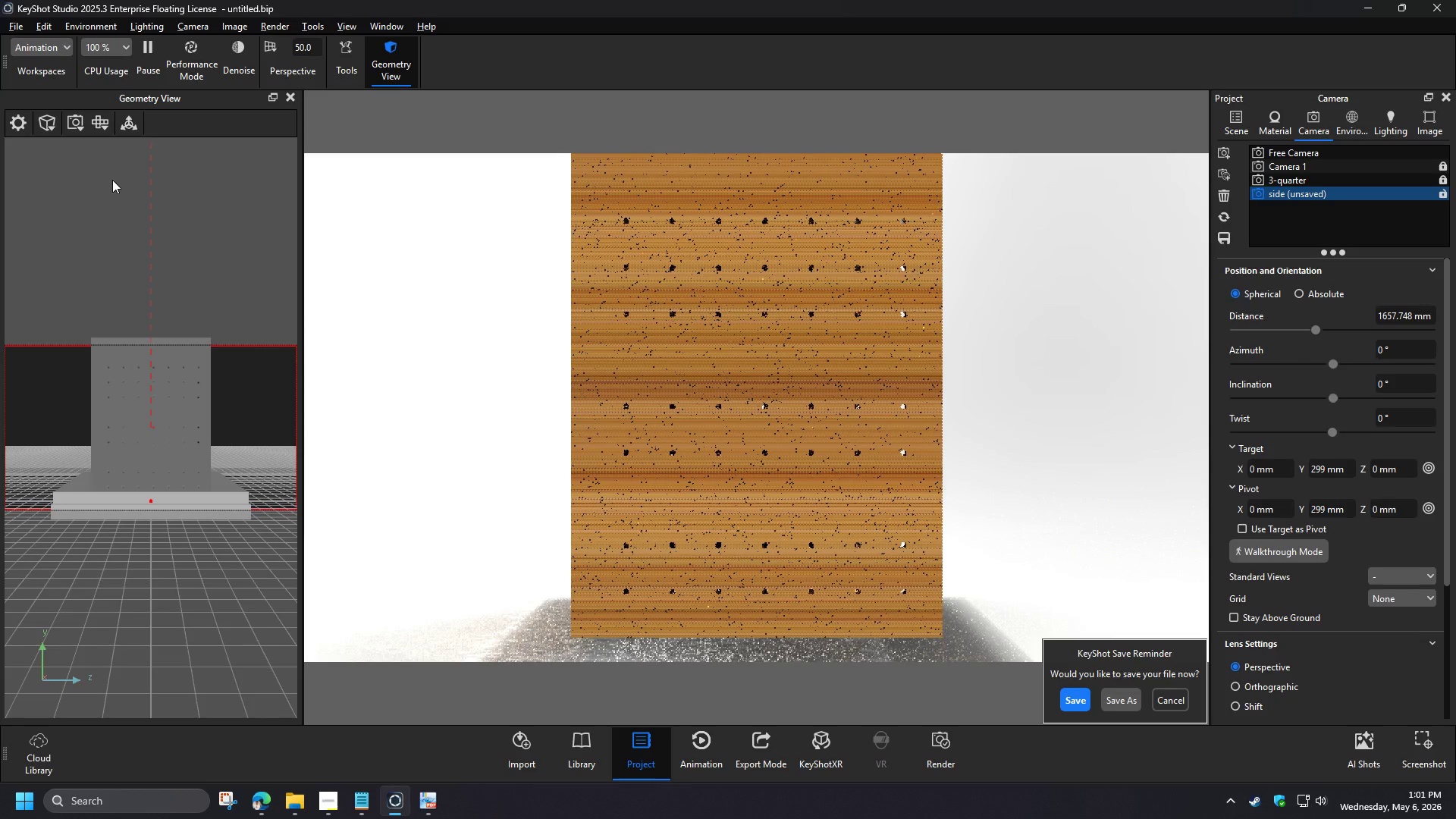 
key(Numpad0)
 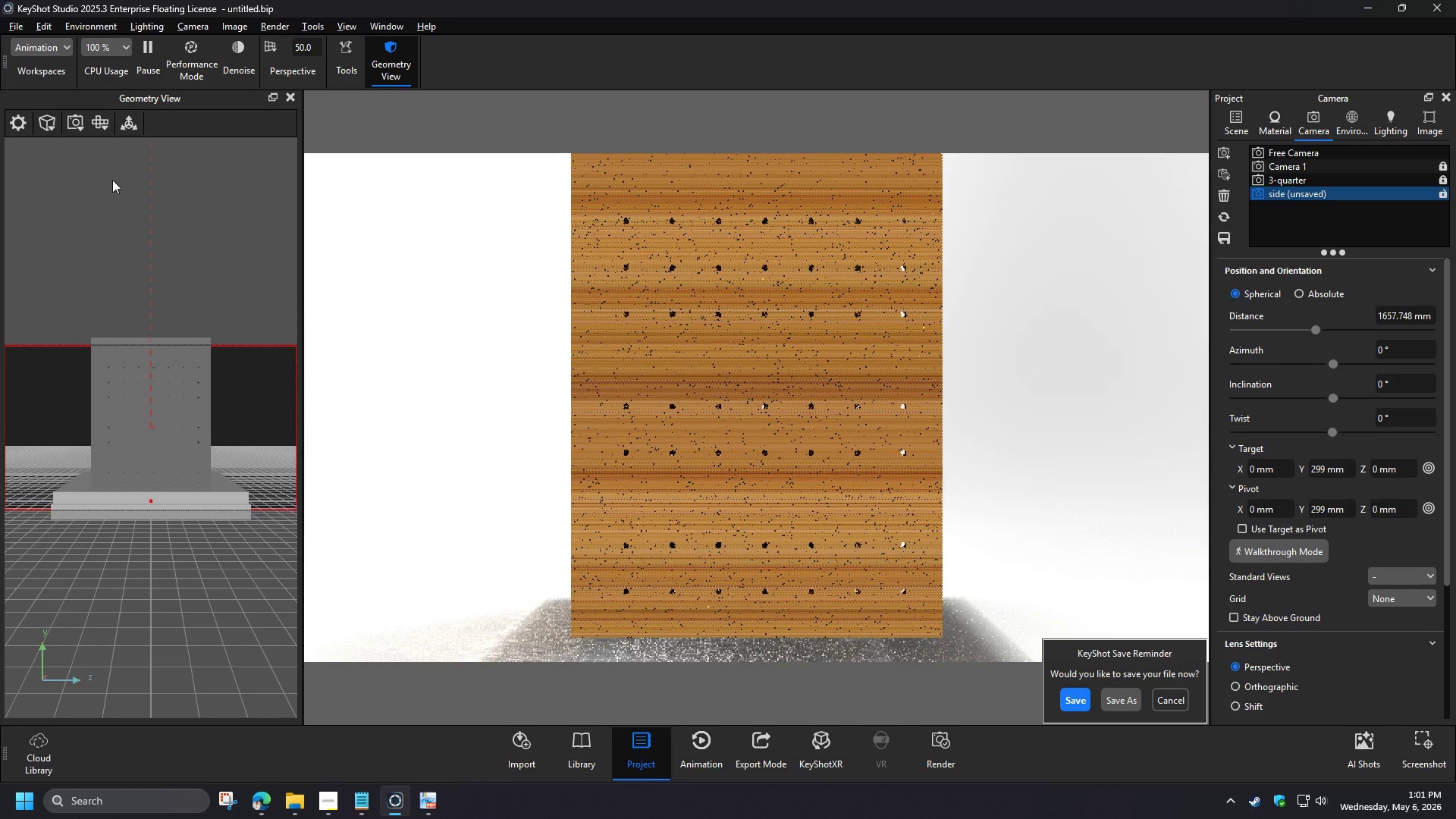 
key(NumpadEnter)
 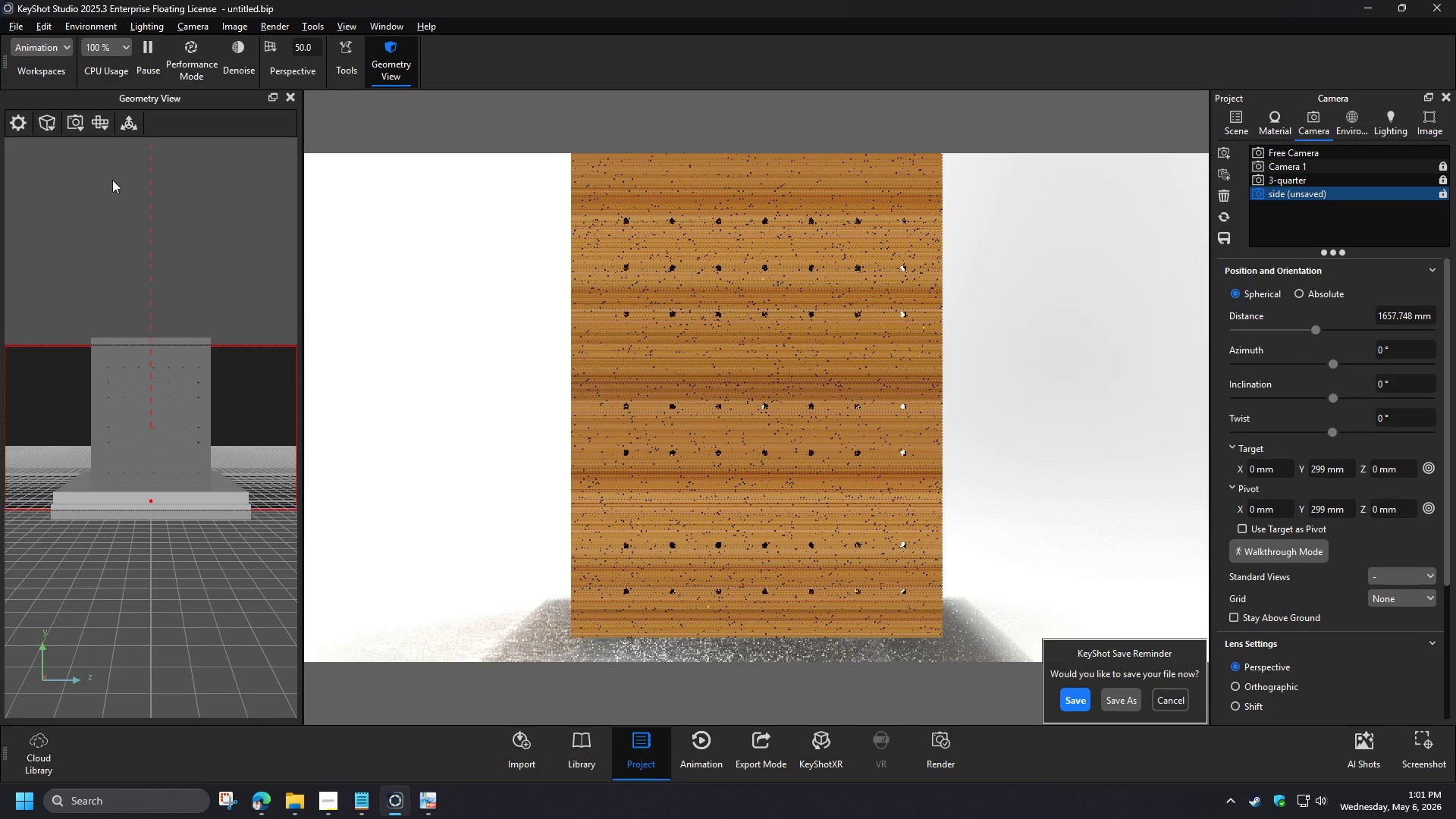 
wait(8.39)
 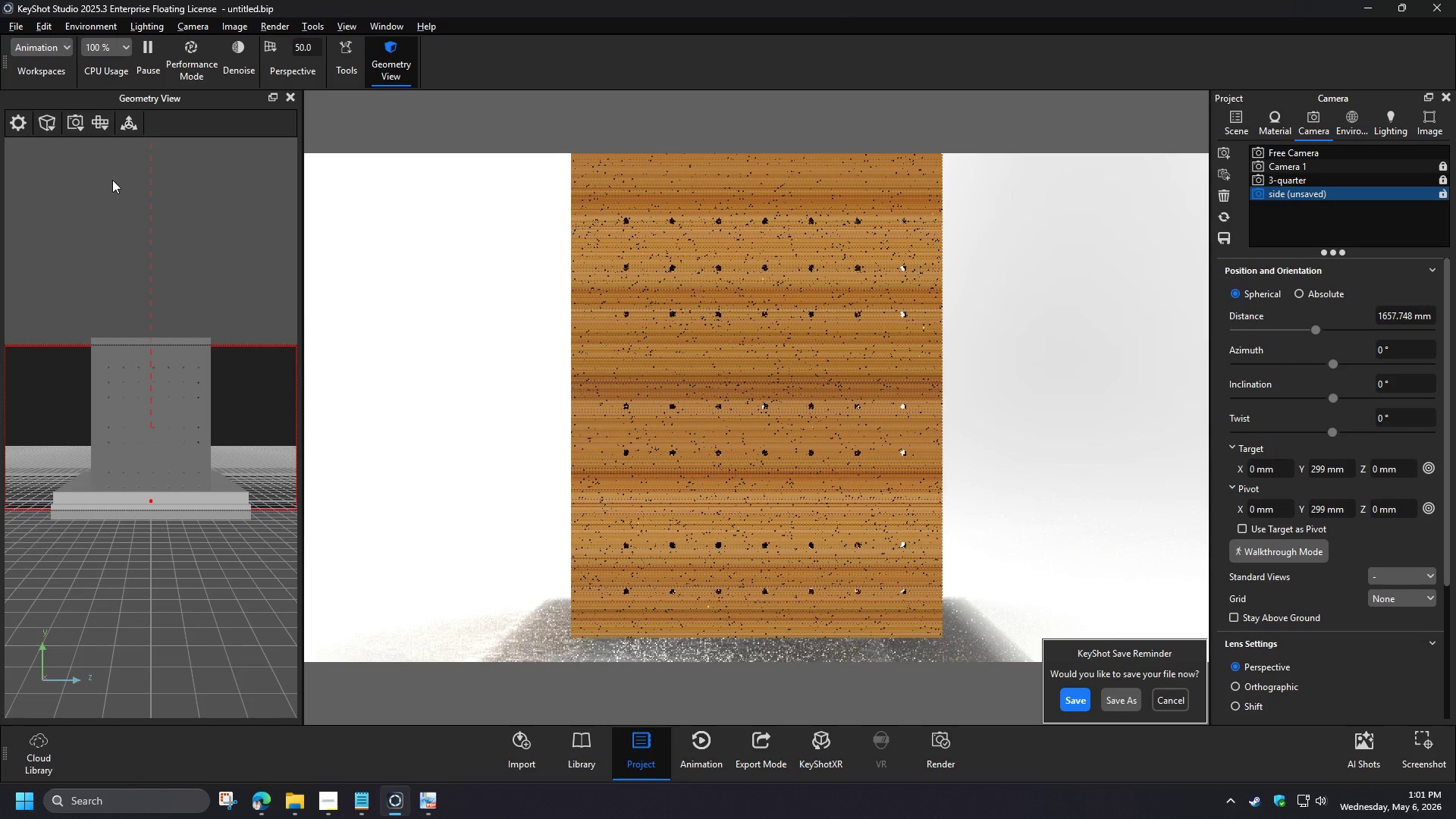 
left_click([1221, 240])
 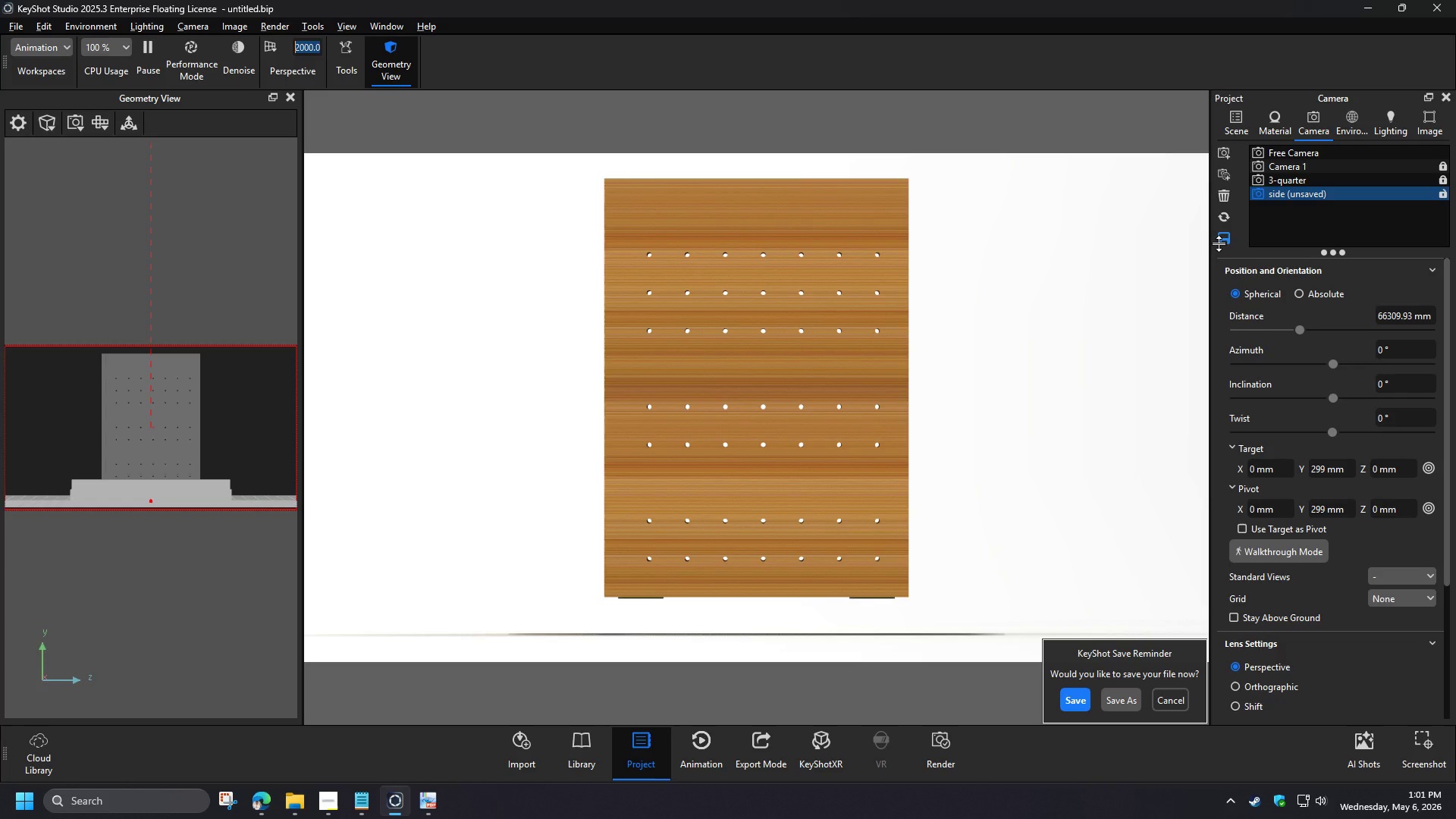 
left_click([1444, 195])
 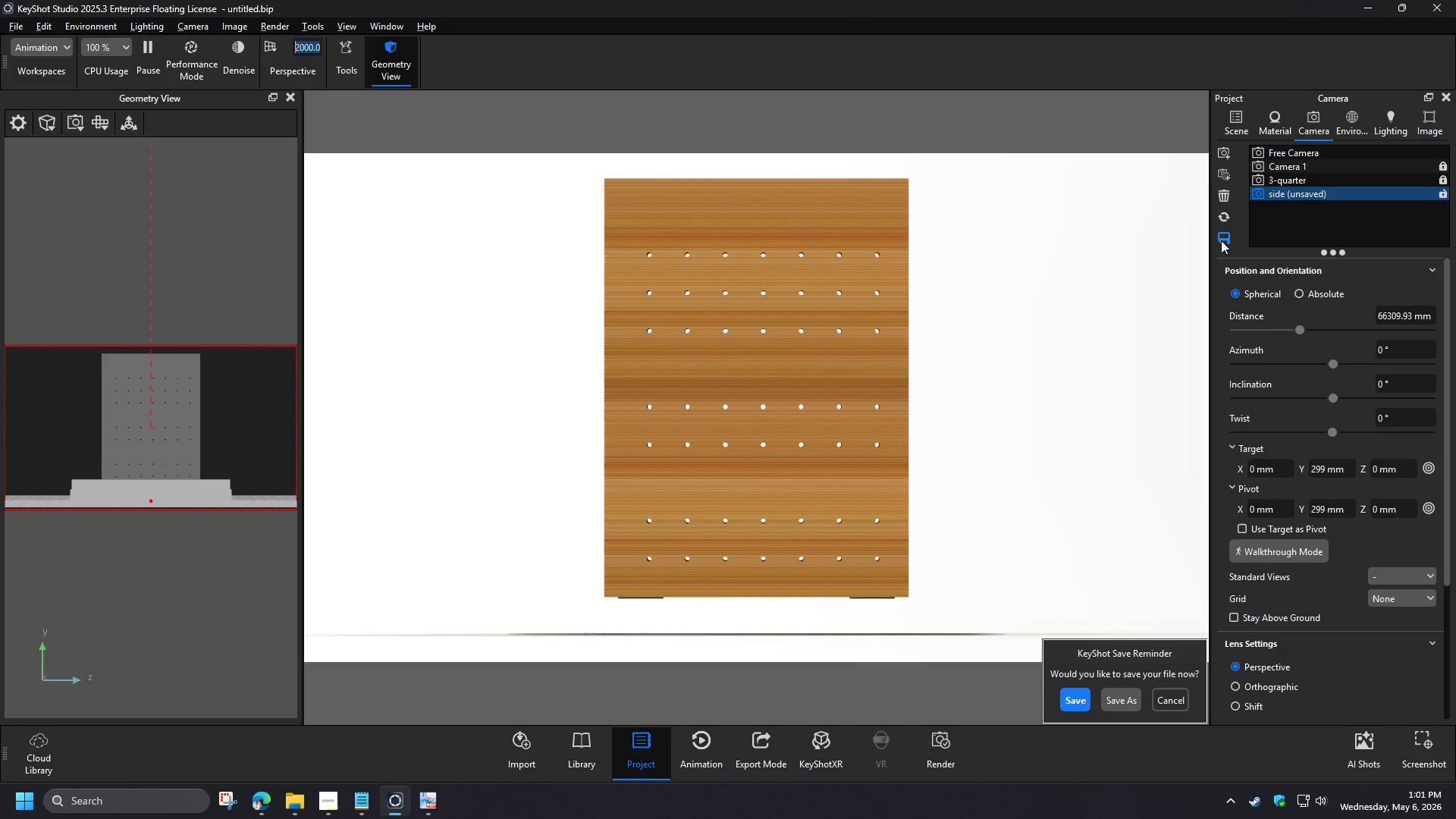 
left_click([1242, 124])
 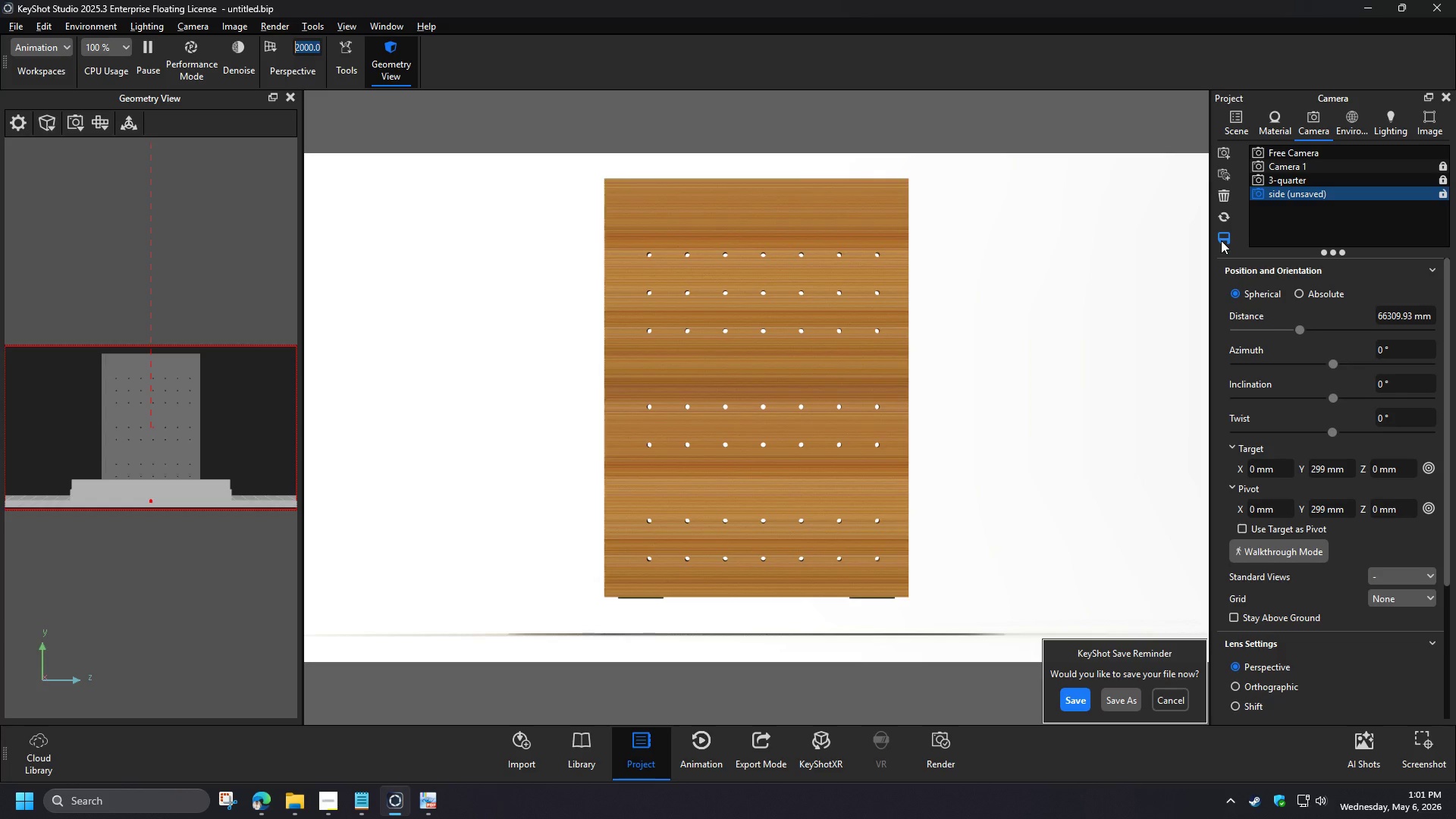 
left_click([1283, 204])
 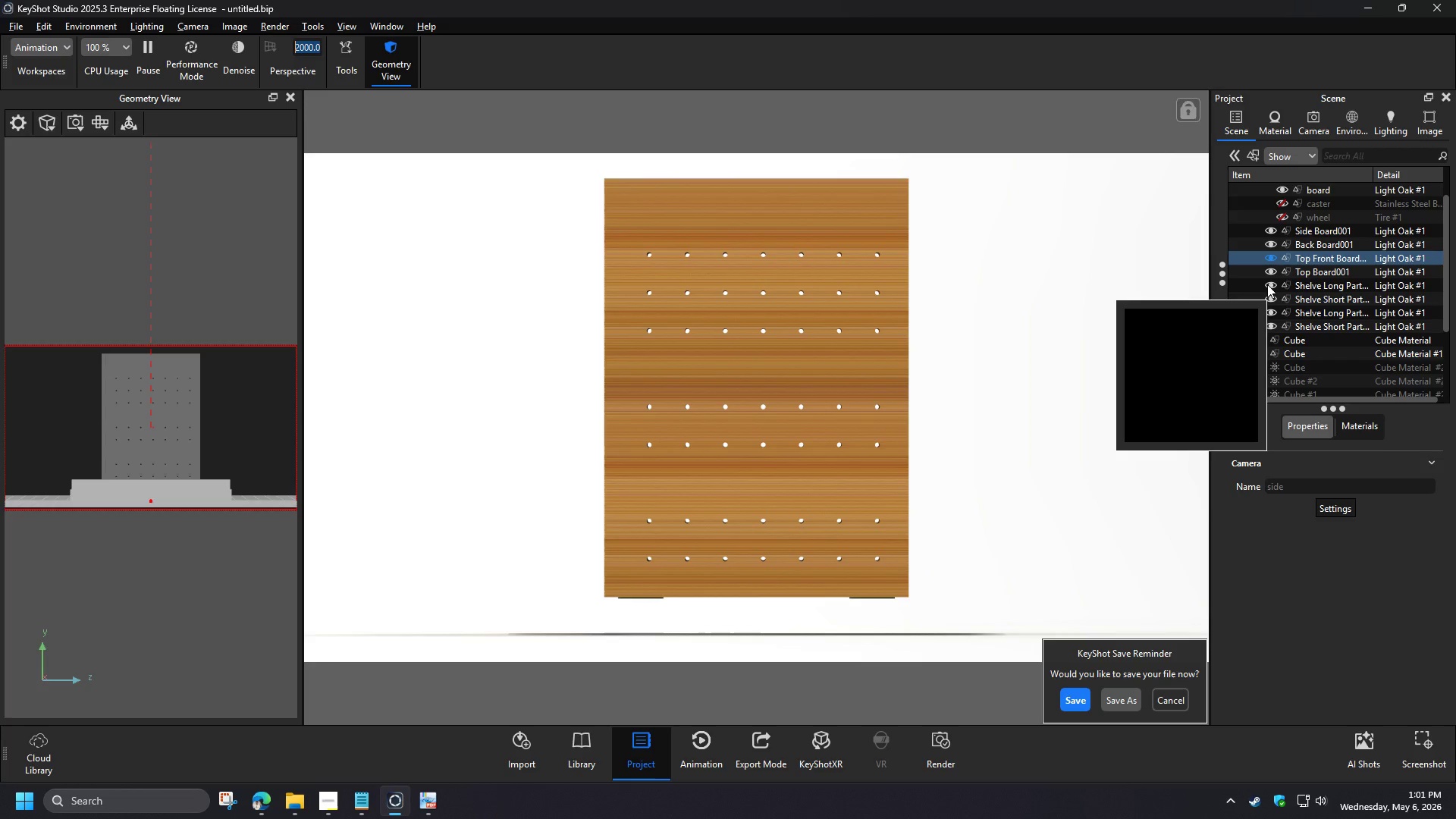 
left_click([1281, 218])
 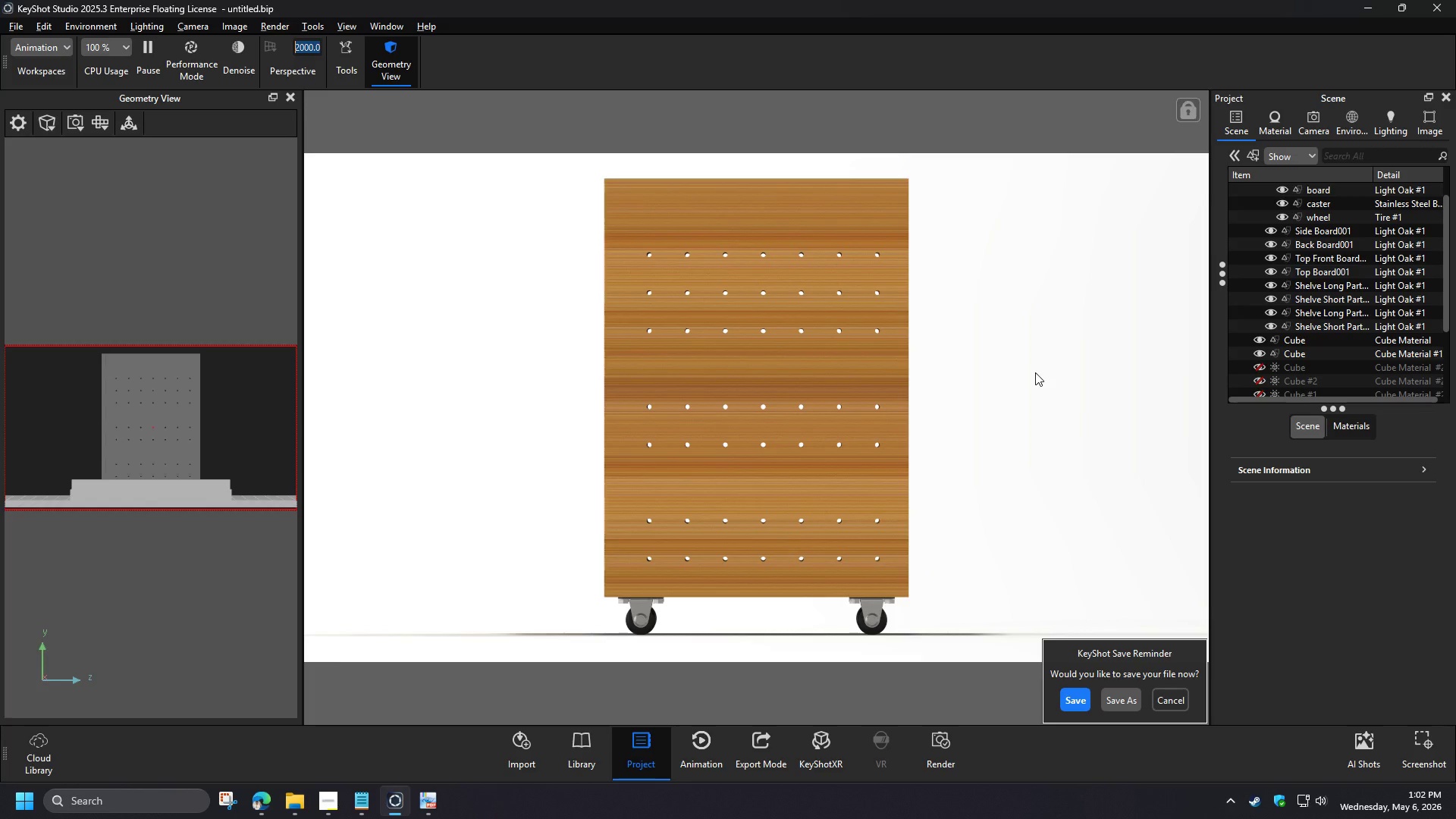 
scroll: coordinate [1267, 284], scroll_direction: up, amount: 2.0
 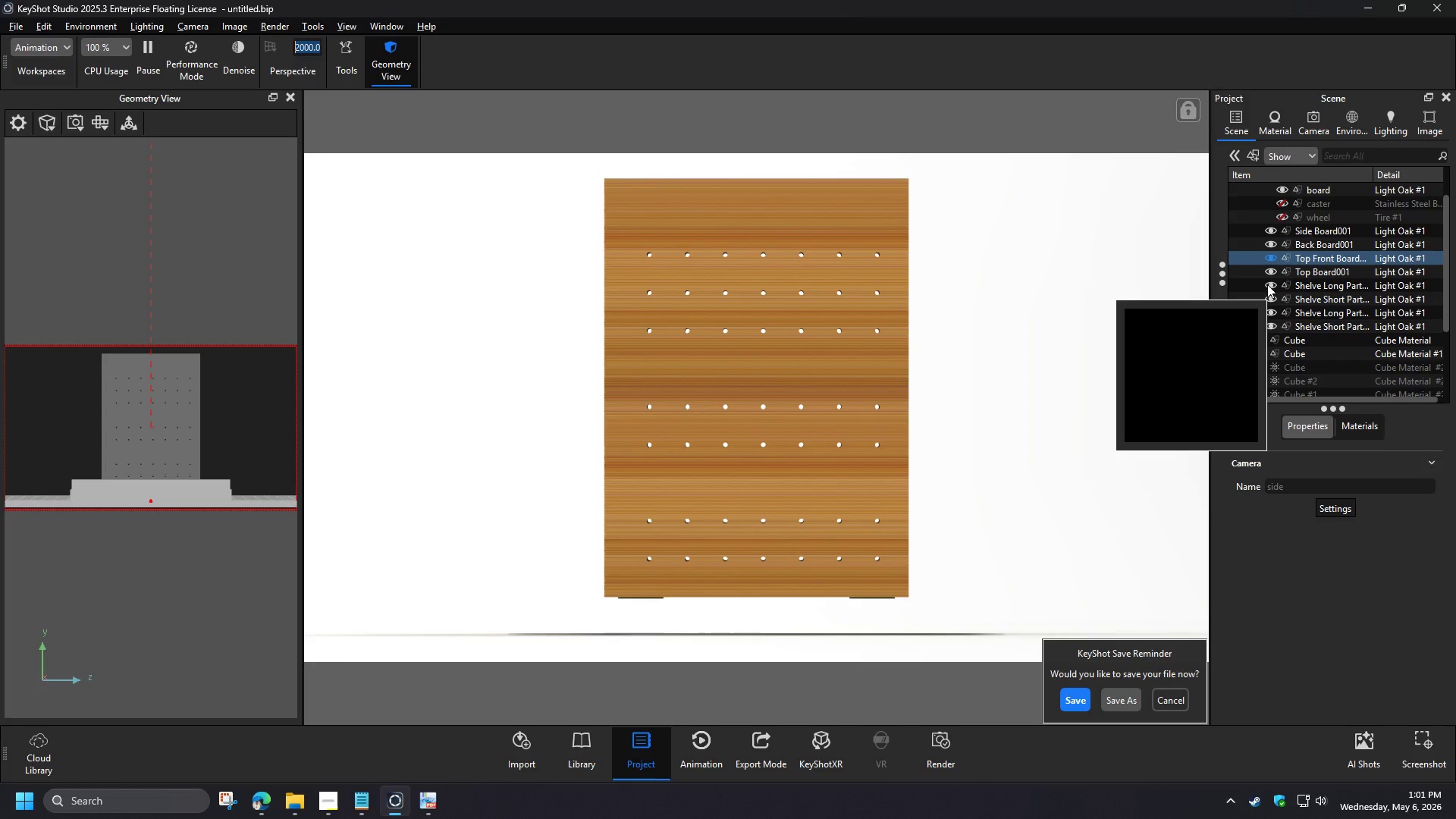 
wait(33.62)
 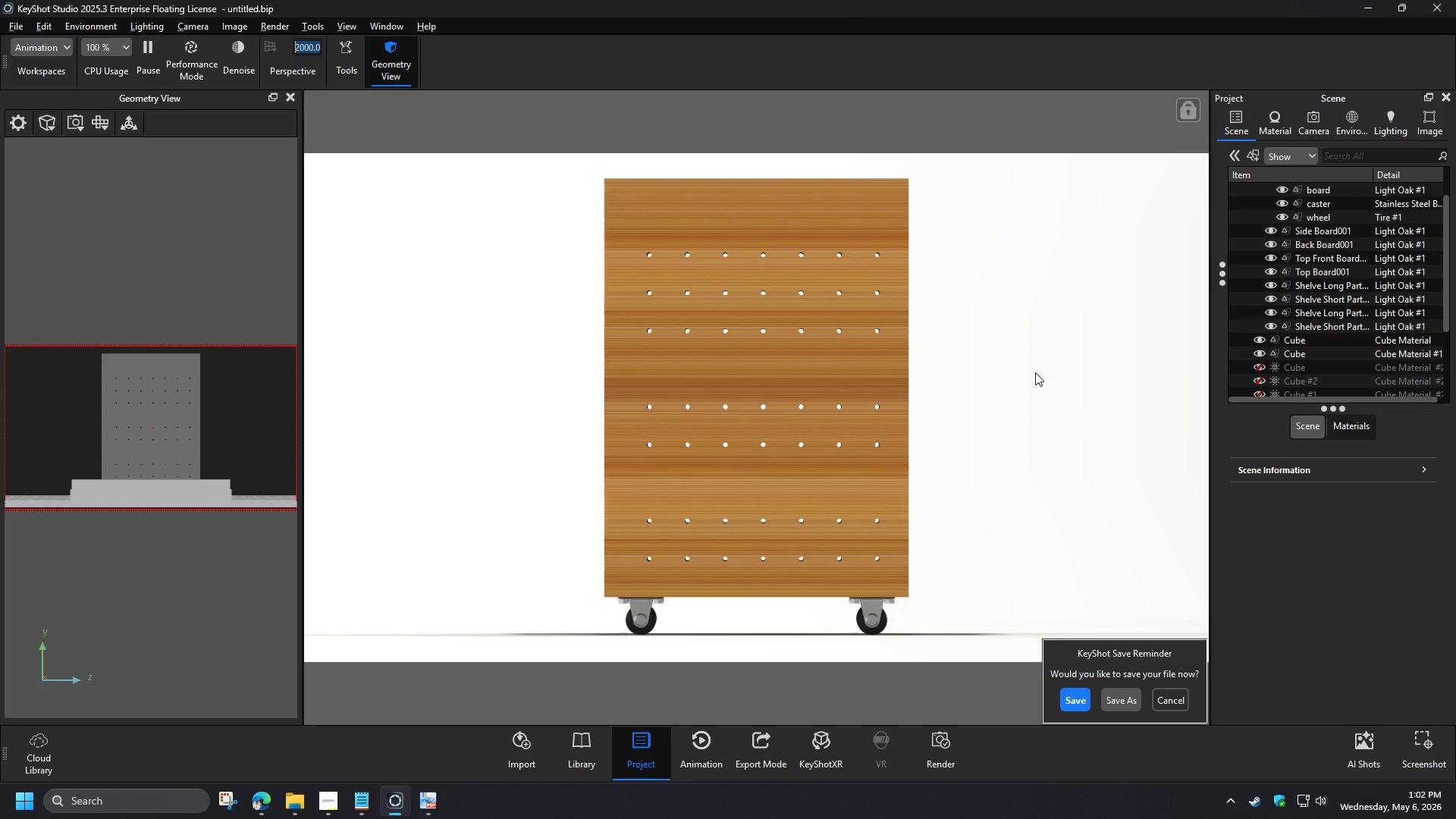 
left_click([1315, 129])
 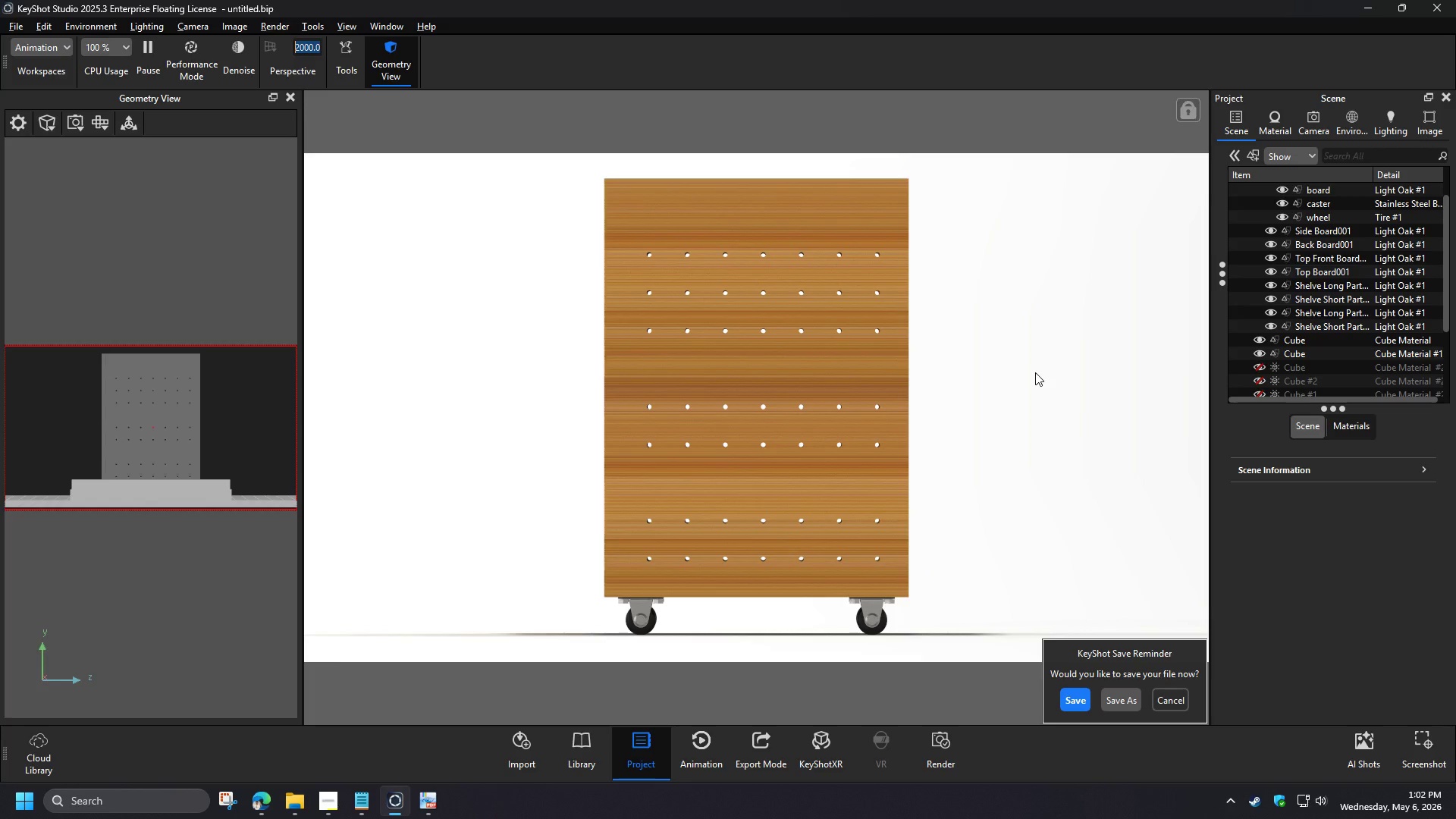 
wait(8.36)
 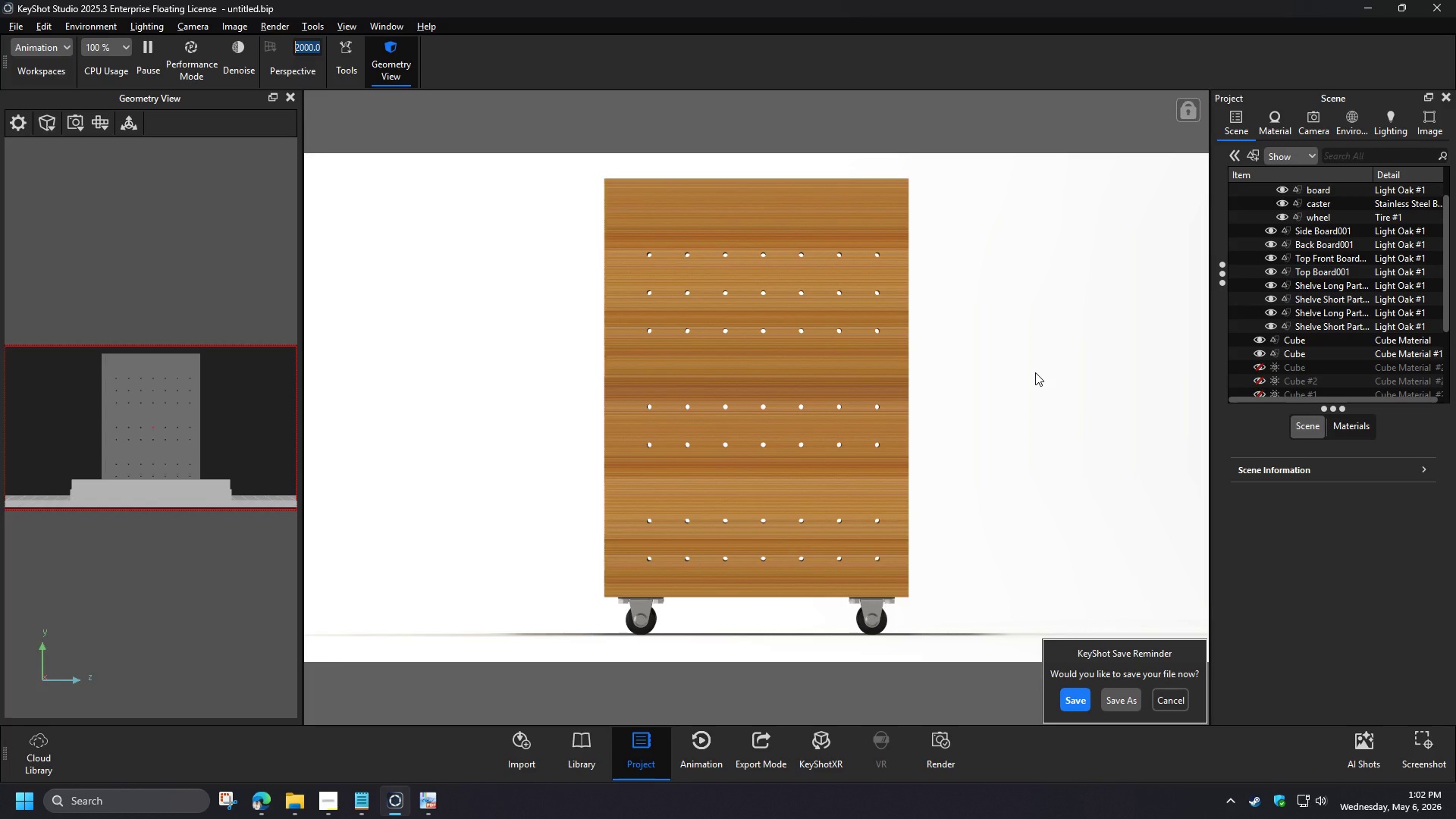 
left_click([1242, 127])
 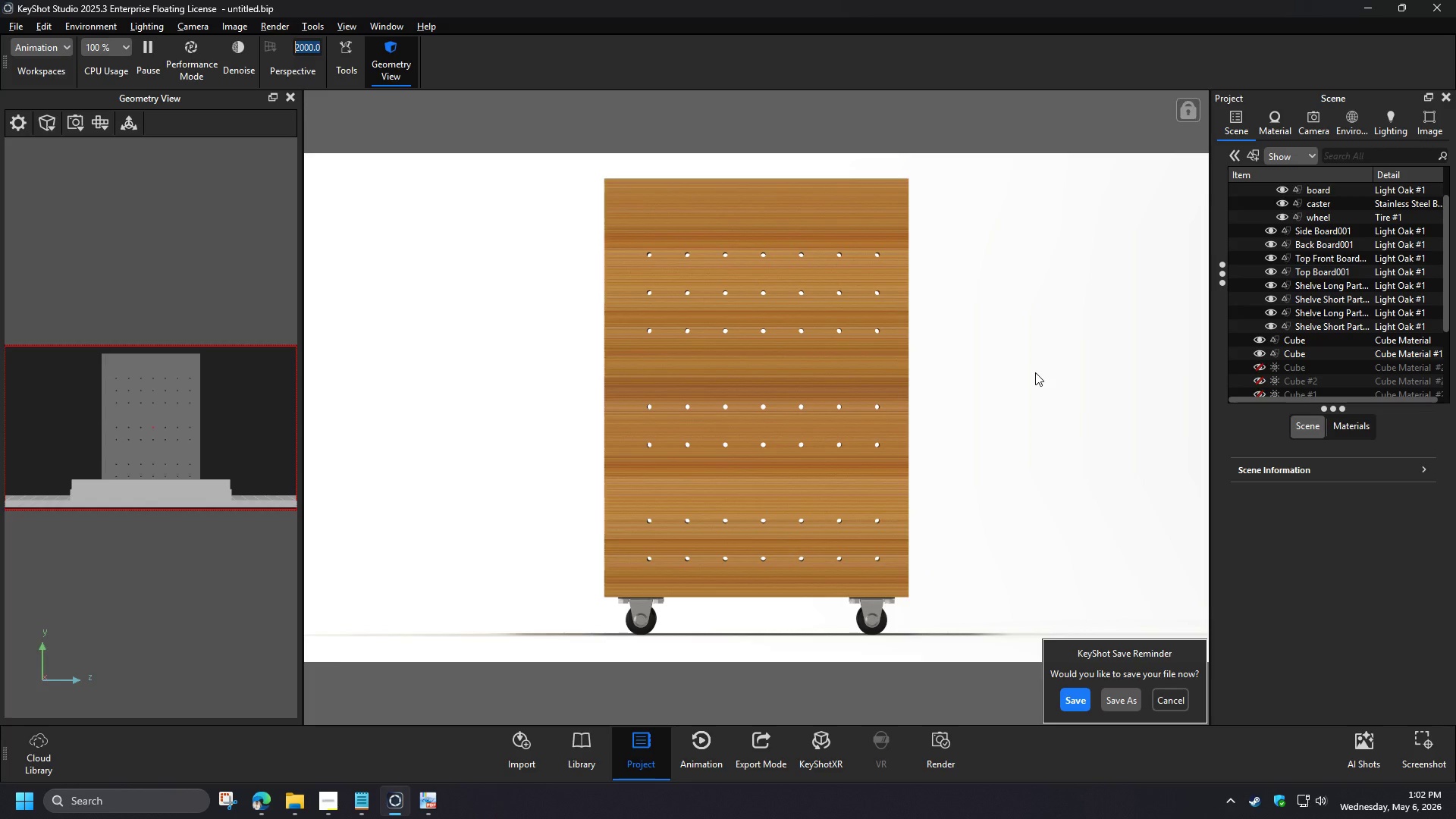 
left_click([46, 25])
 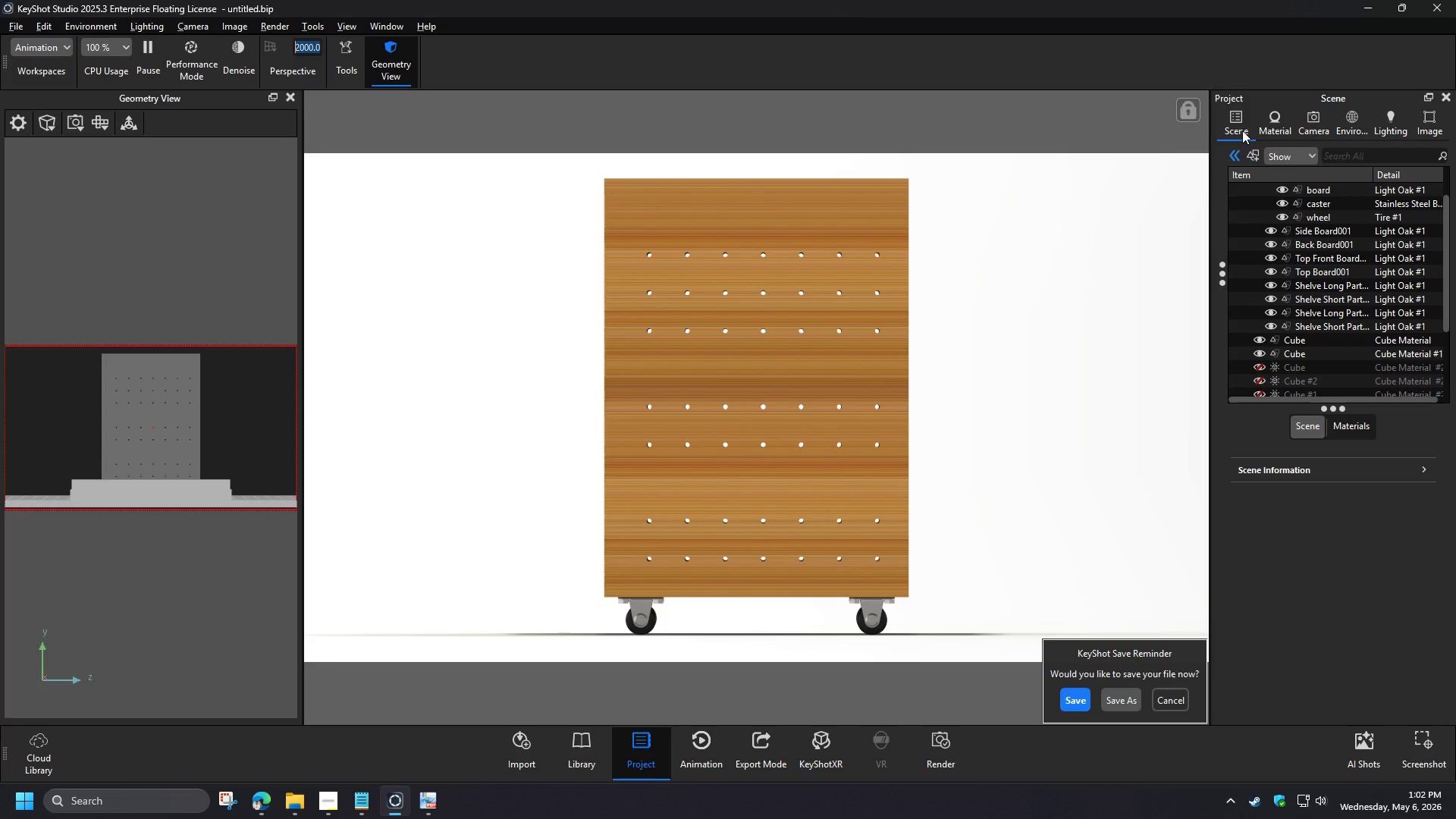 
wait(8.03)
 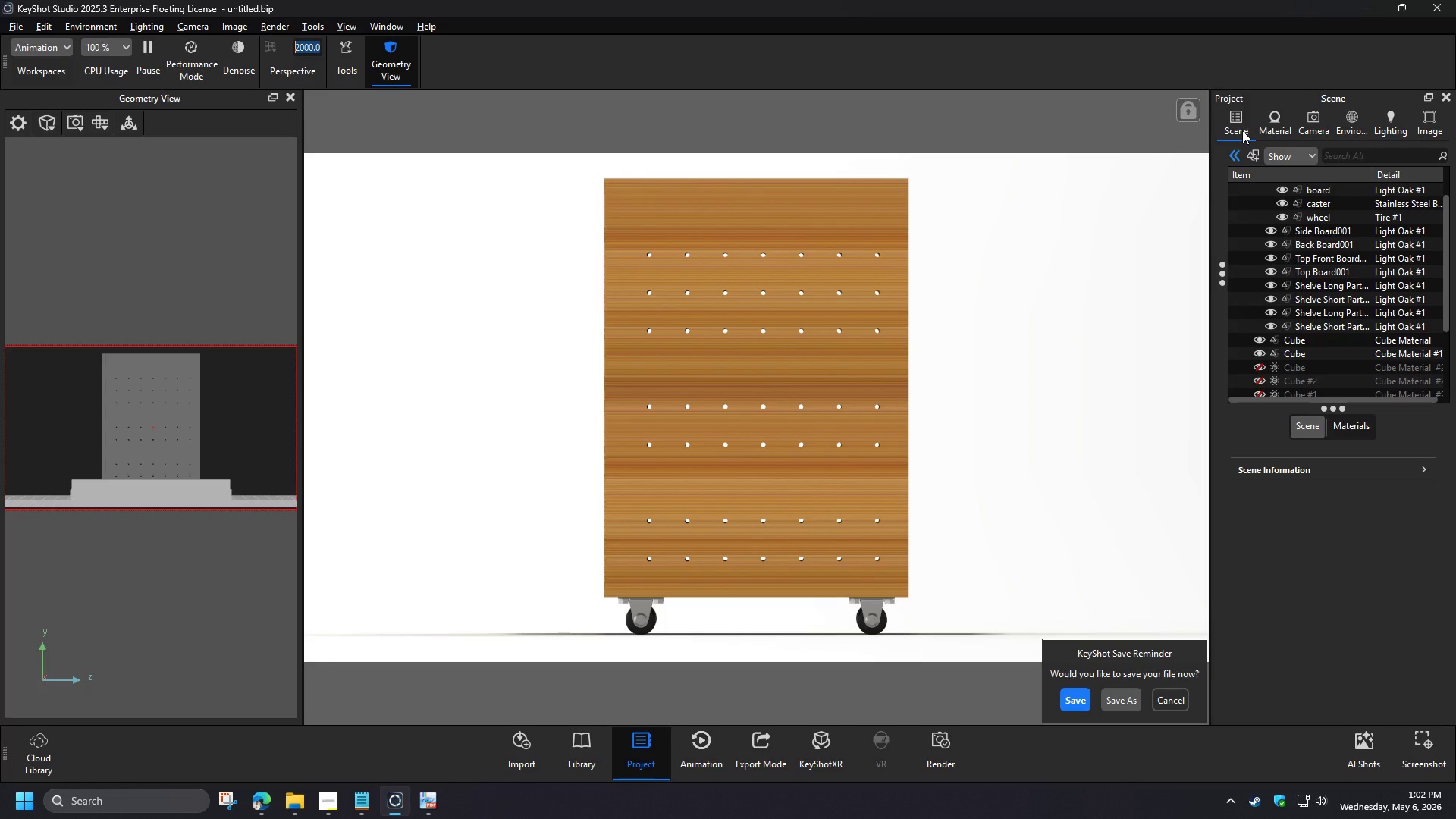 
left_click([222, 102])
 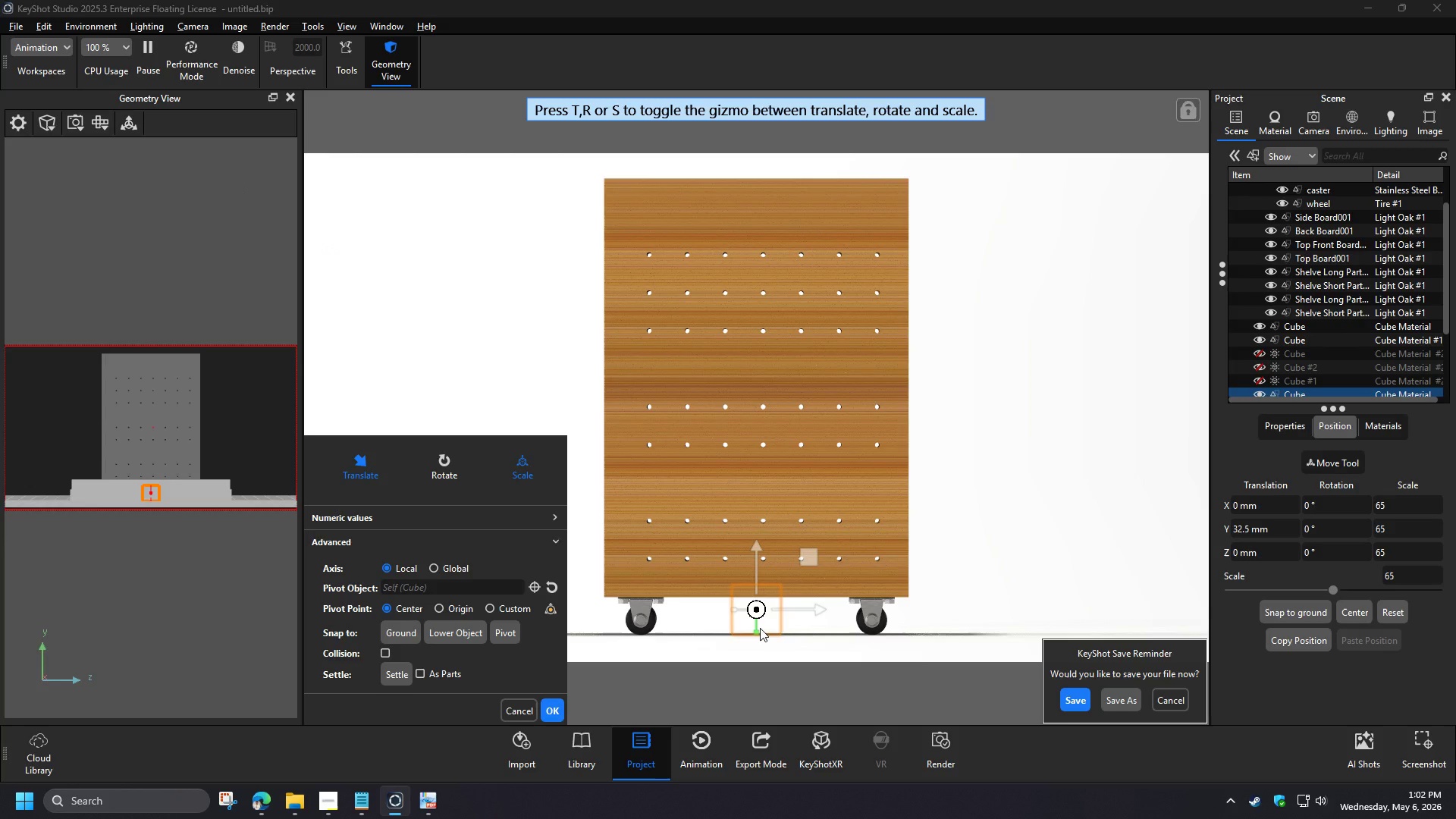 
wait(5.53)
 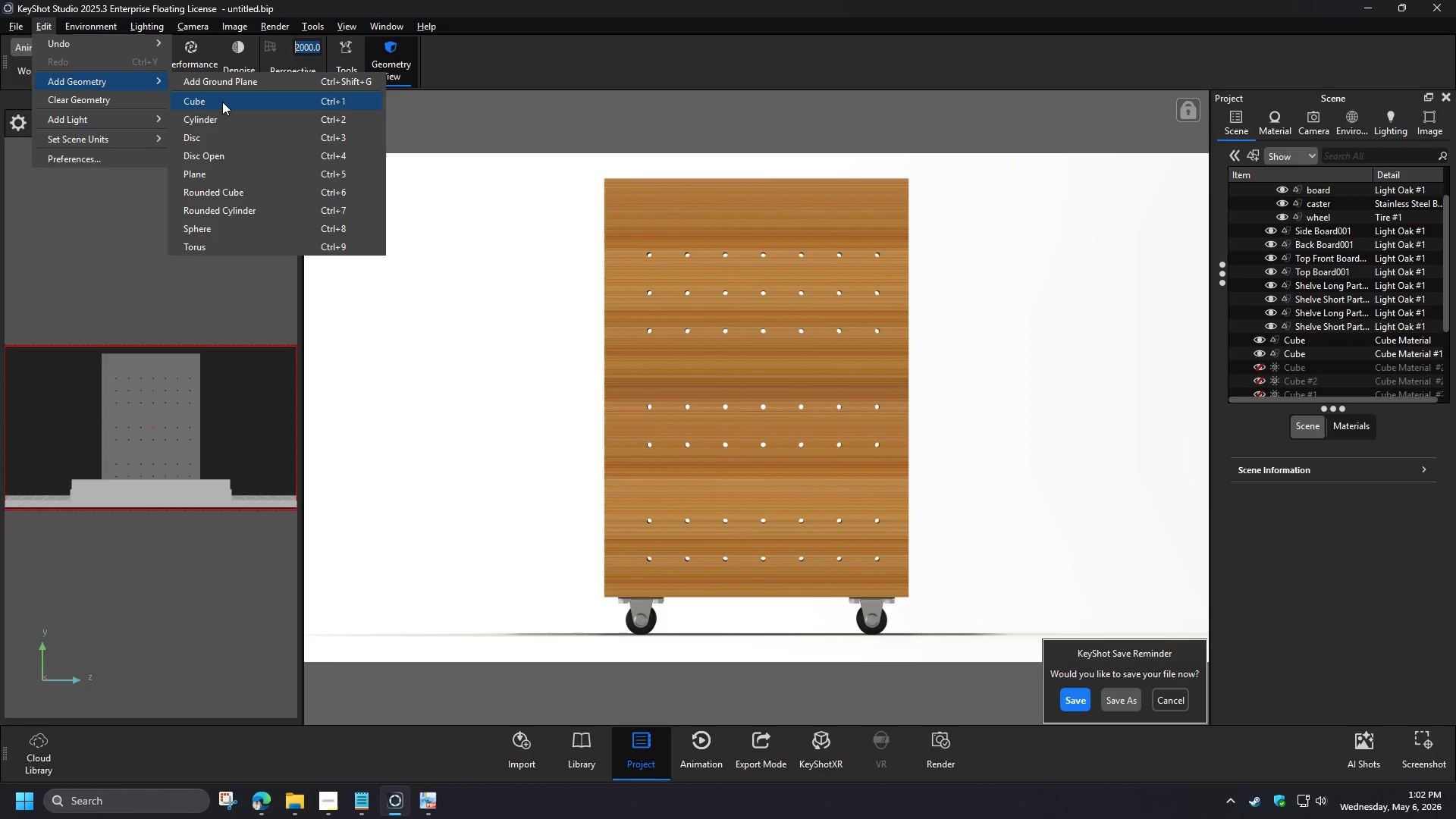 
left_click_drag(start_coordinate=[1332, 590], to_coordinate=[1455, 601])
 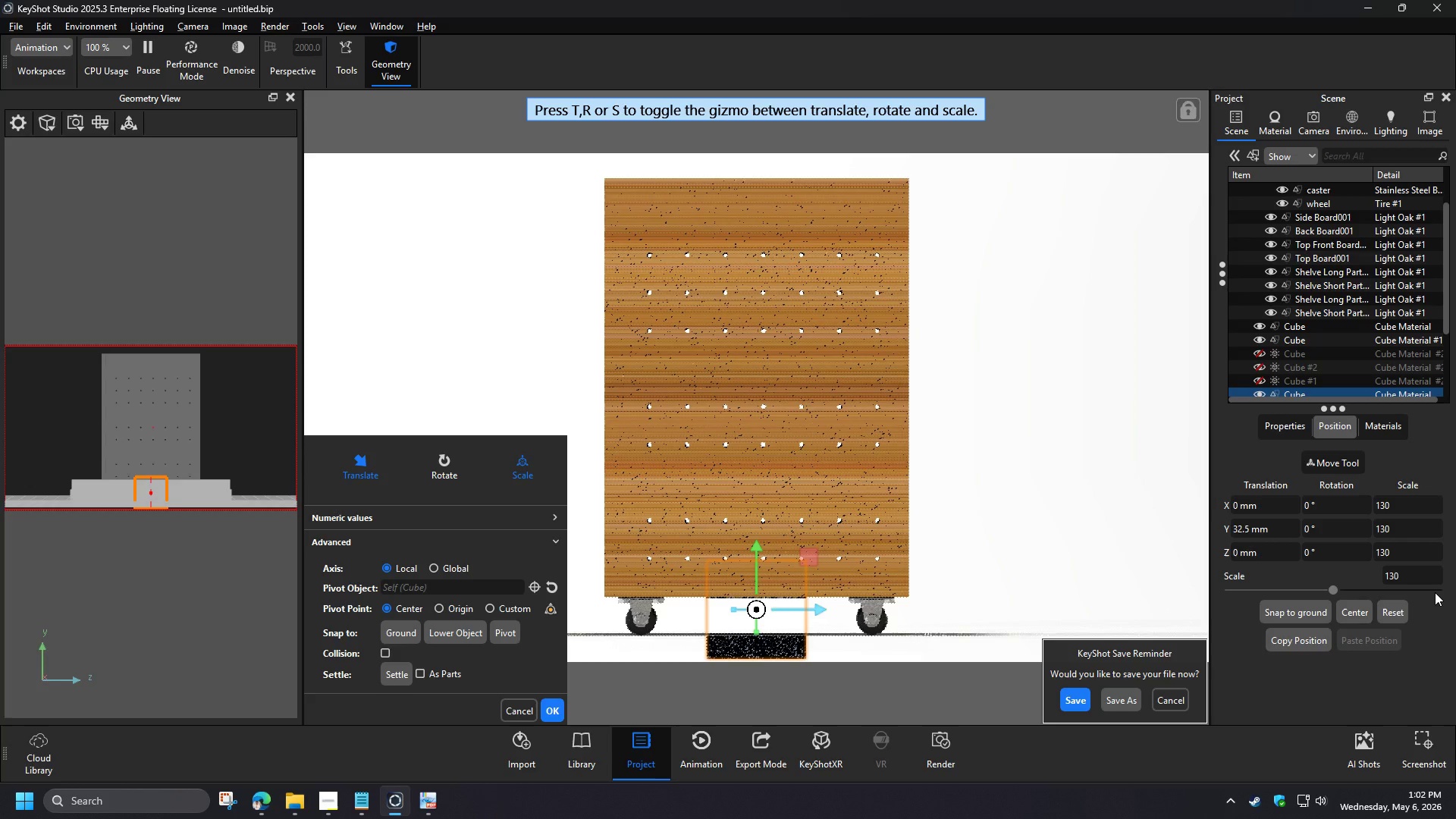 
left_click_drag(start_coordinate=[1335, 588], to_coordinate=[1455, 596])
 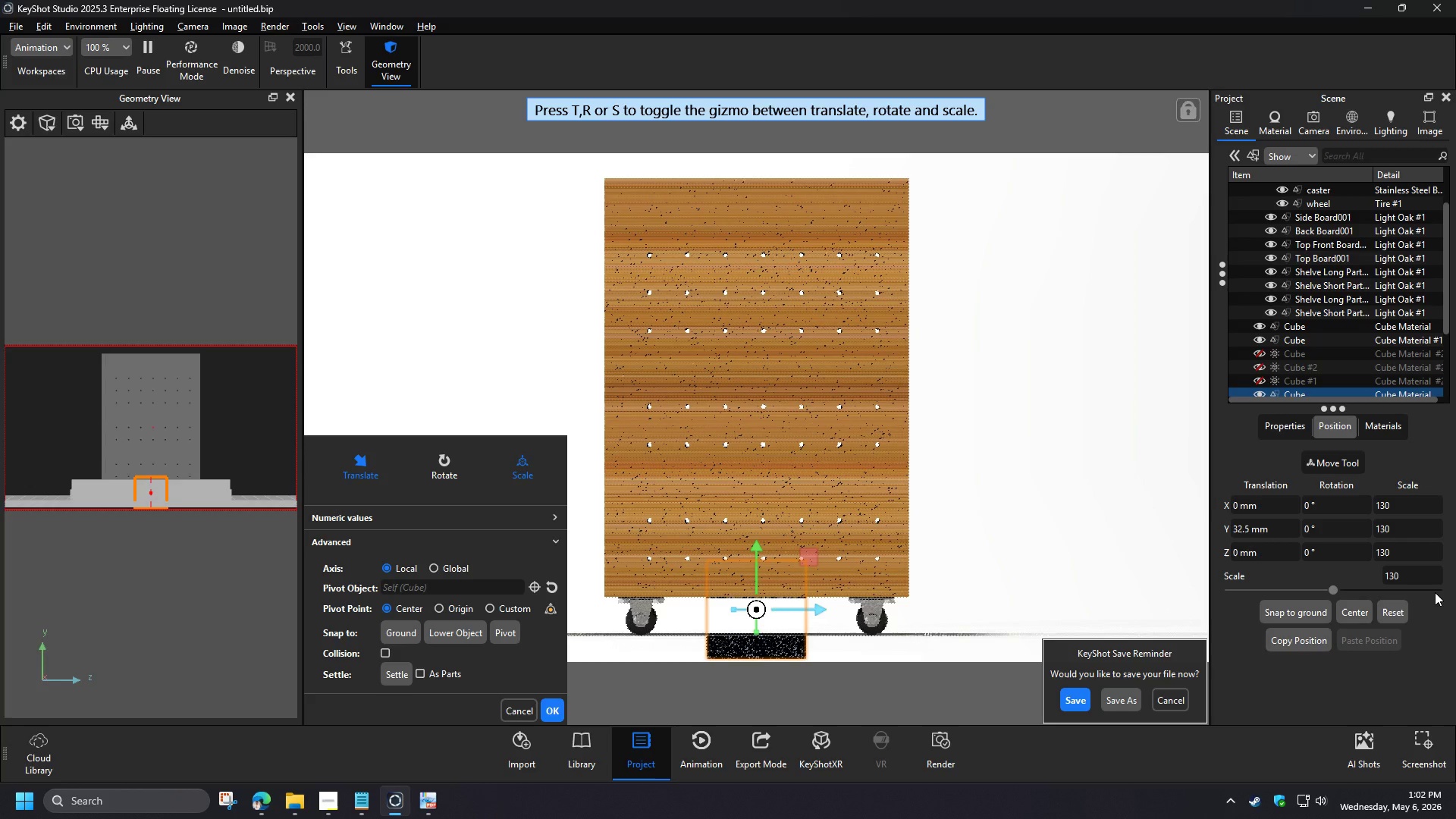 
left_click_drag(start_coordinate=[1334, 587], to_coordinate=[1448, 592])
 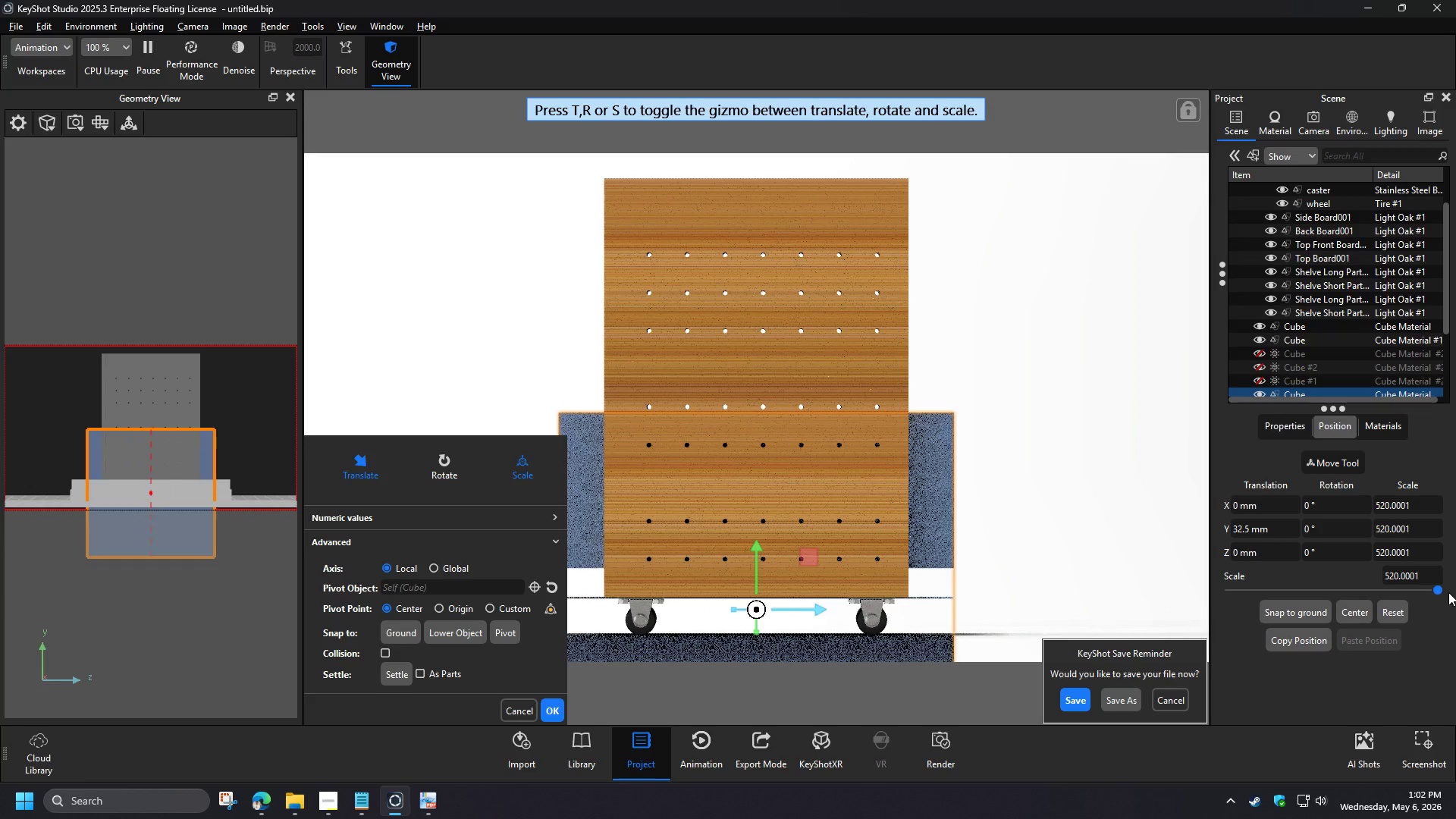 
left_click_drag(start_coordinate=[1333, 588], to_coordinate=[1382, 592])
 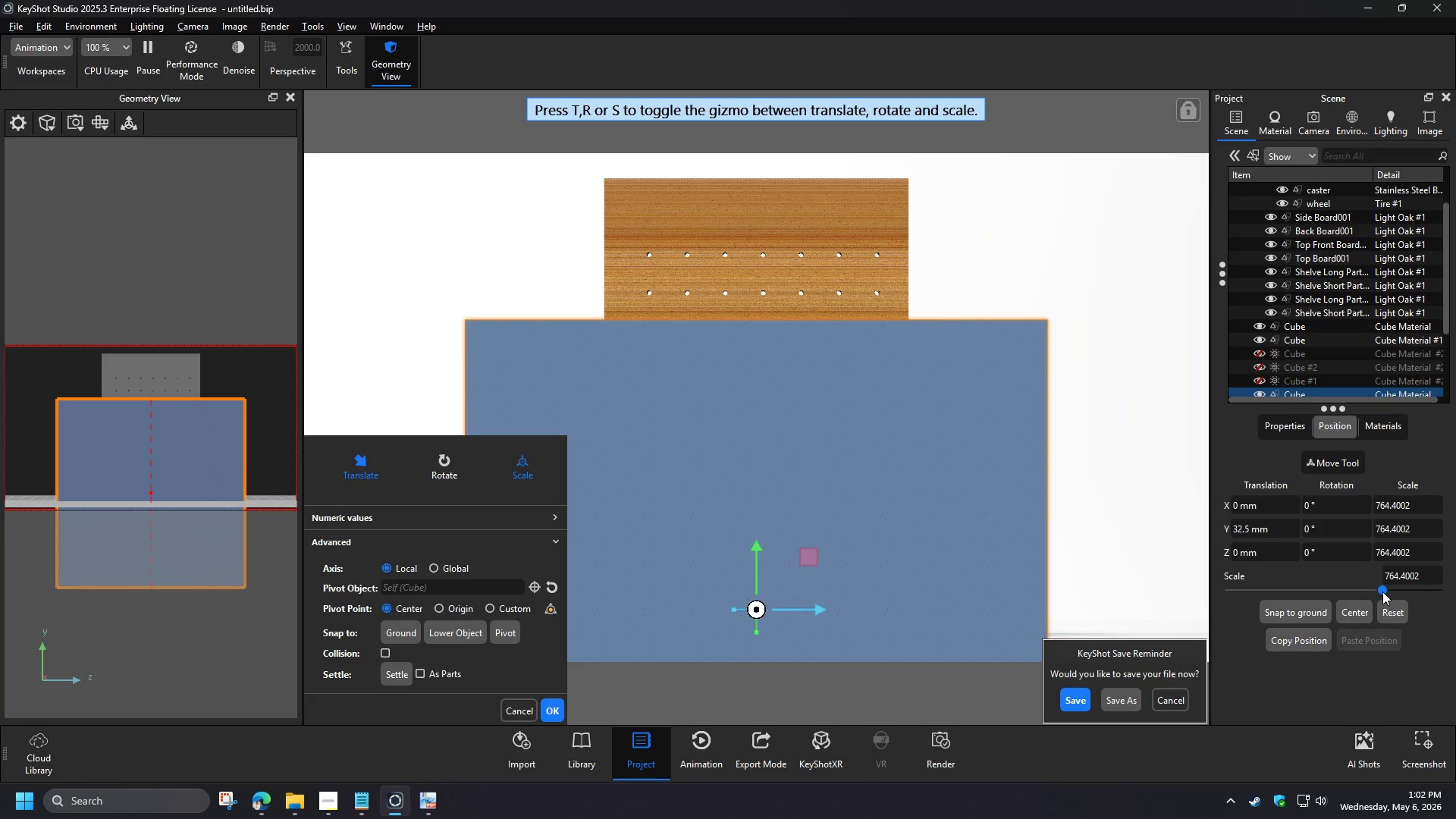 
left_click_drag(start_coordinate=[1420, 554], to_coordinate=[1373, 559])
 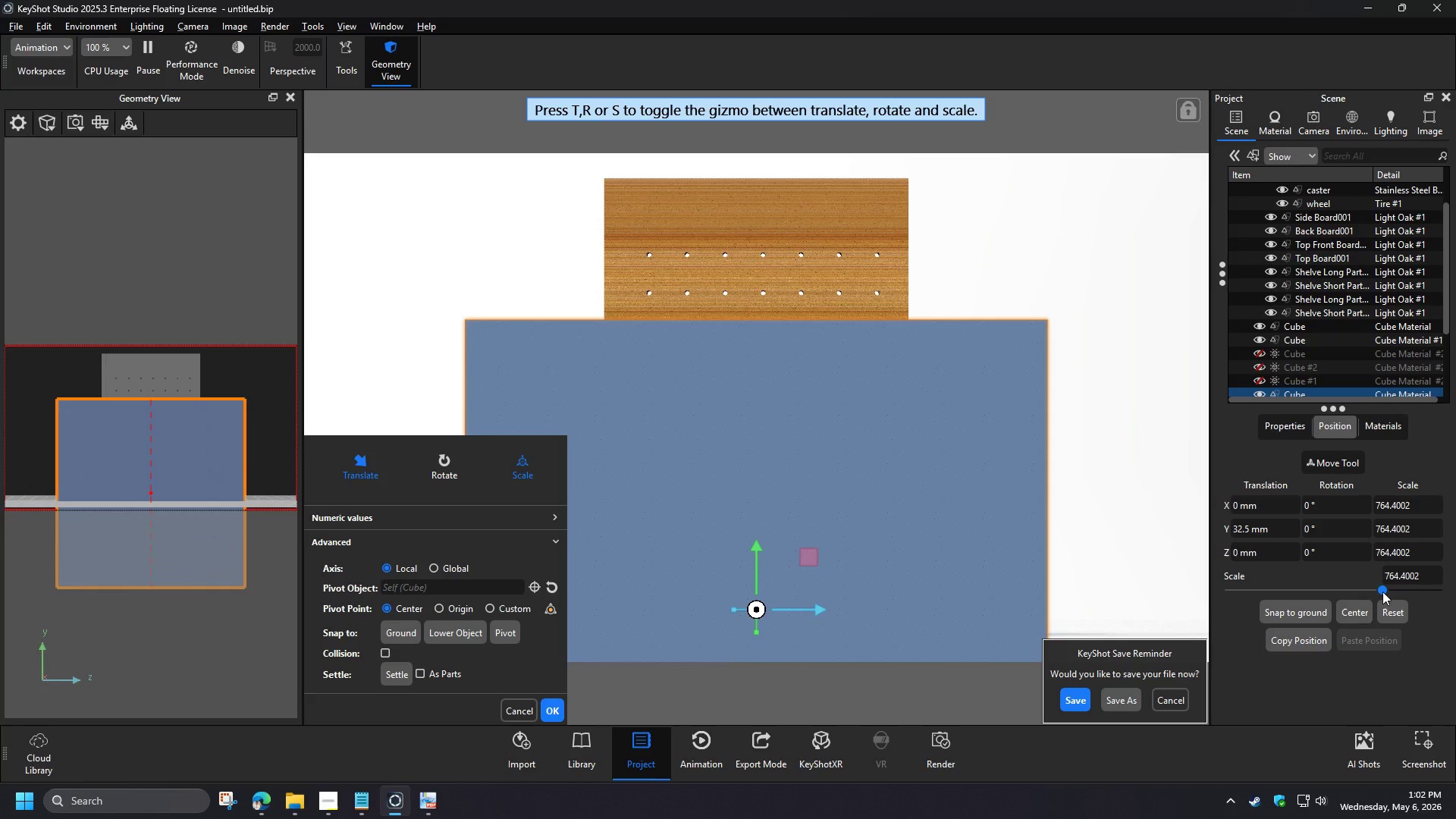 
key(Numpad5)
 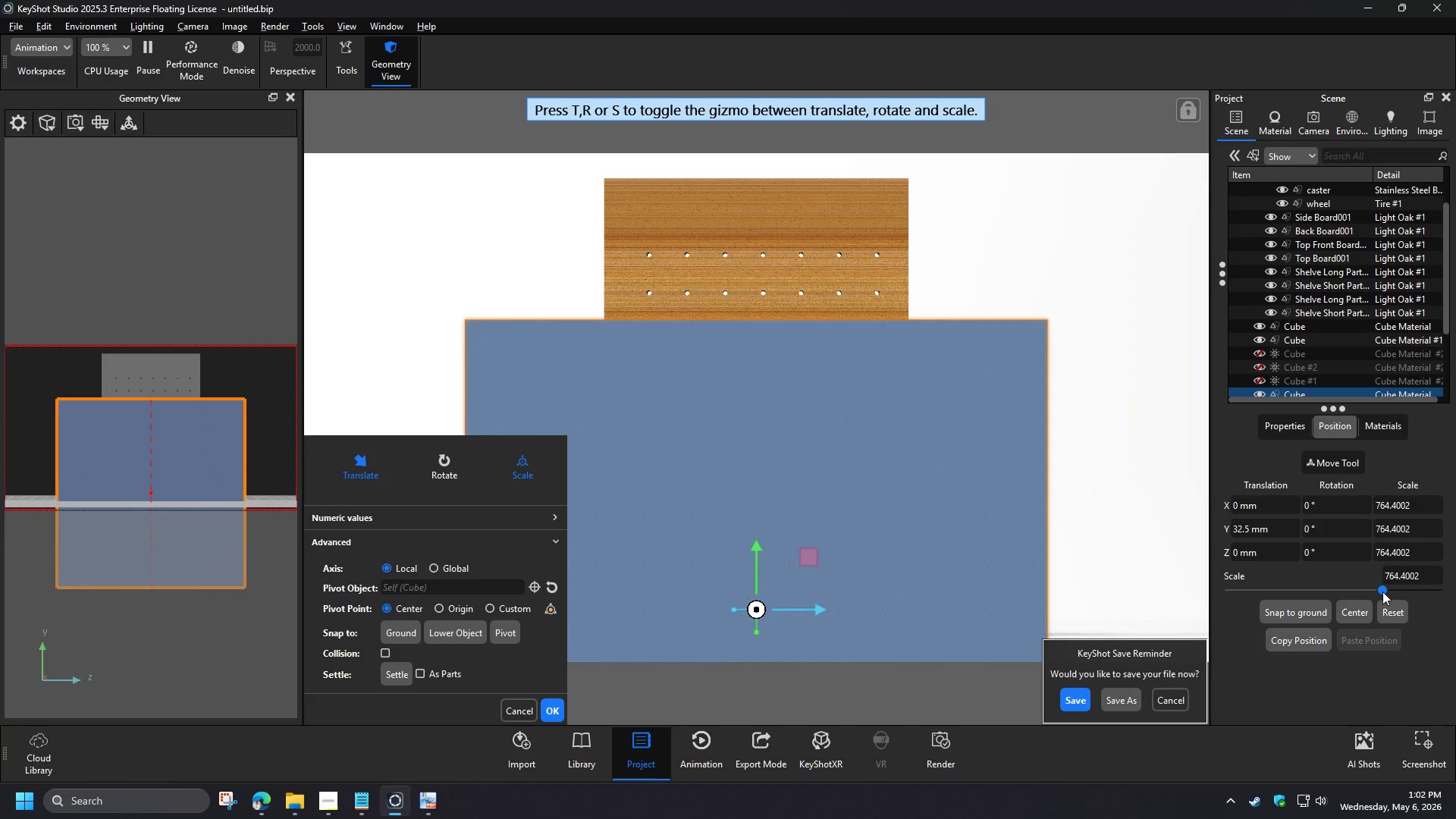 
key(Numpad0)
 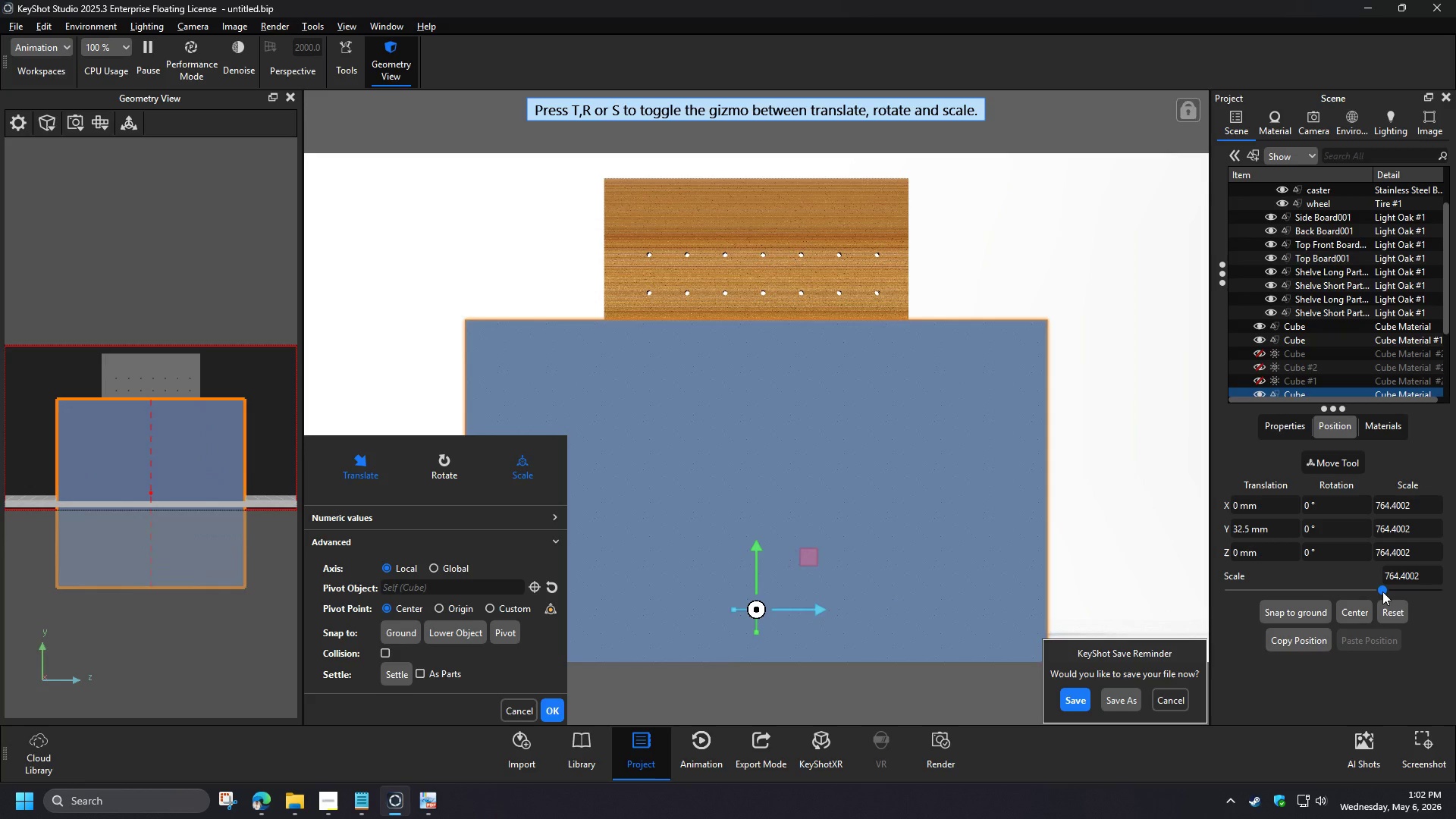 
key(Numpad0)
 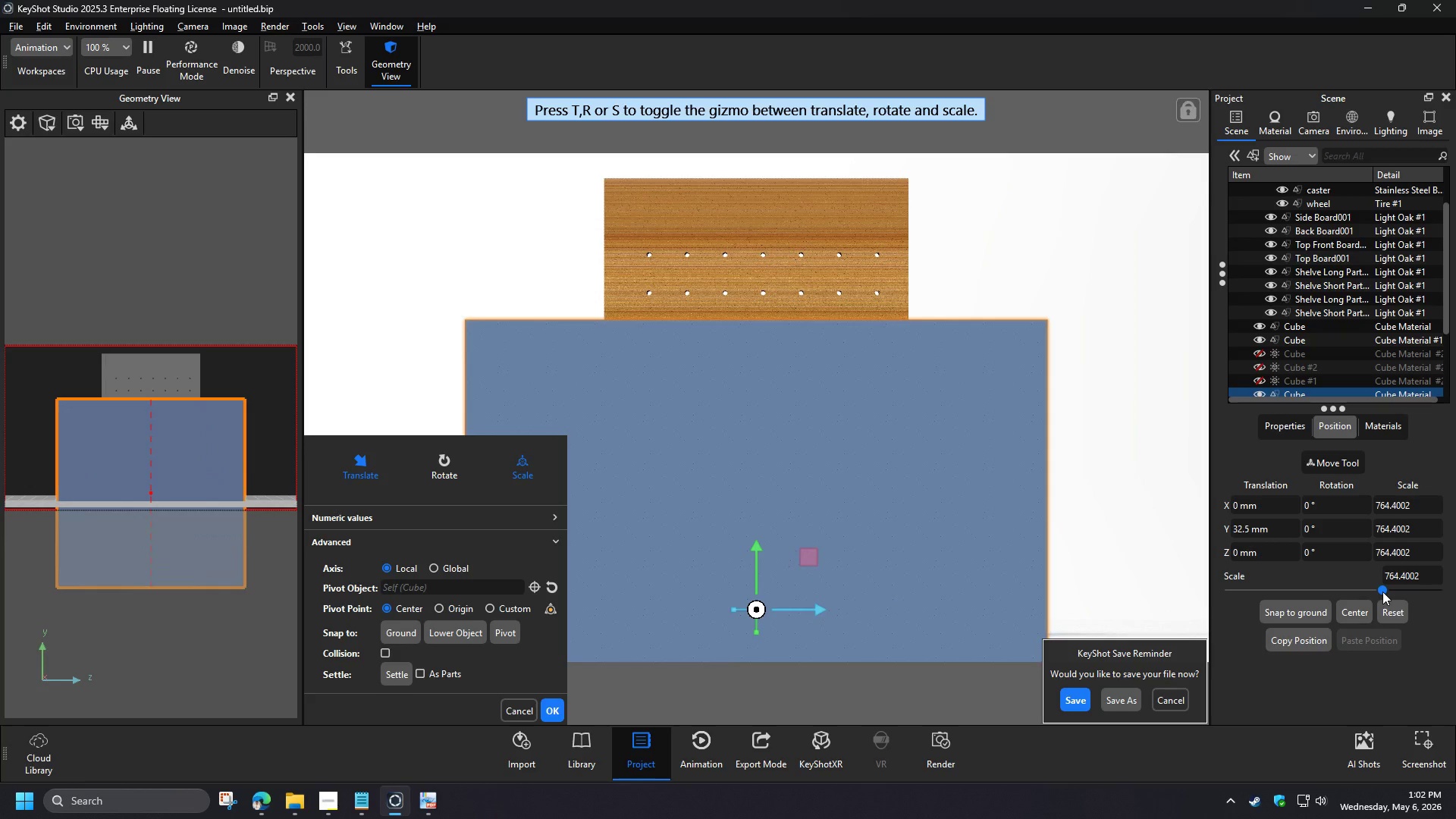 
key(NumpadEnter)
 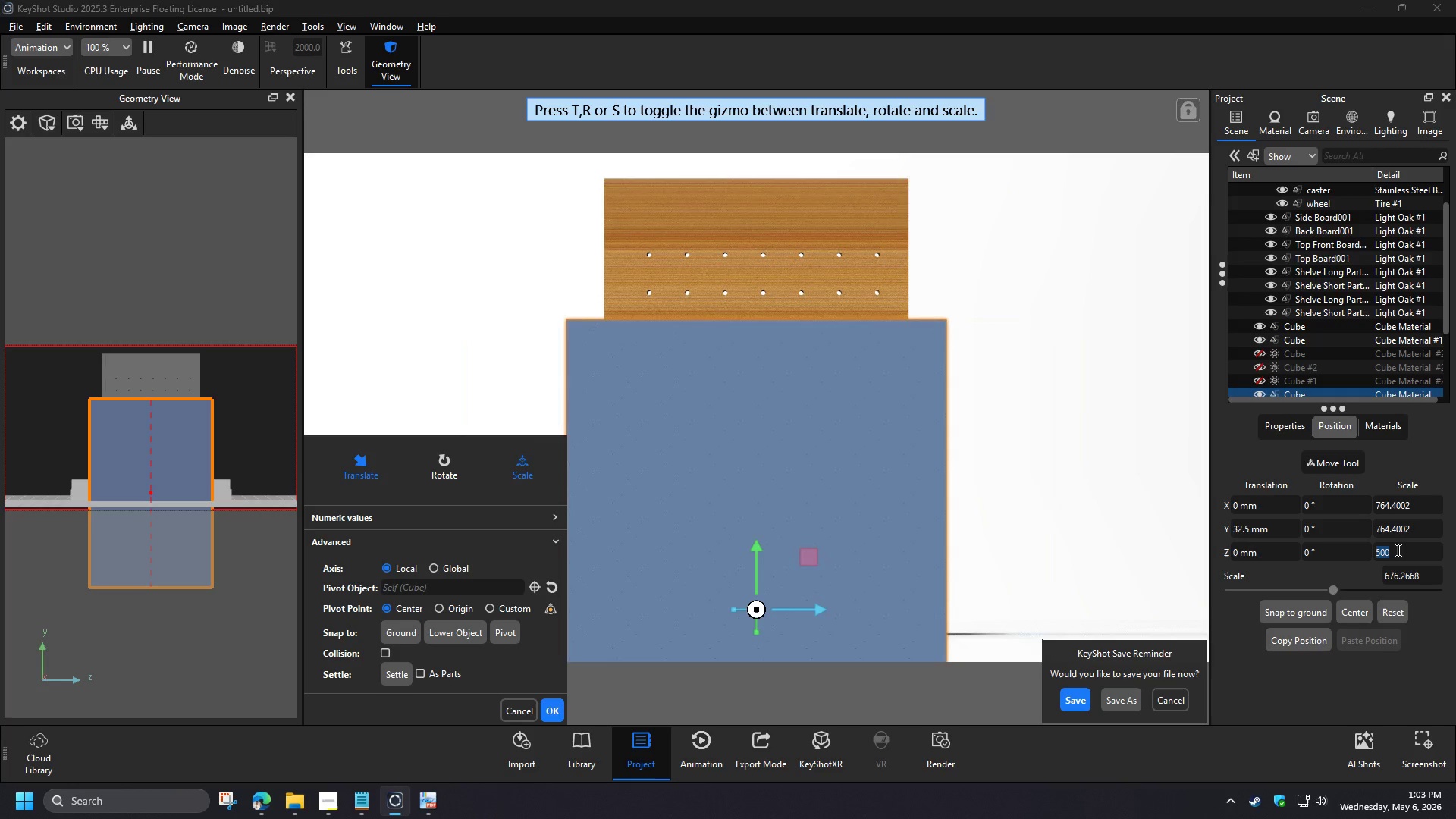 
left_click_drag(start_coordinate=[1419, 528], to_coordinate=[1345, 527])
 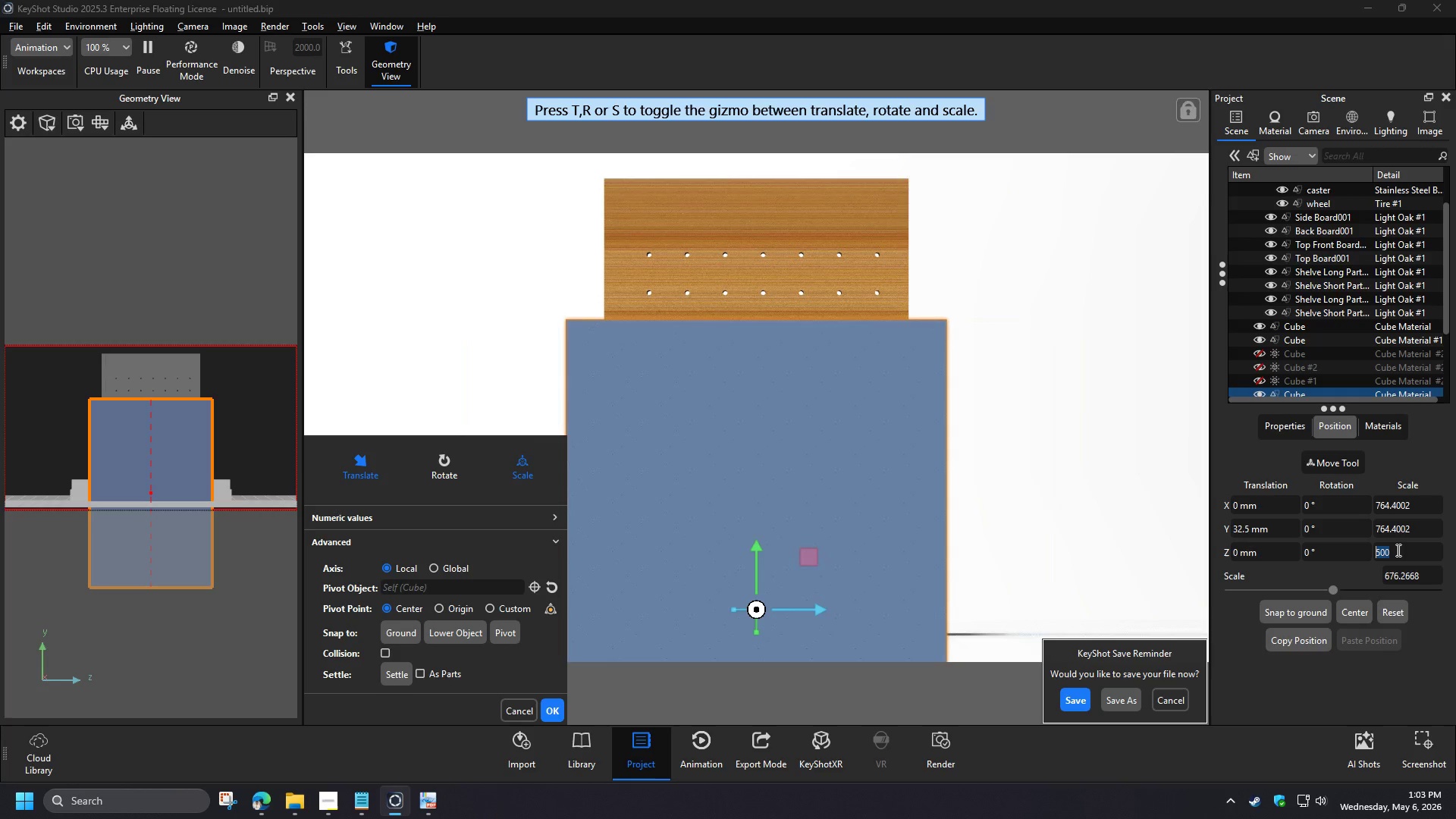 
left_click_drag(start_coordinate=[1414, 505], to_coordinate=[1335, 509])
 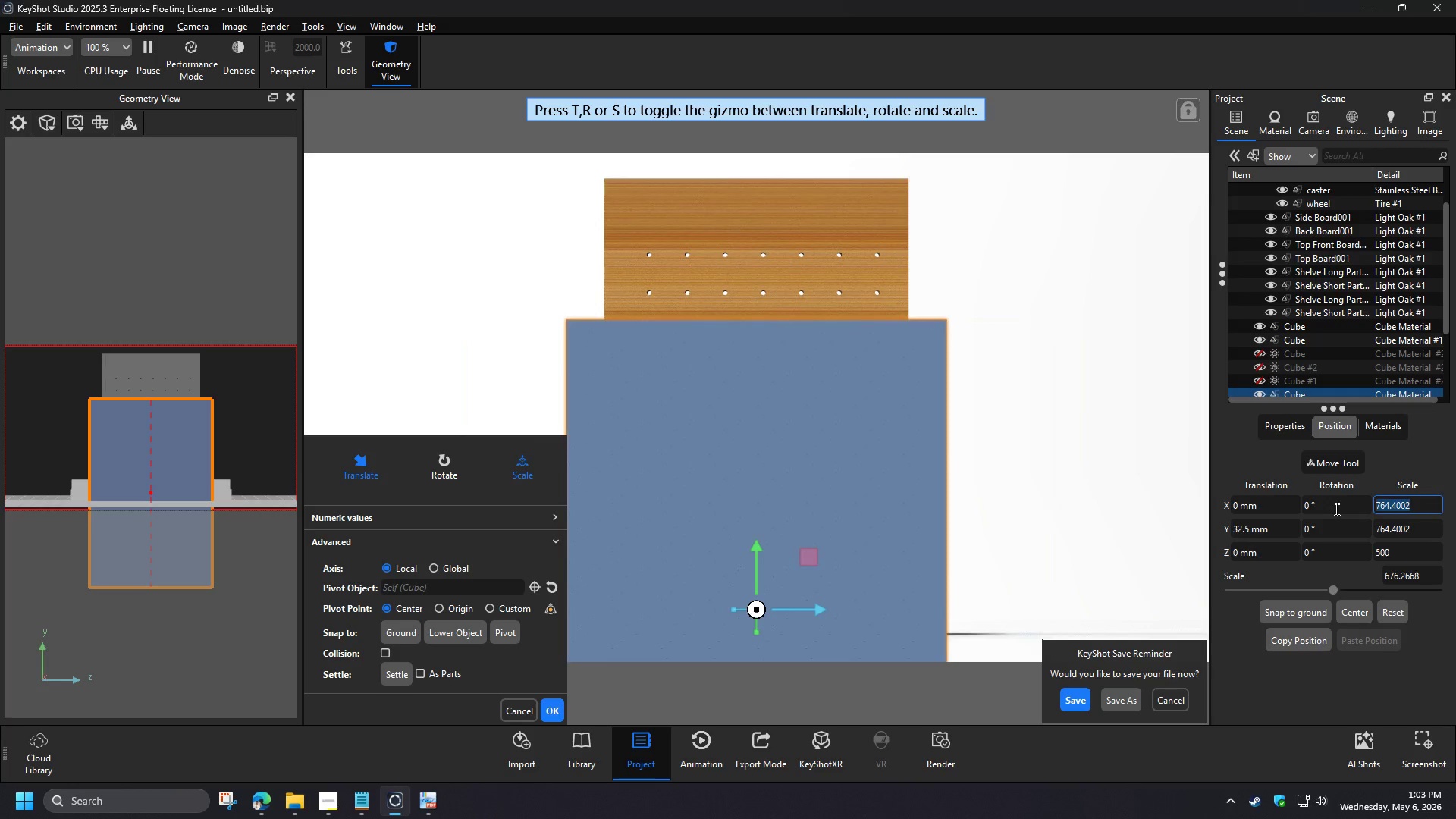 
key(Numpad5)
 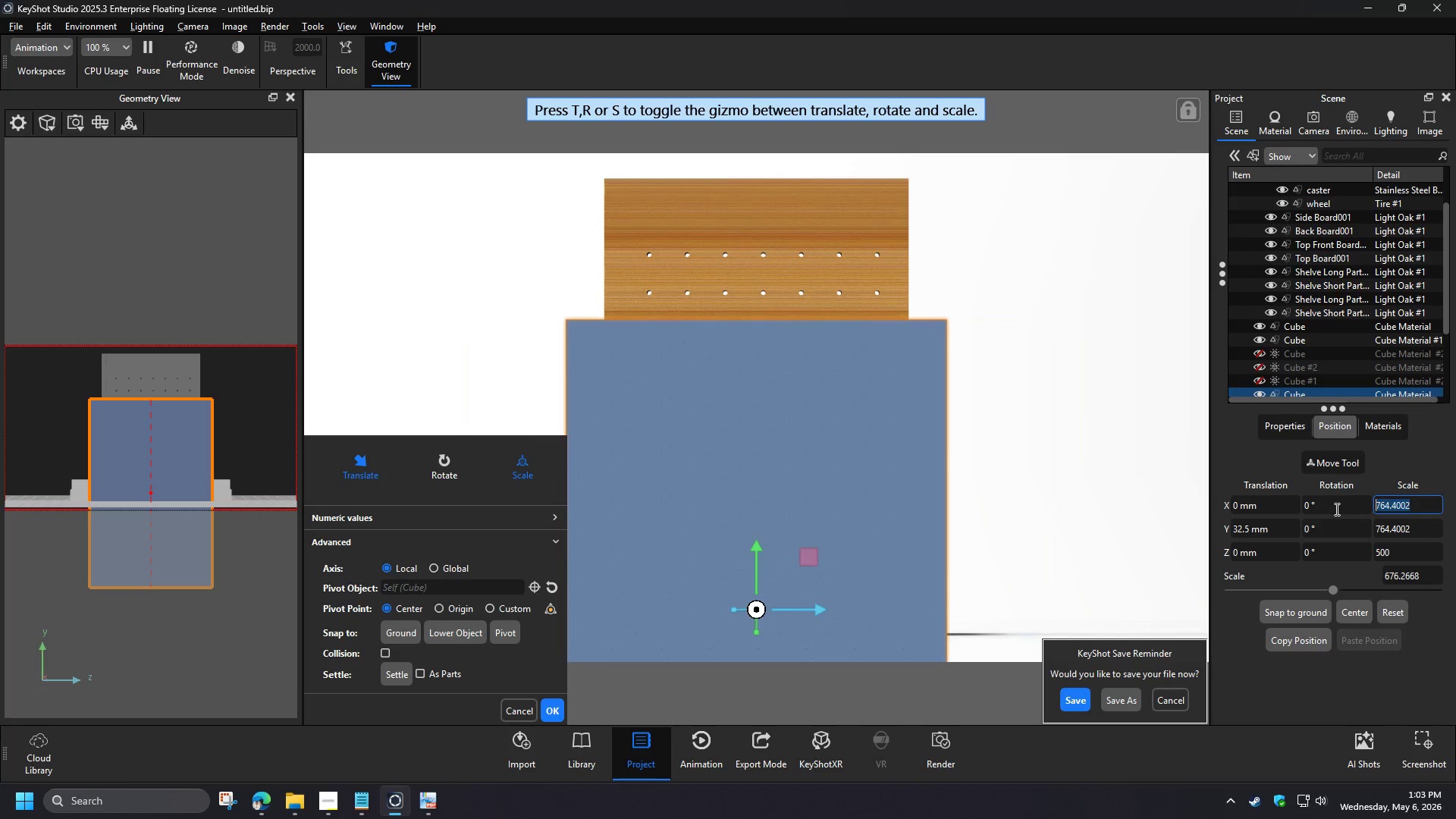 
key(Numpad0)
 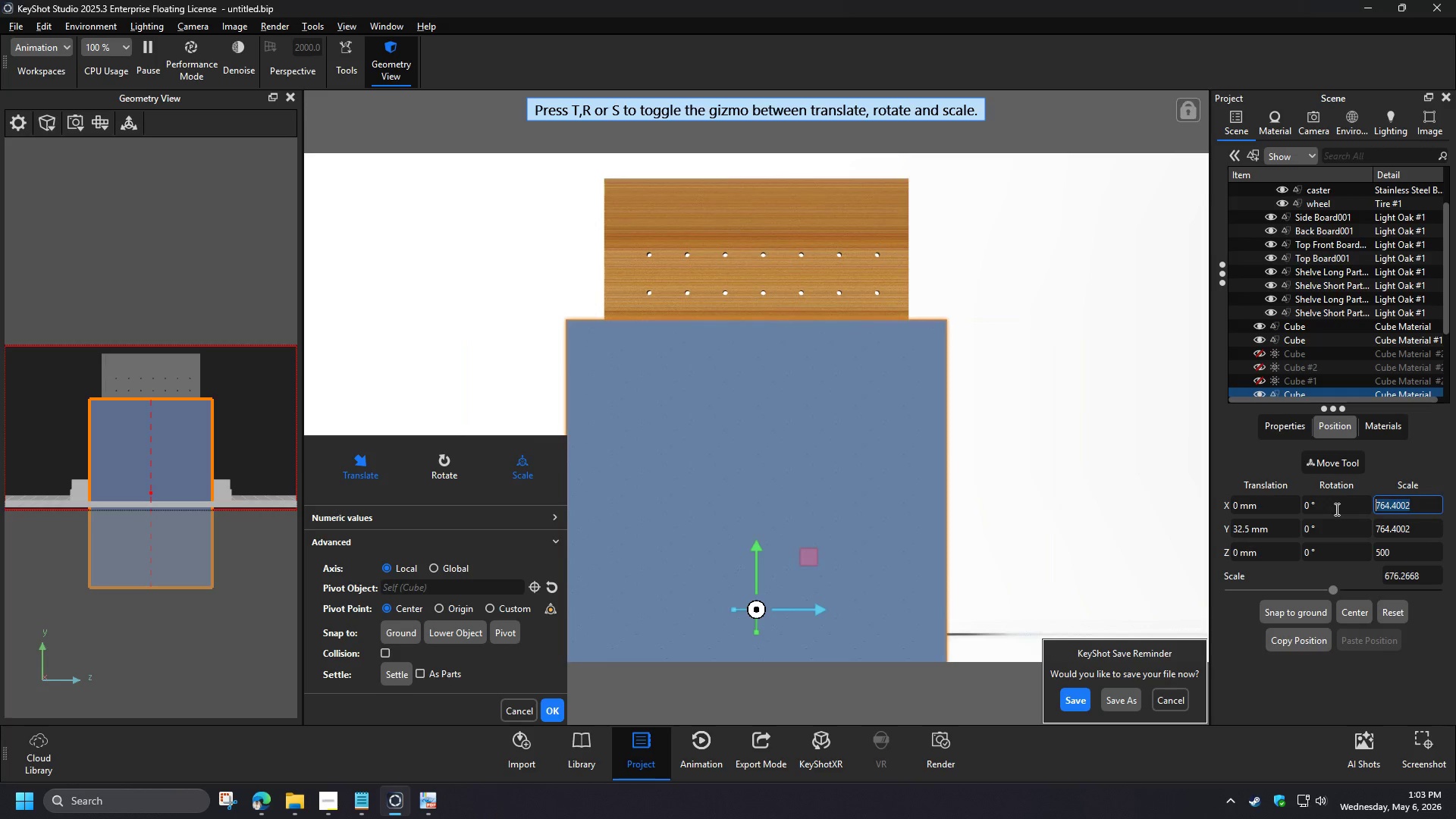 
key(Numpad0)
 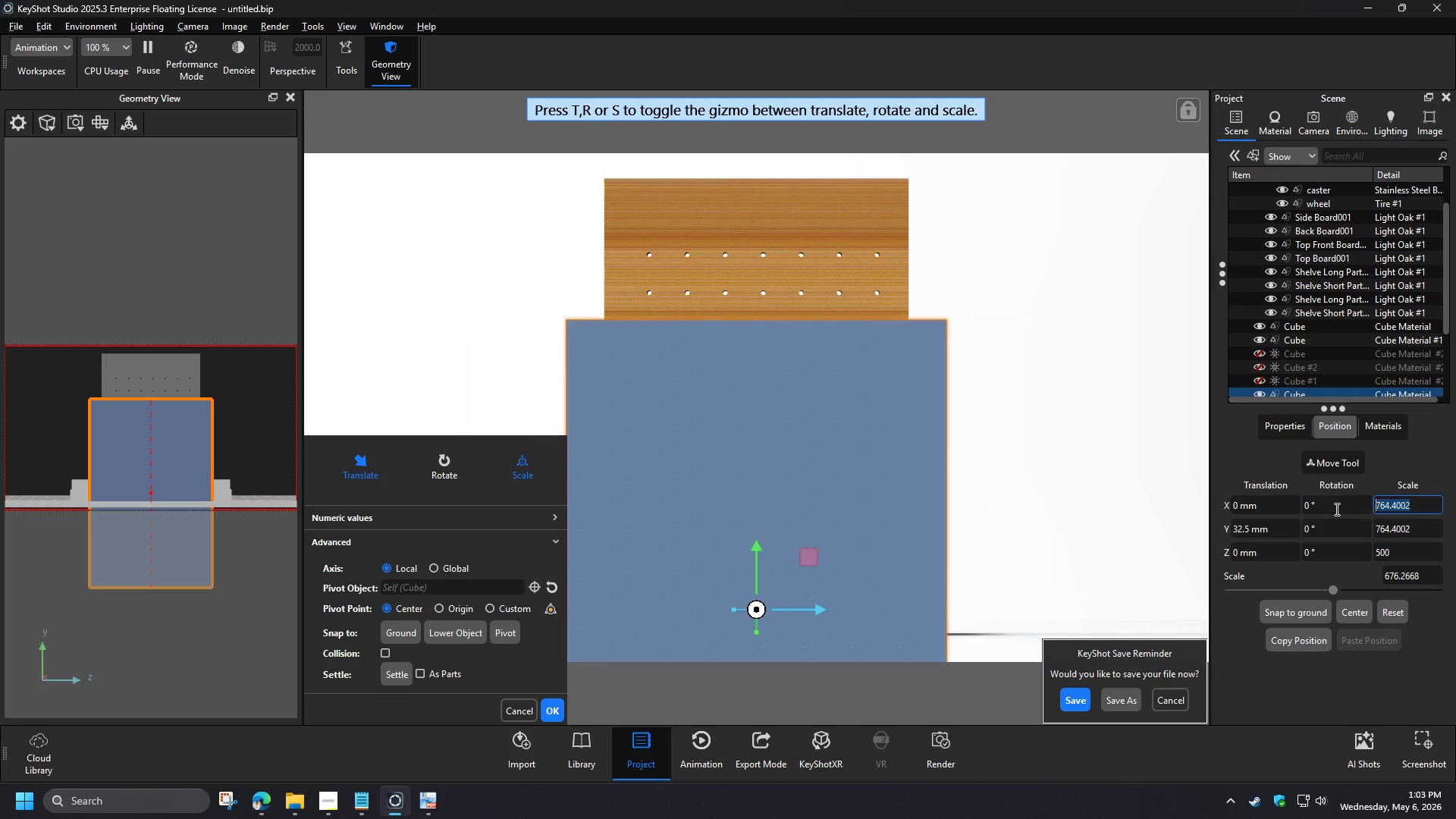 
key(NumpadEnter)
 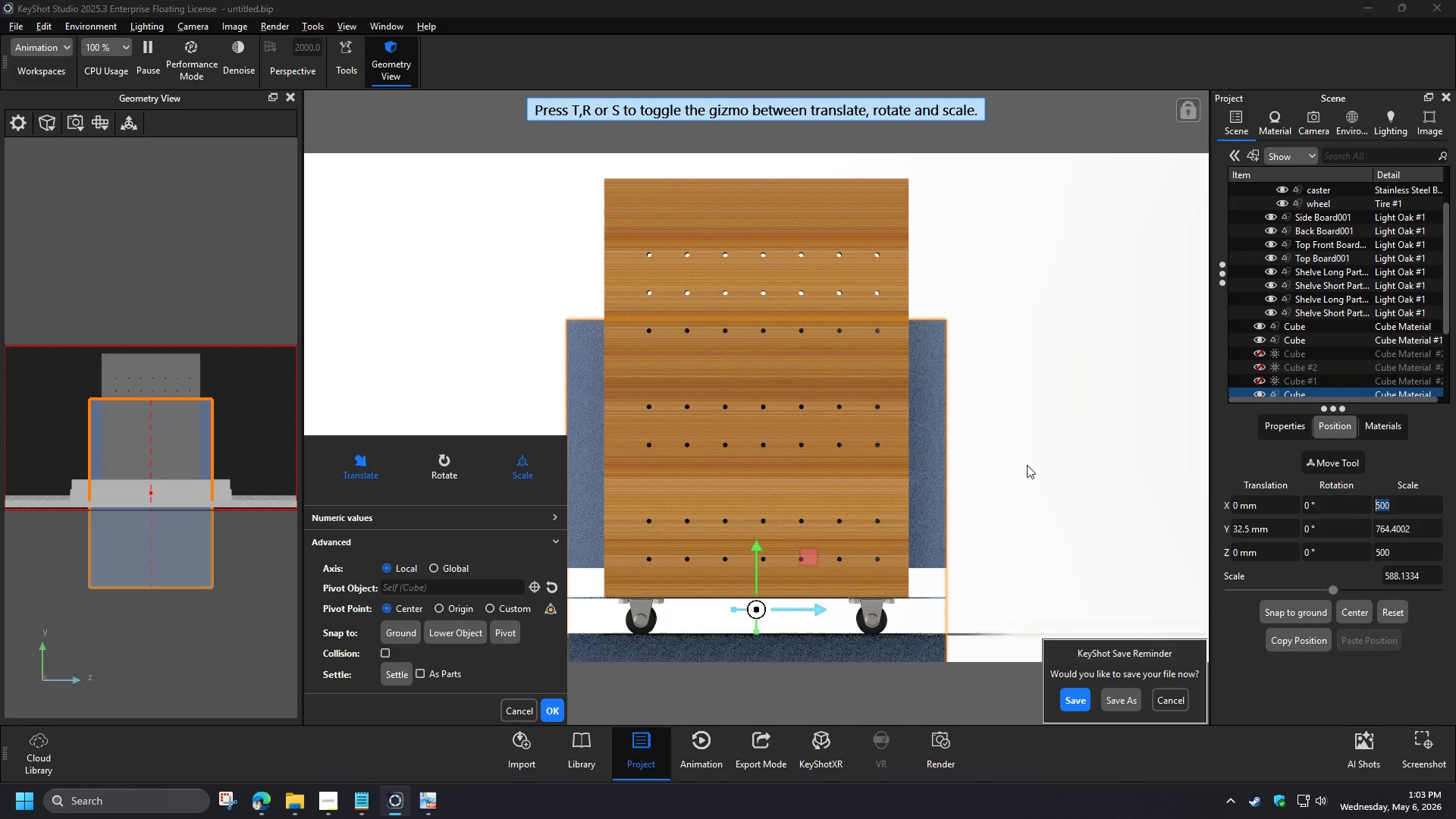 
wait(5.92)
 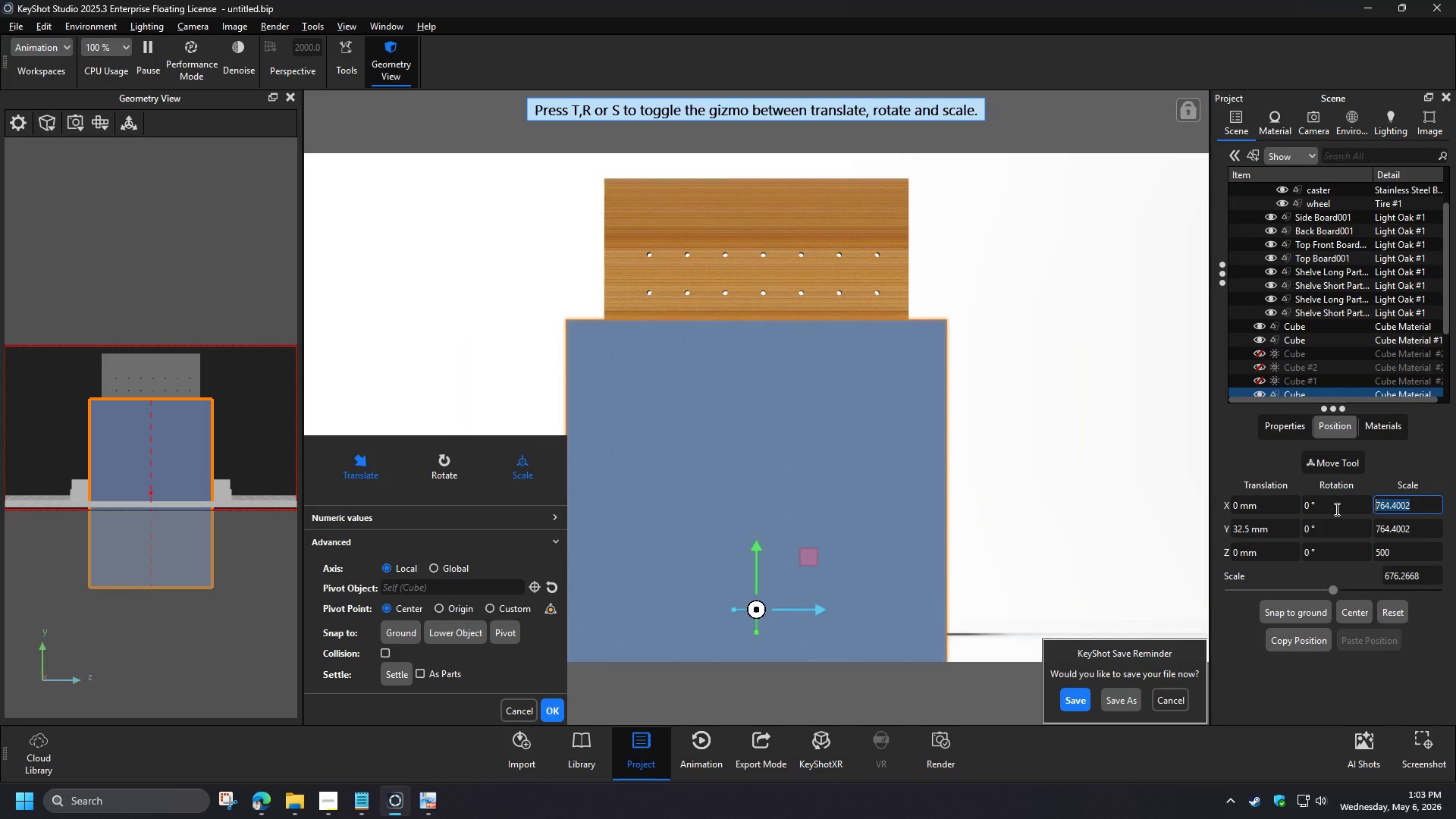 
left_click_drag(start_coordinate=[753, 547], to_coordinate=[762, 376])
 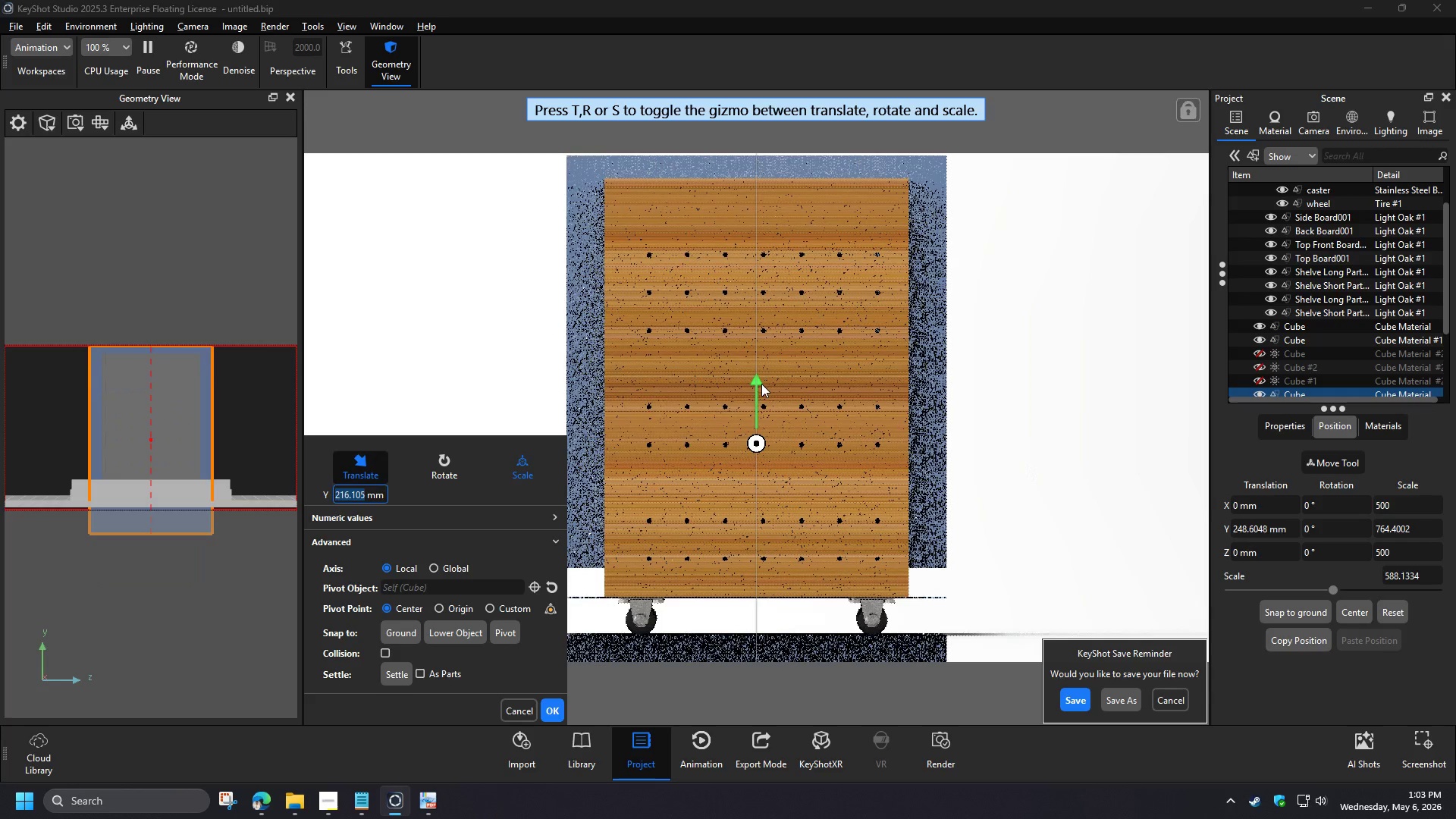 
left_click([560, 713])
 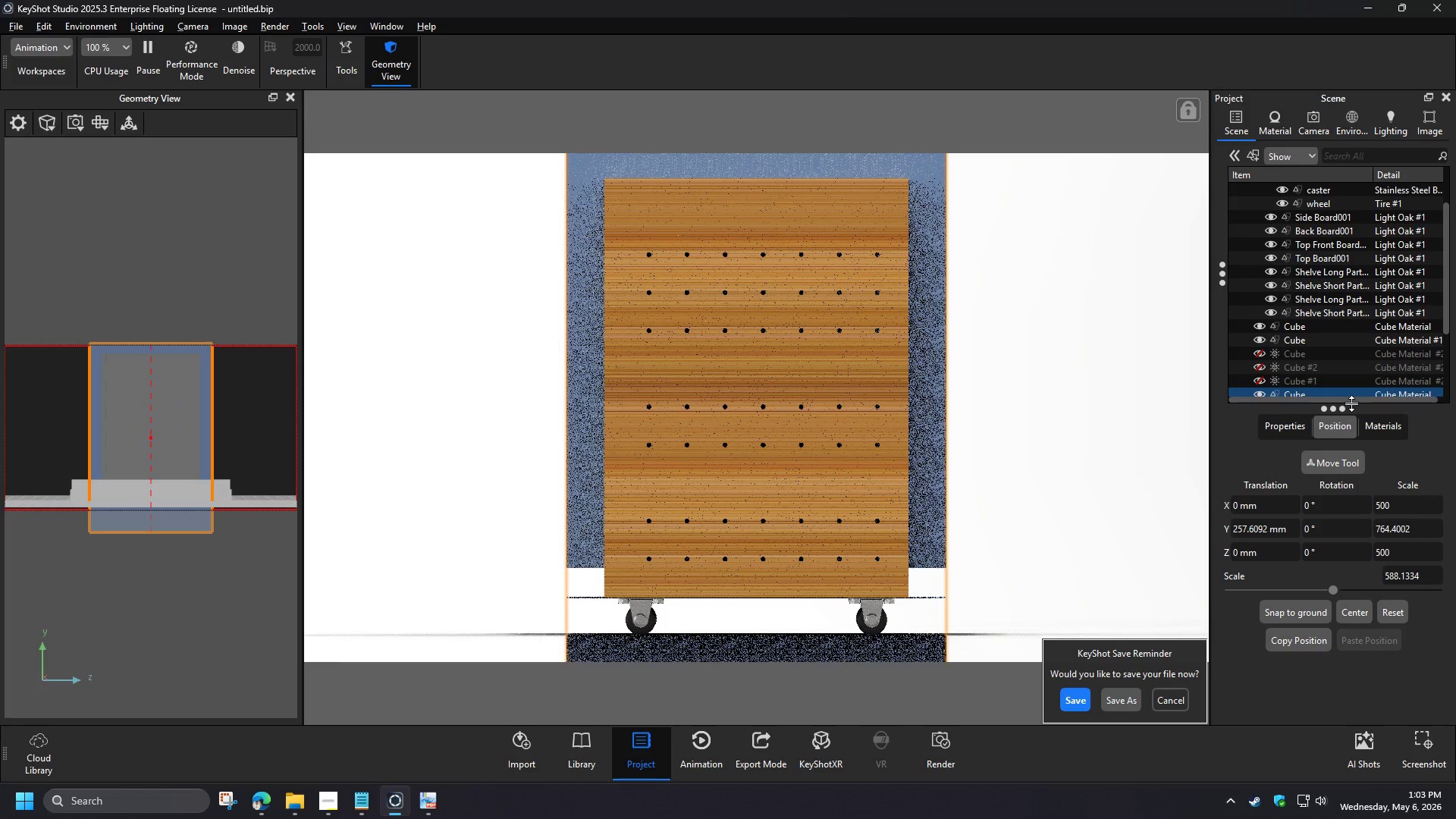 
right_click([1342, 392])
 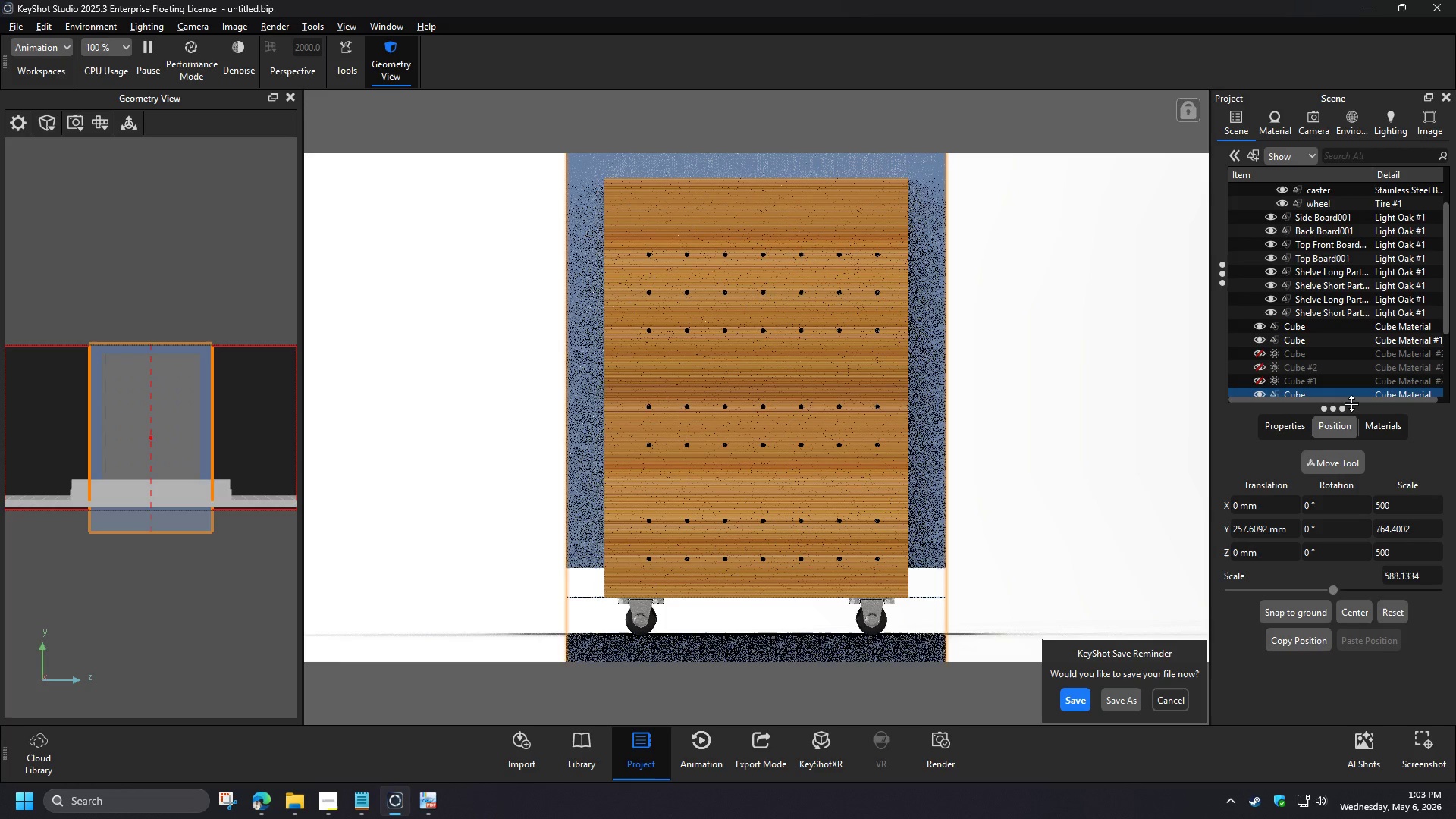 
left_click([1171, 14])
 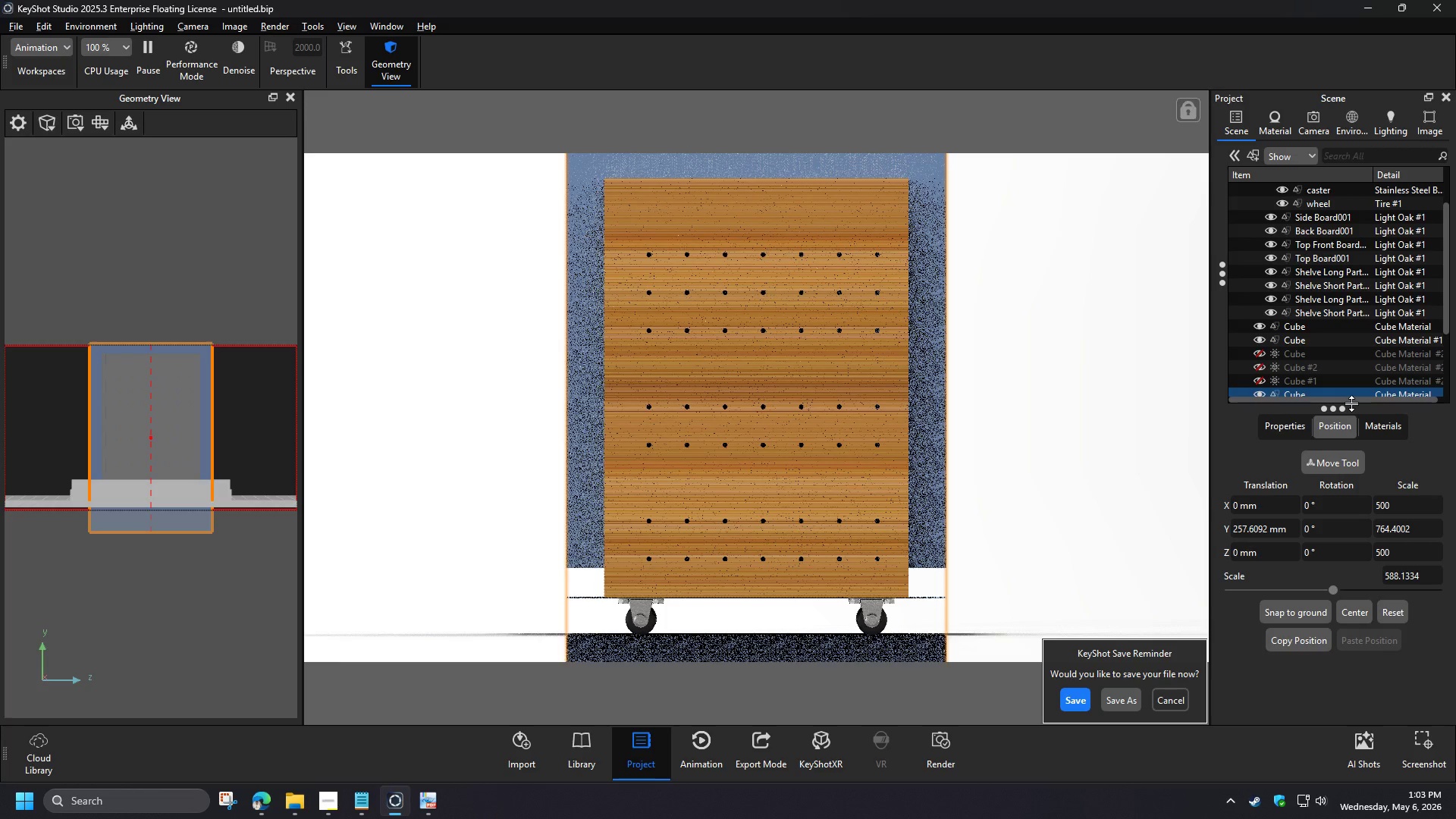 
left_click([1368, 203])
 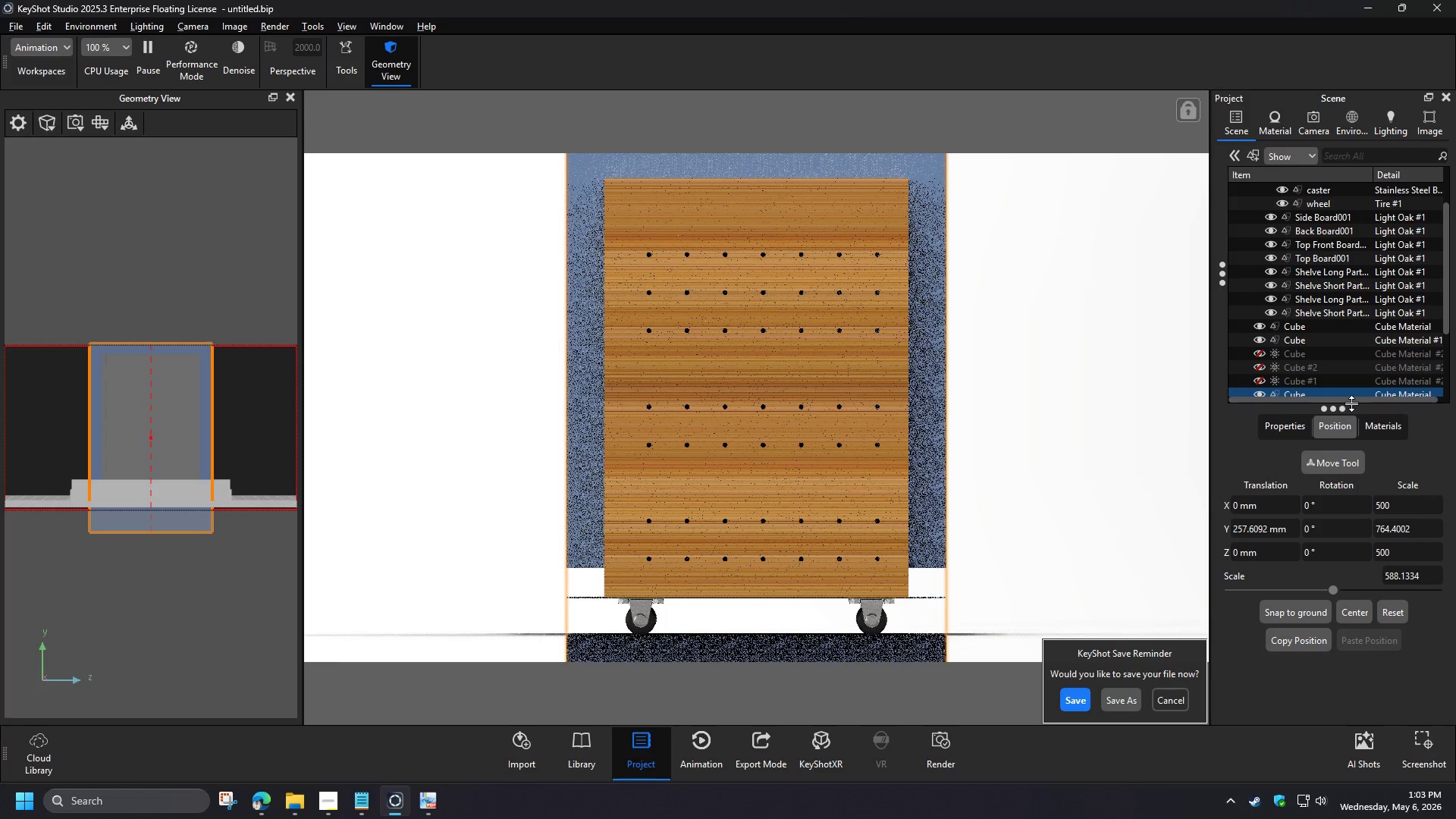 
left_click([1360, 632])
 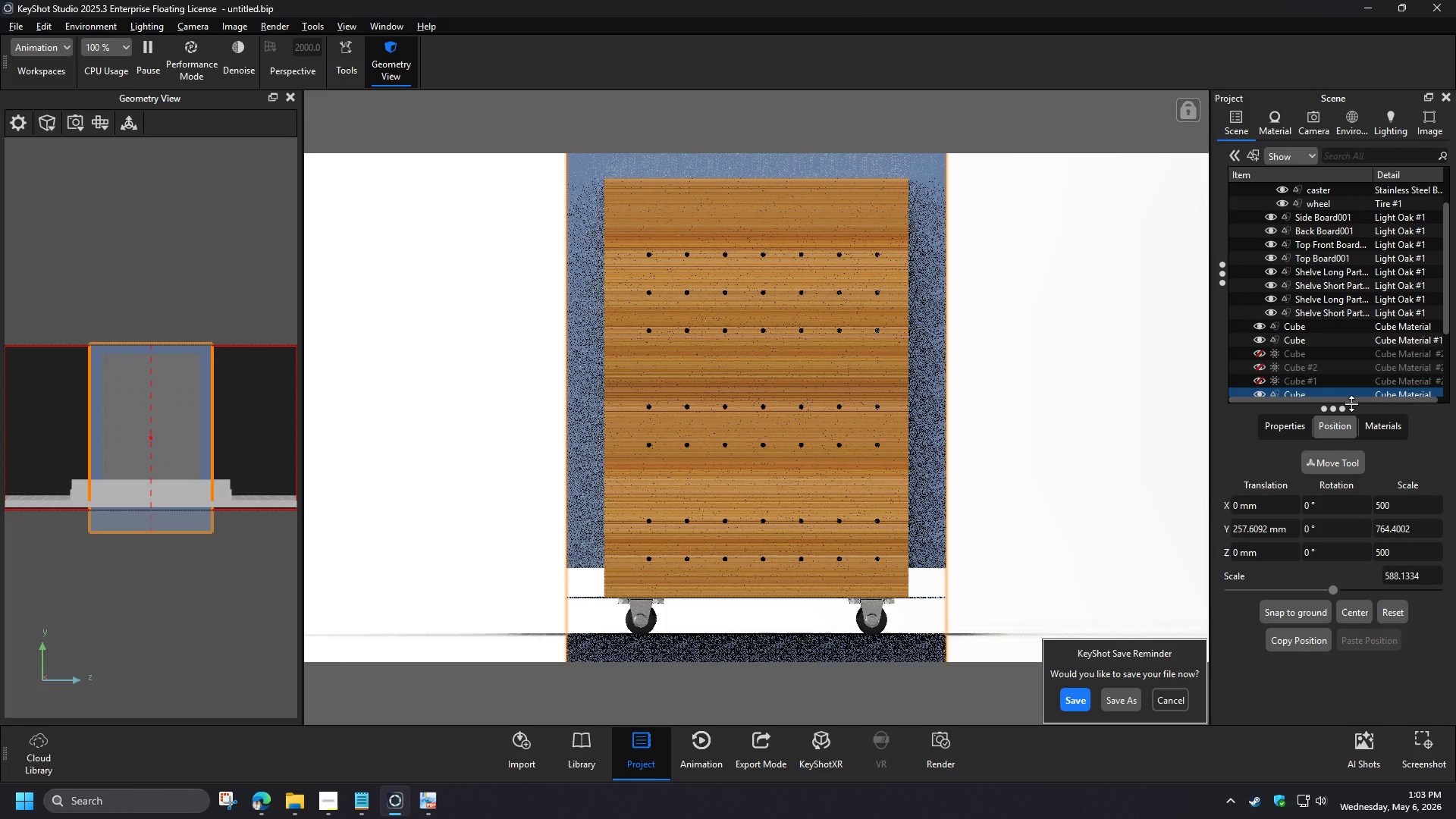 
left_click([1073, 457])
 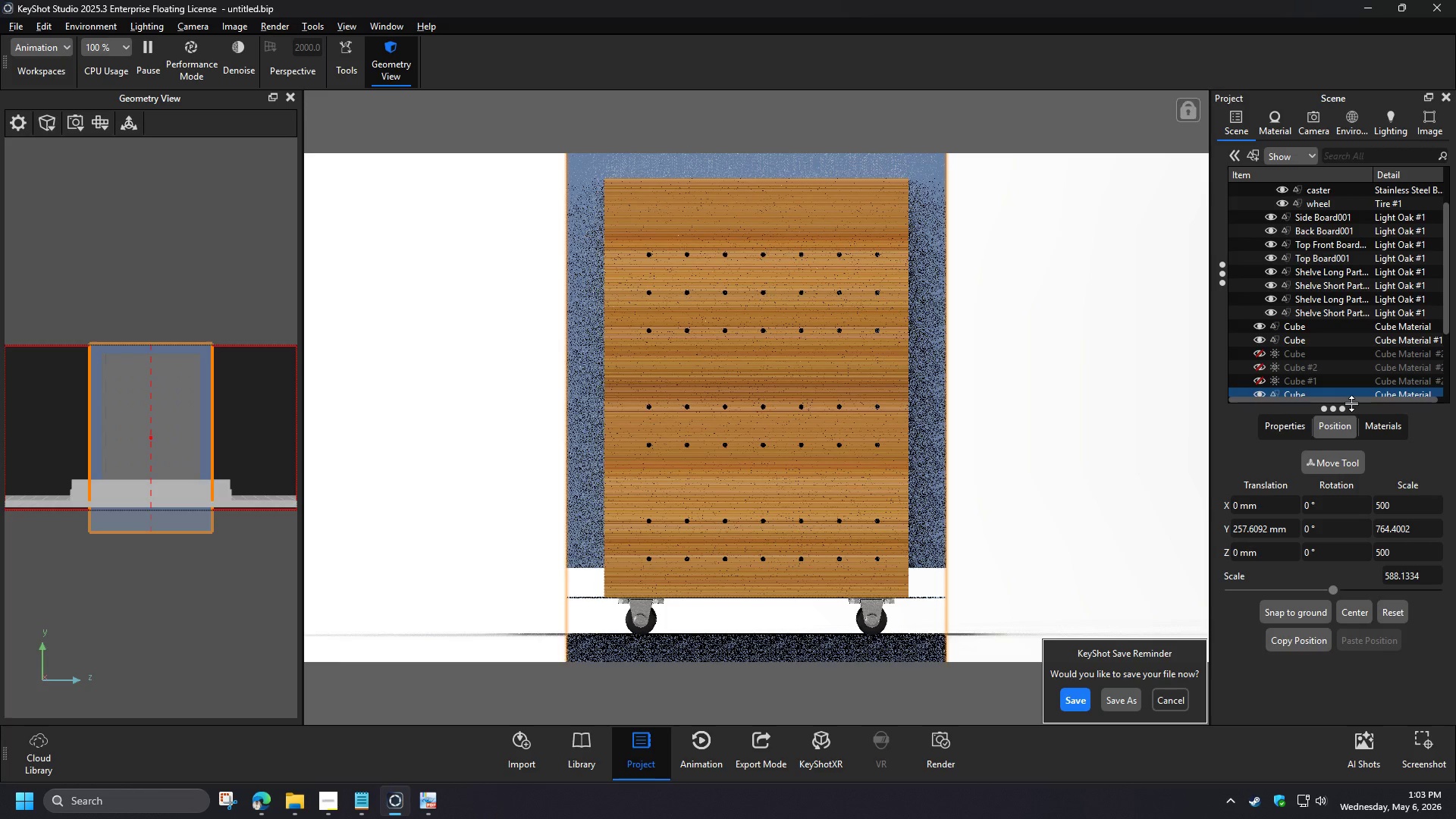 
wait(9.53)
 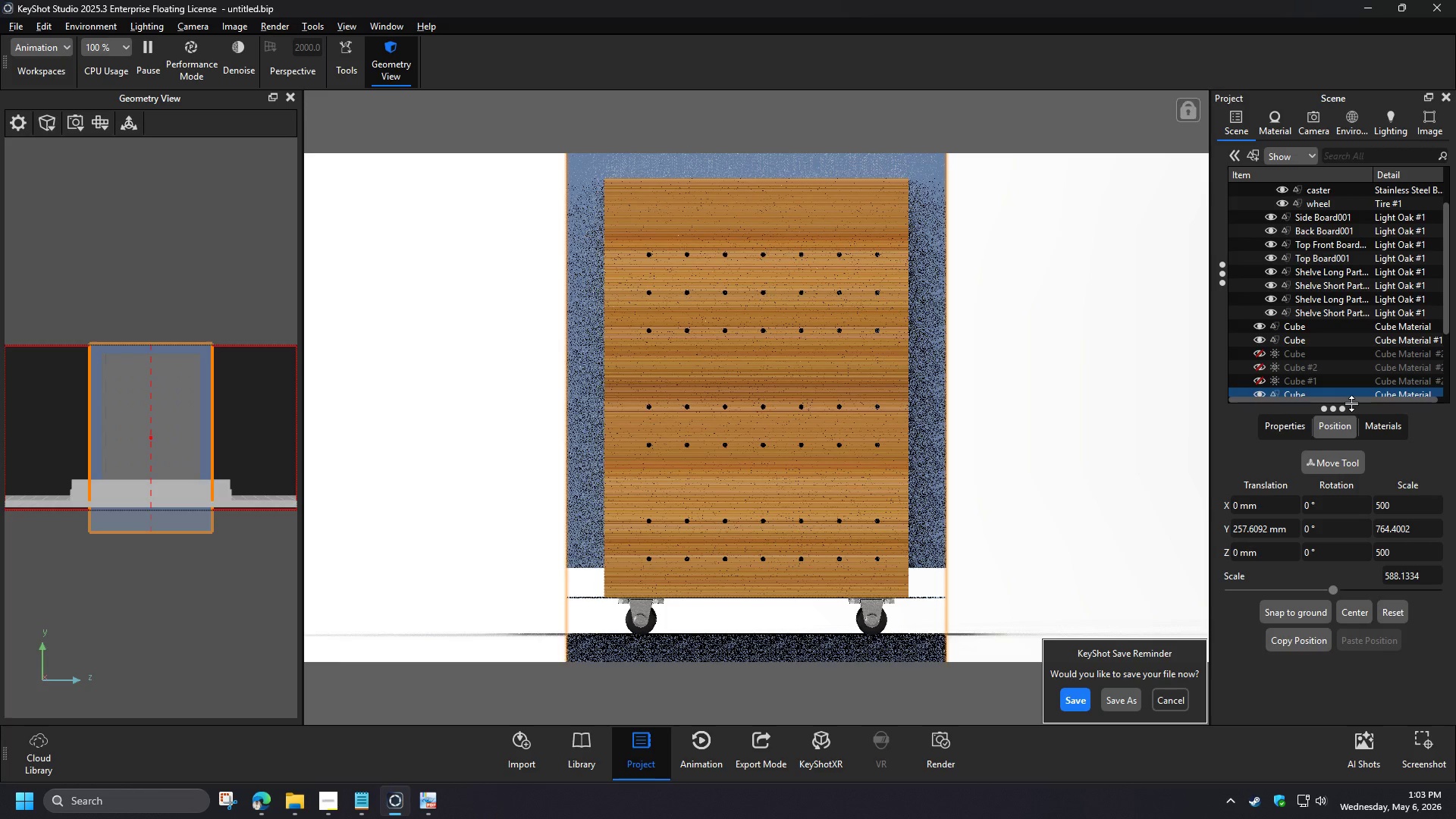 
left_click([1308, 119])
 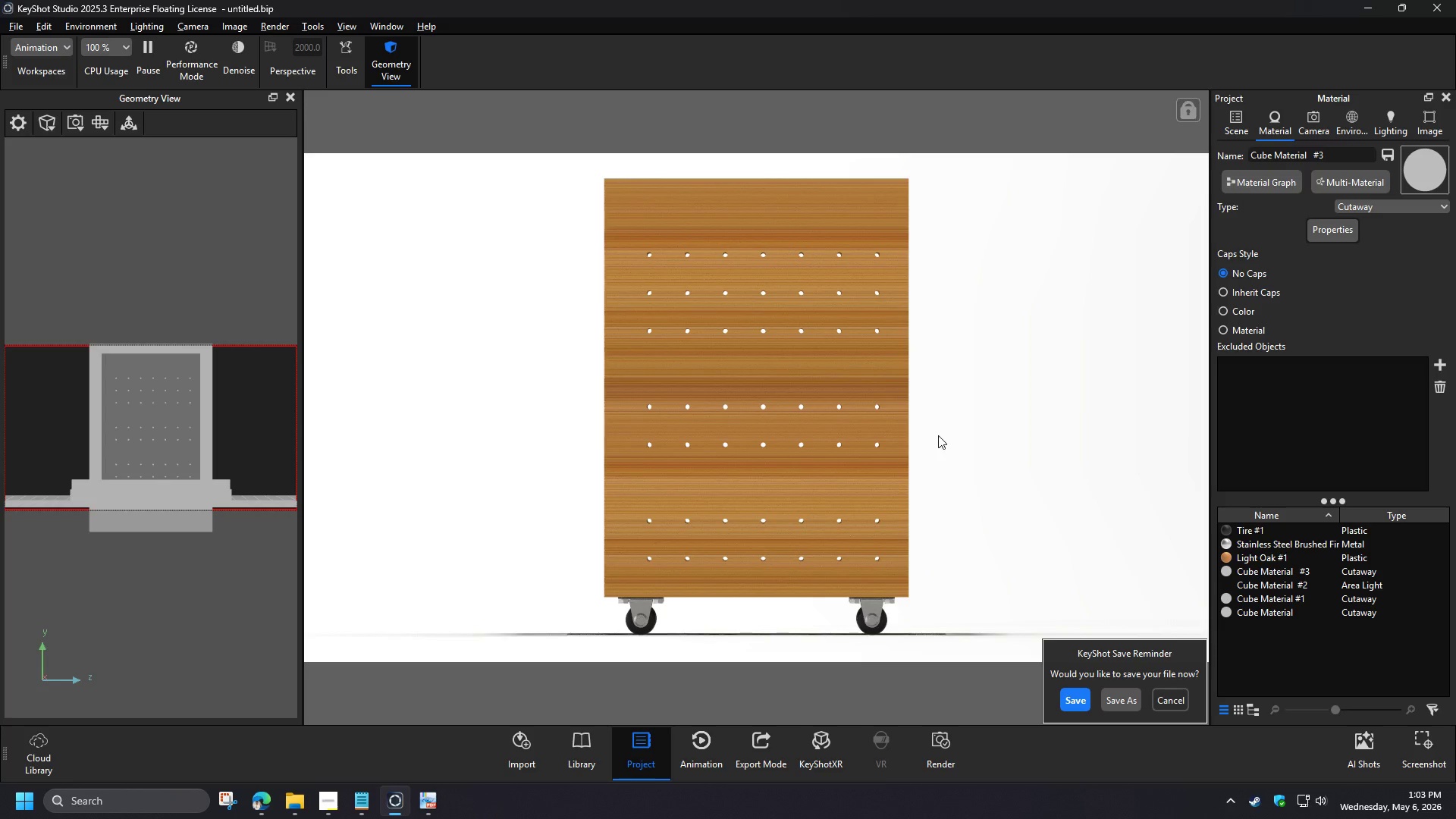 
left_click([1442, 194])
 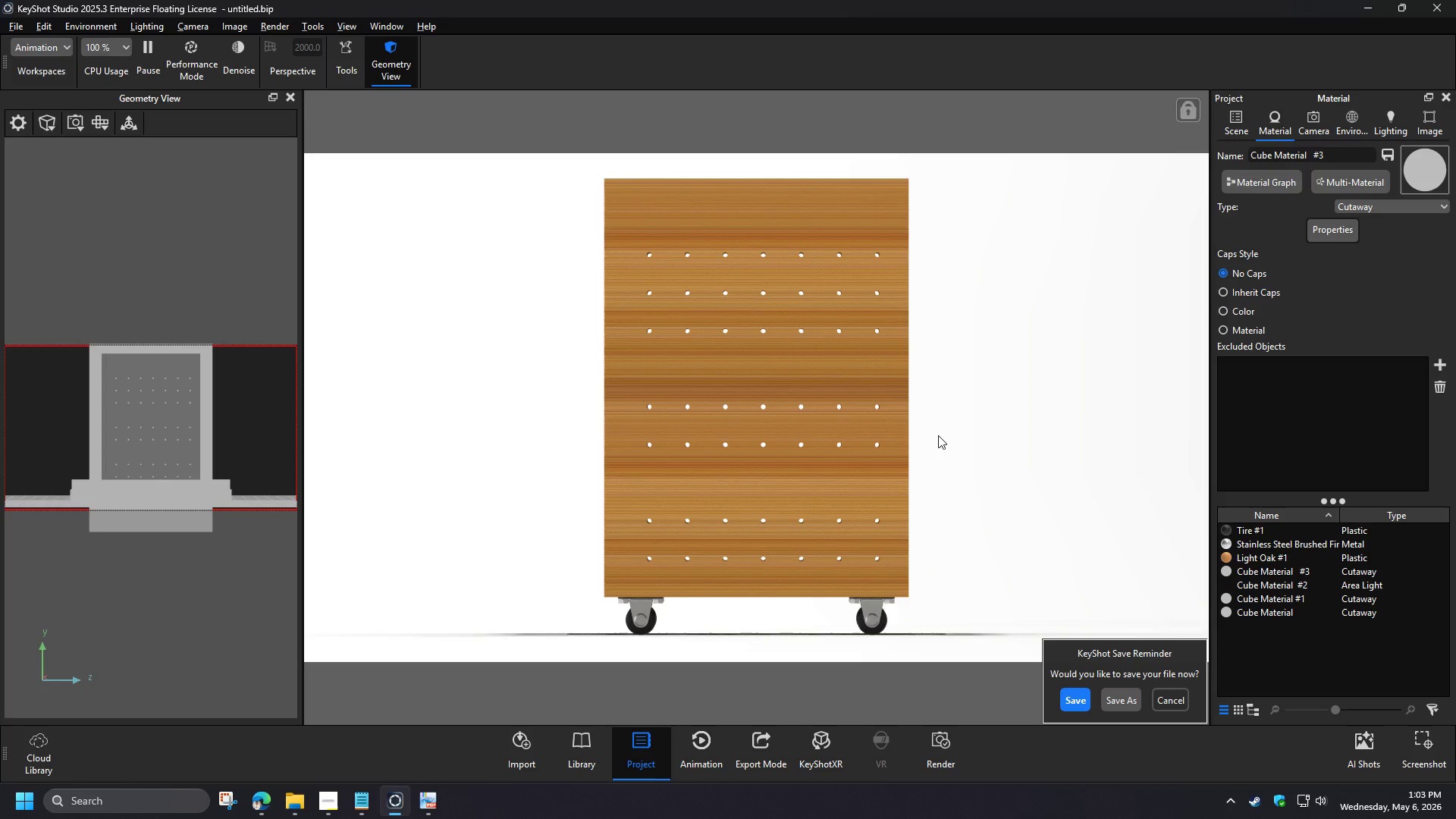 
wait(5.47)
 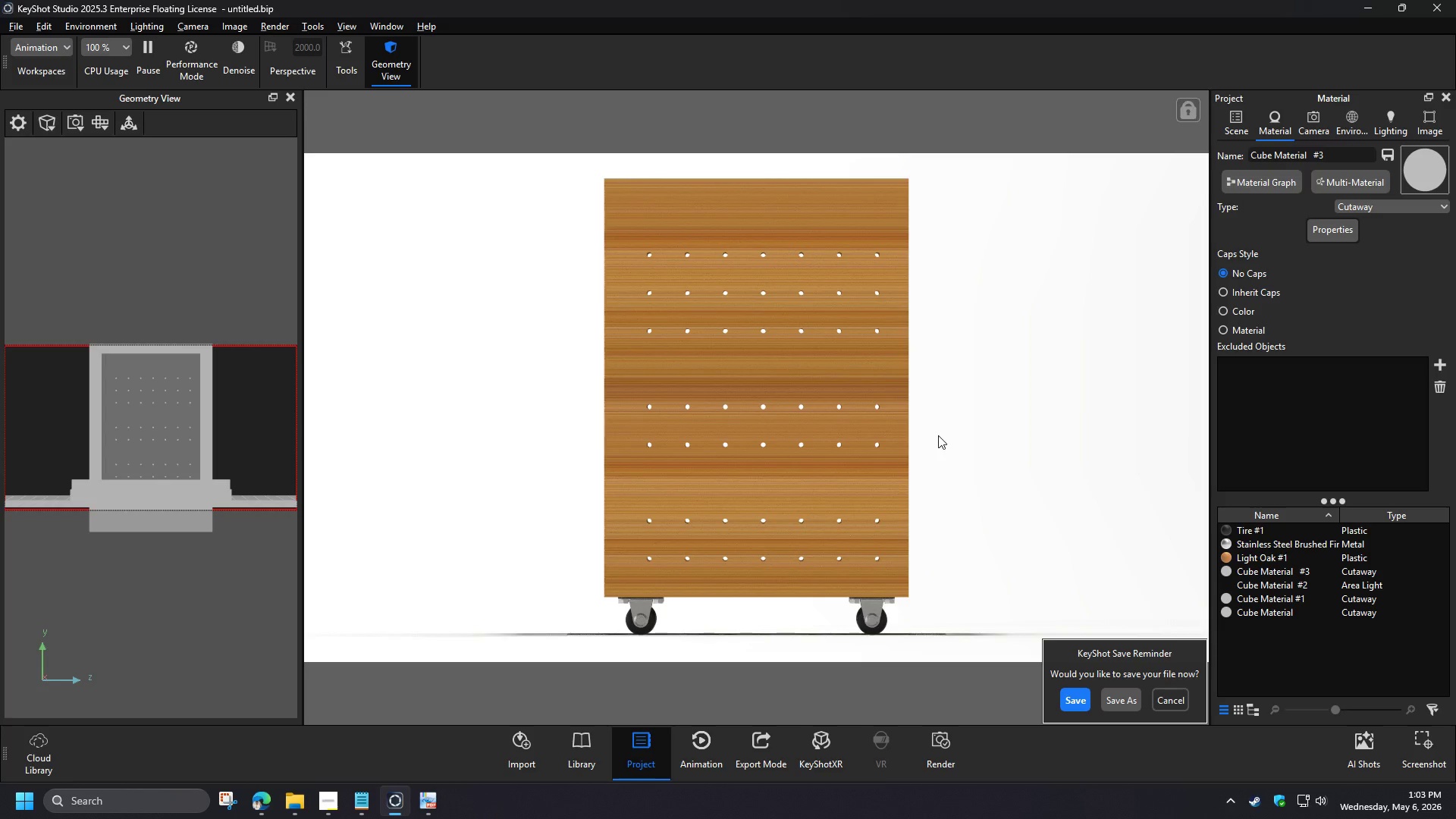 
left_click_drag(start_coordinate=[319, 49], to_coordinate=[284, 47])
 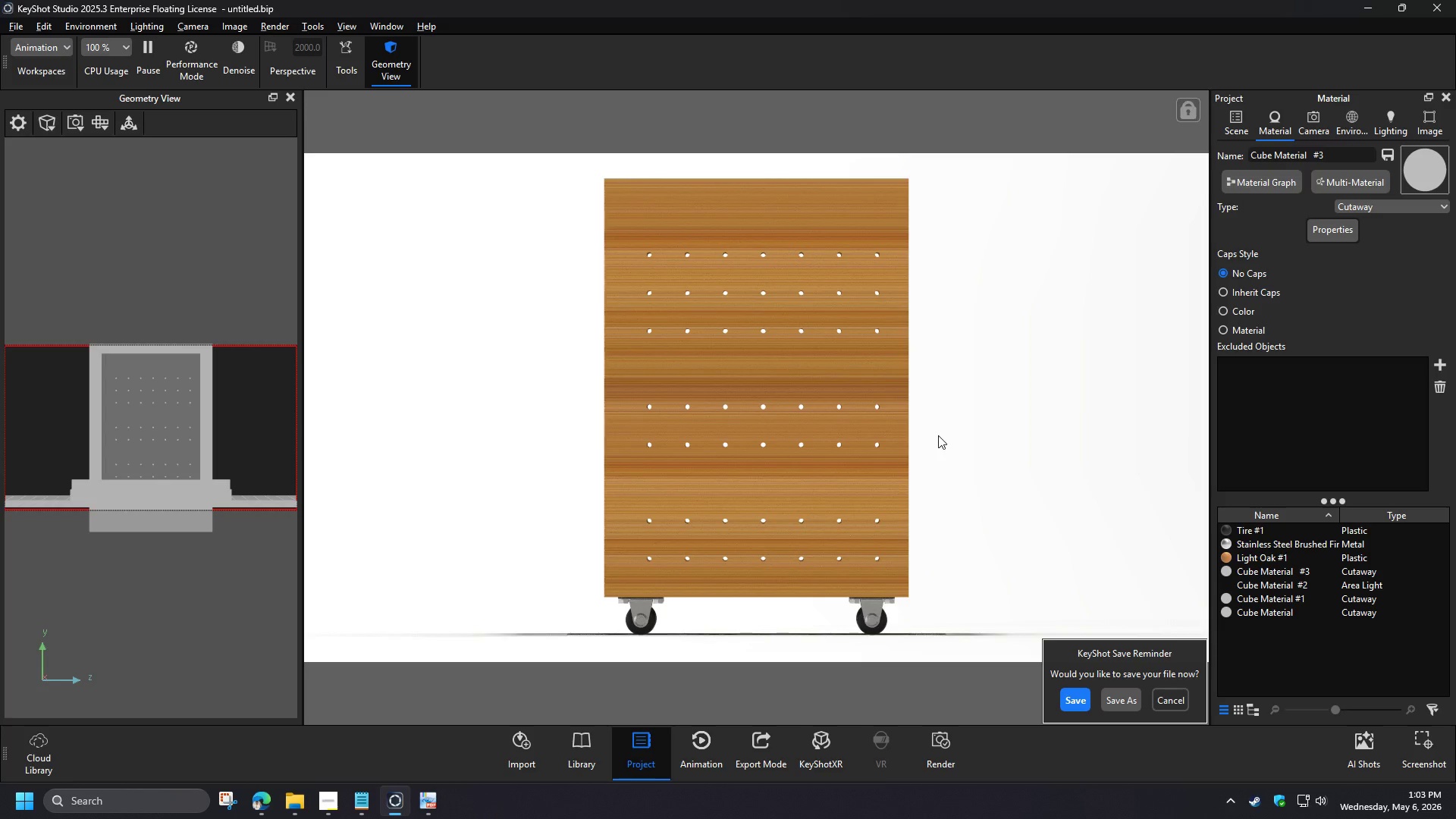 
key(Numpad3)
 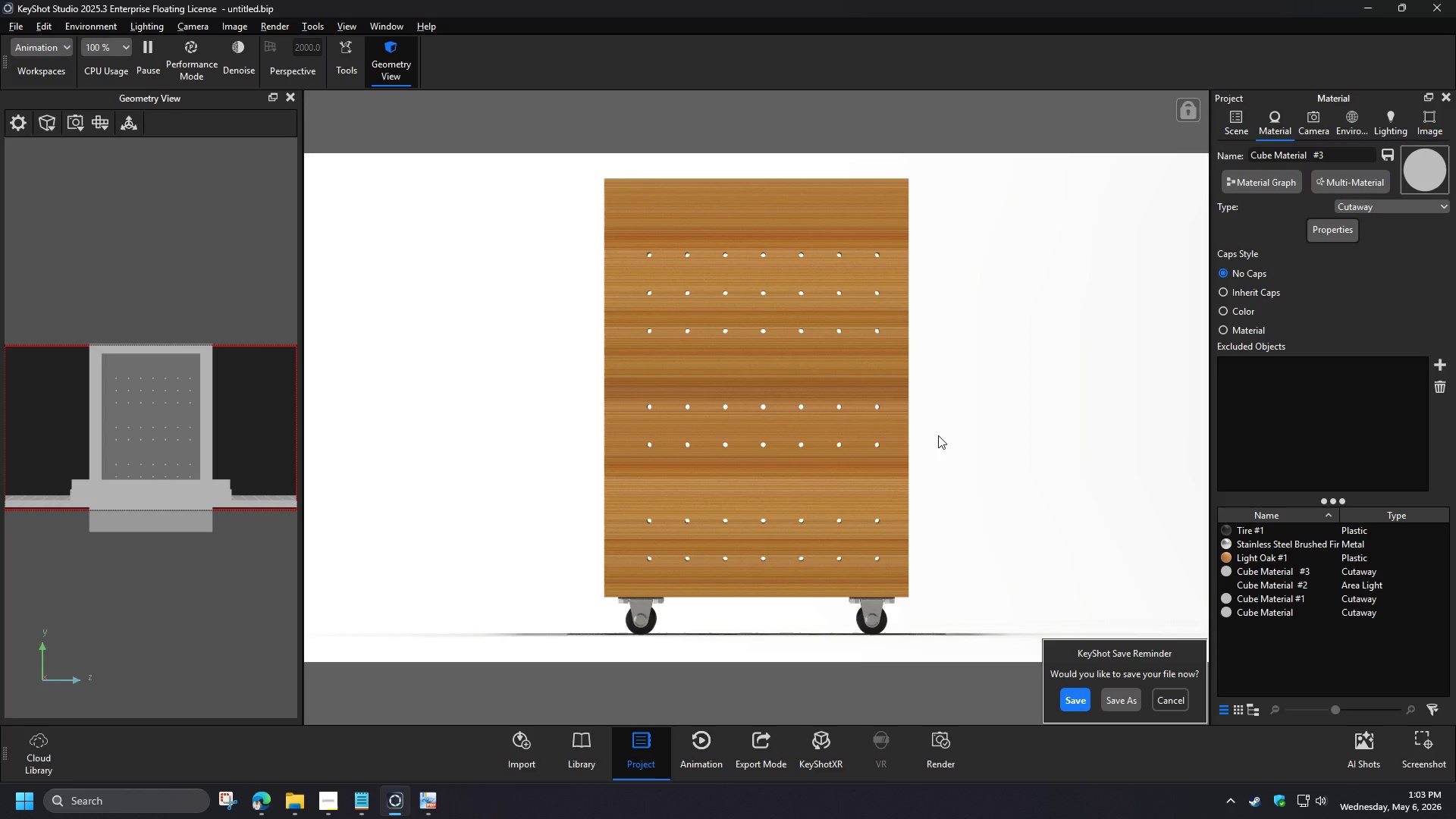 
key(Numpad0)
 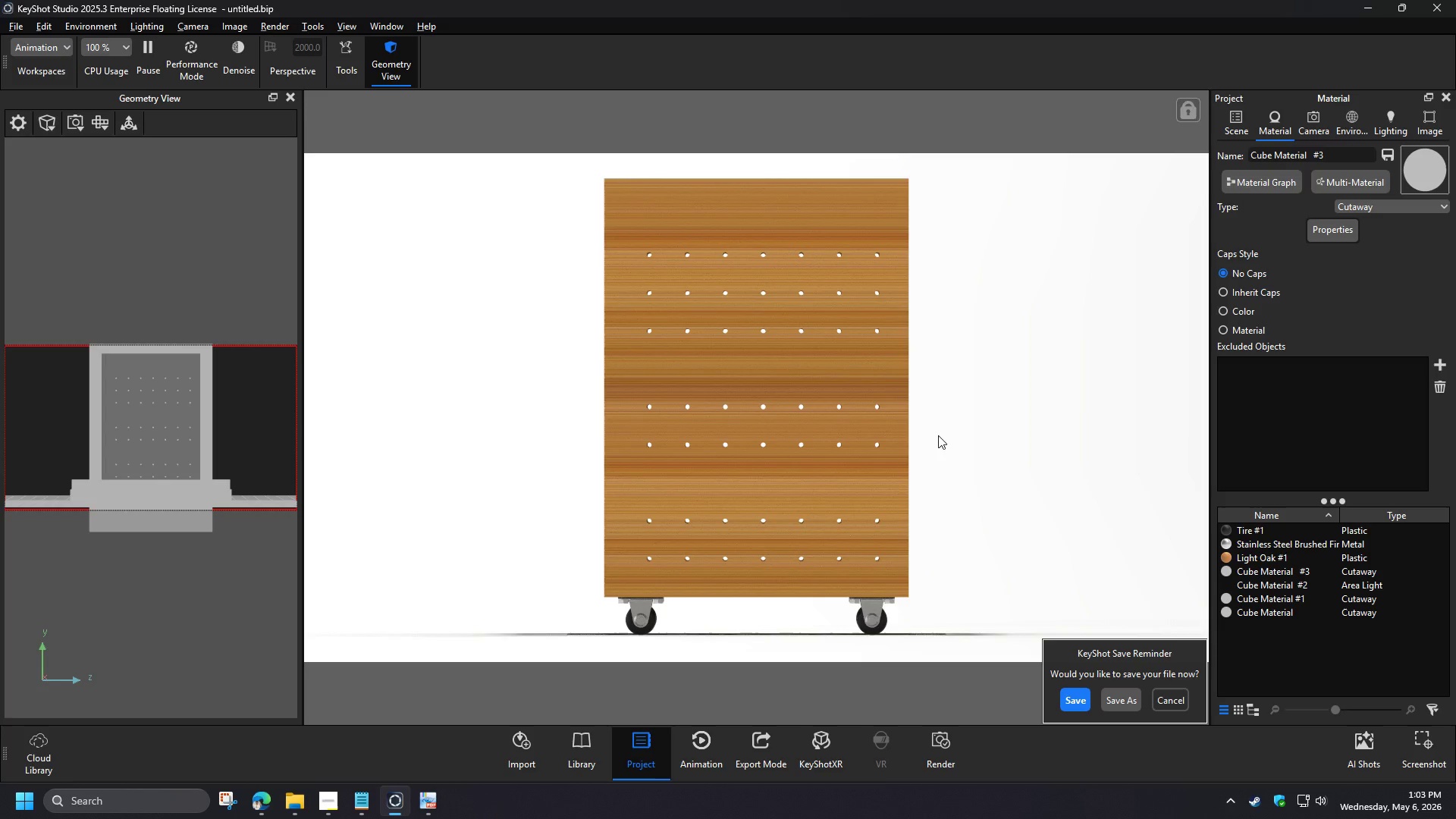 
key(Numpad0)
 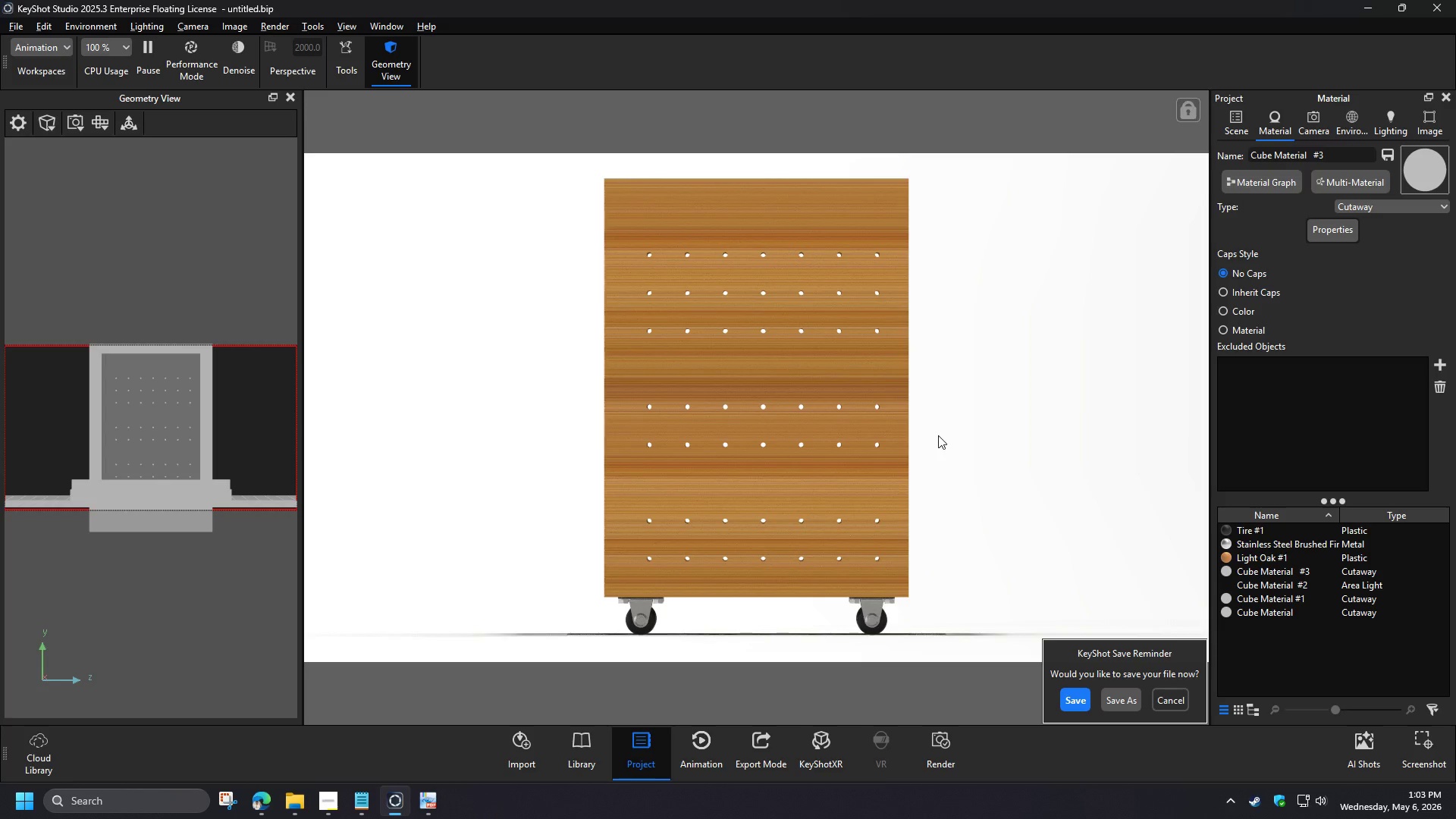 
key(Numpad0)
 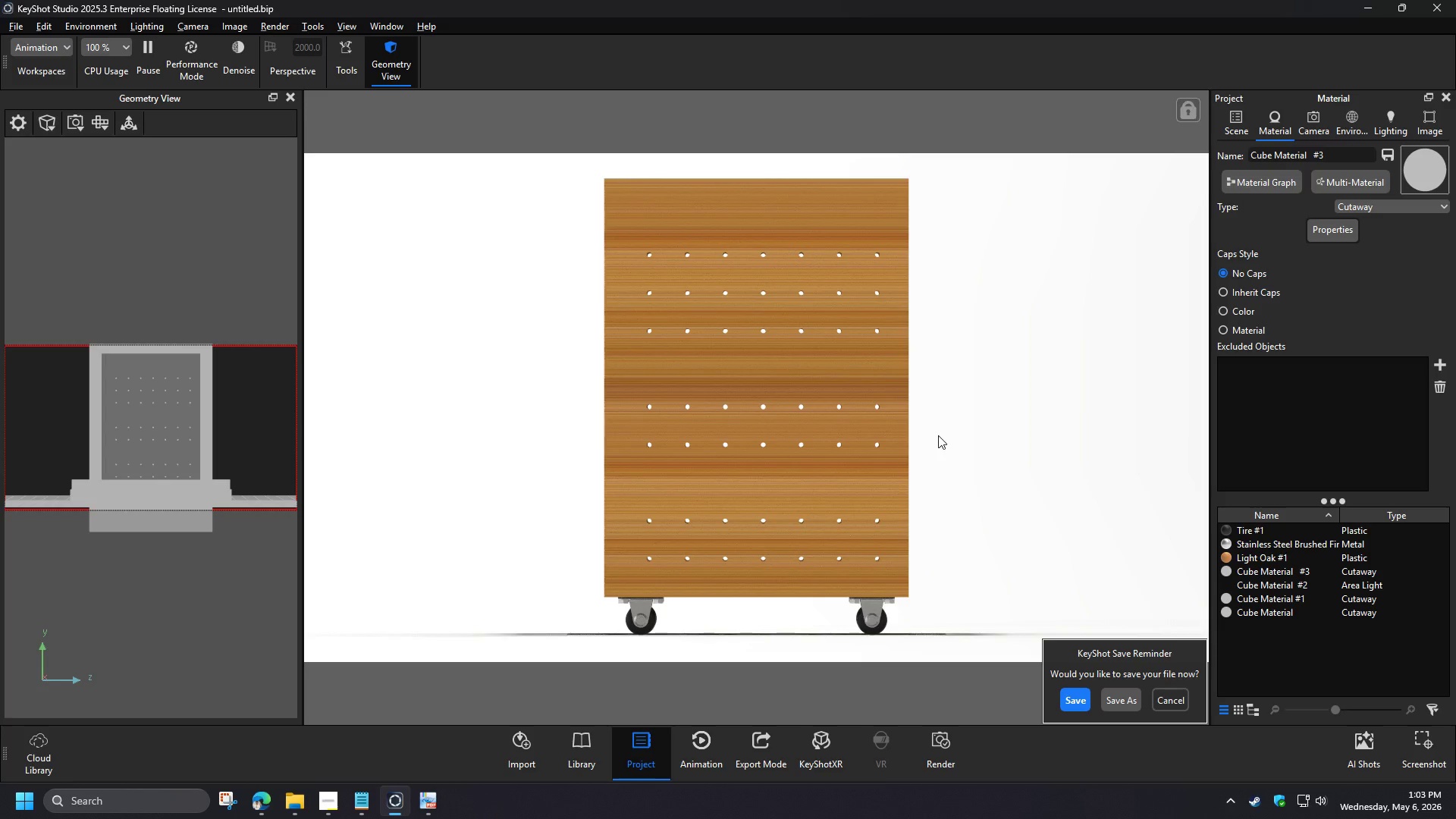 
key(NumpadEnter)
 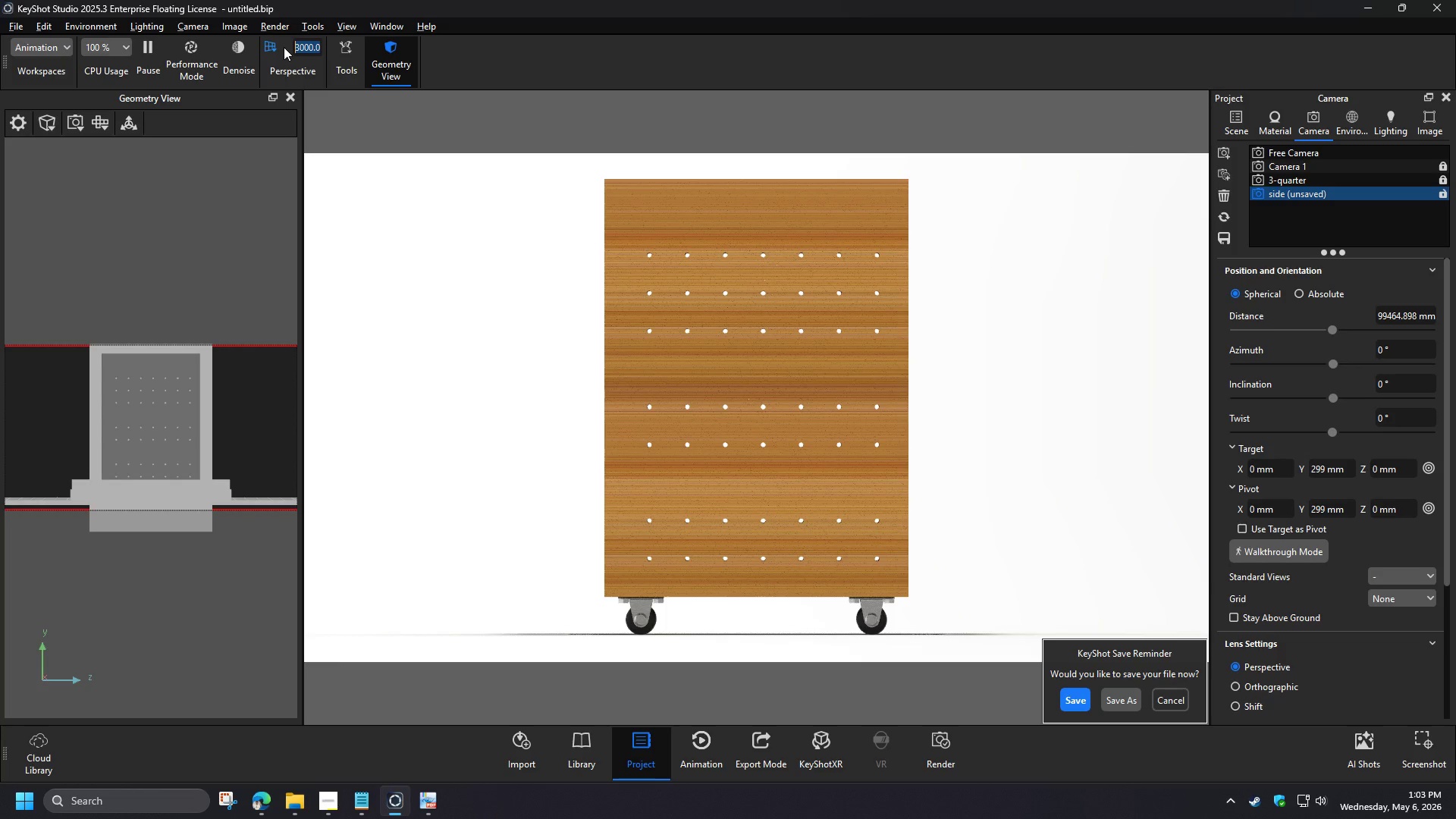 
wait(5.19)
 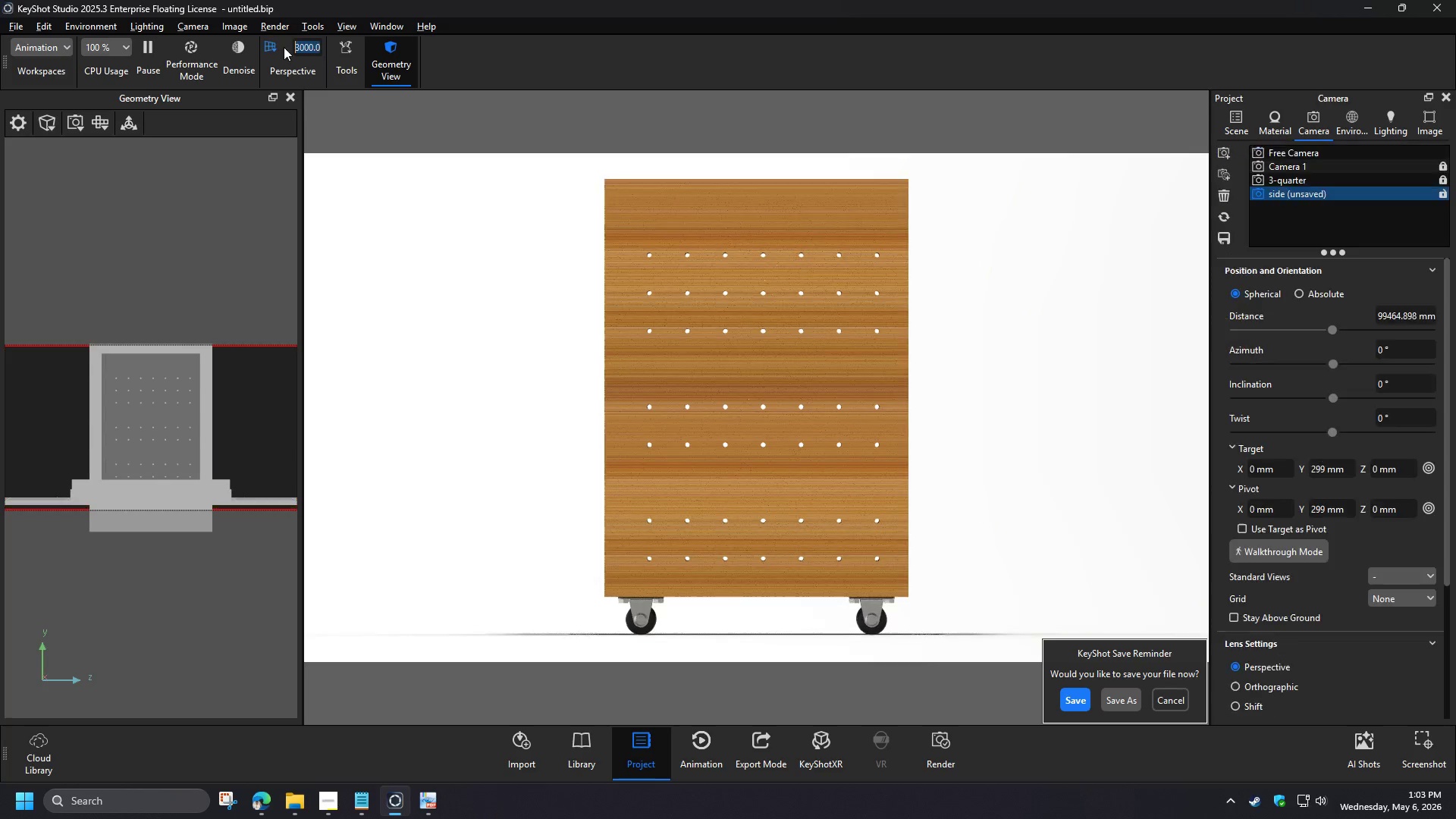 
left_click([300, 47])
 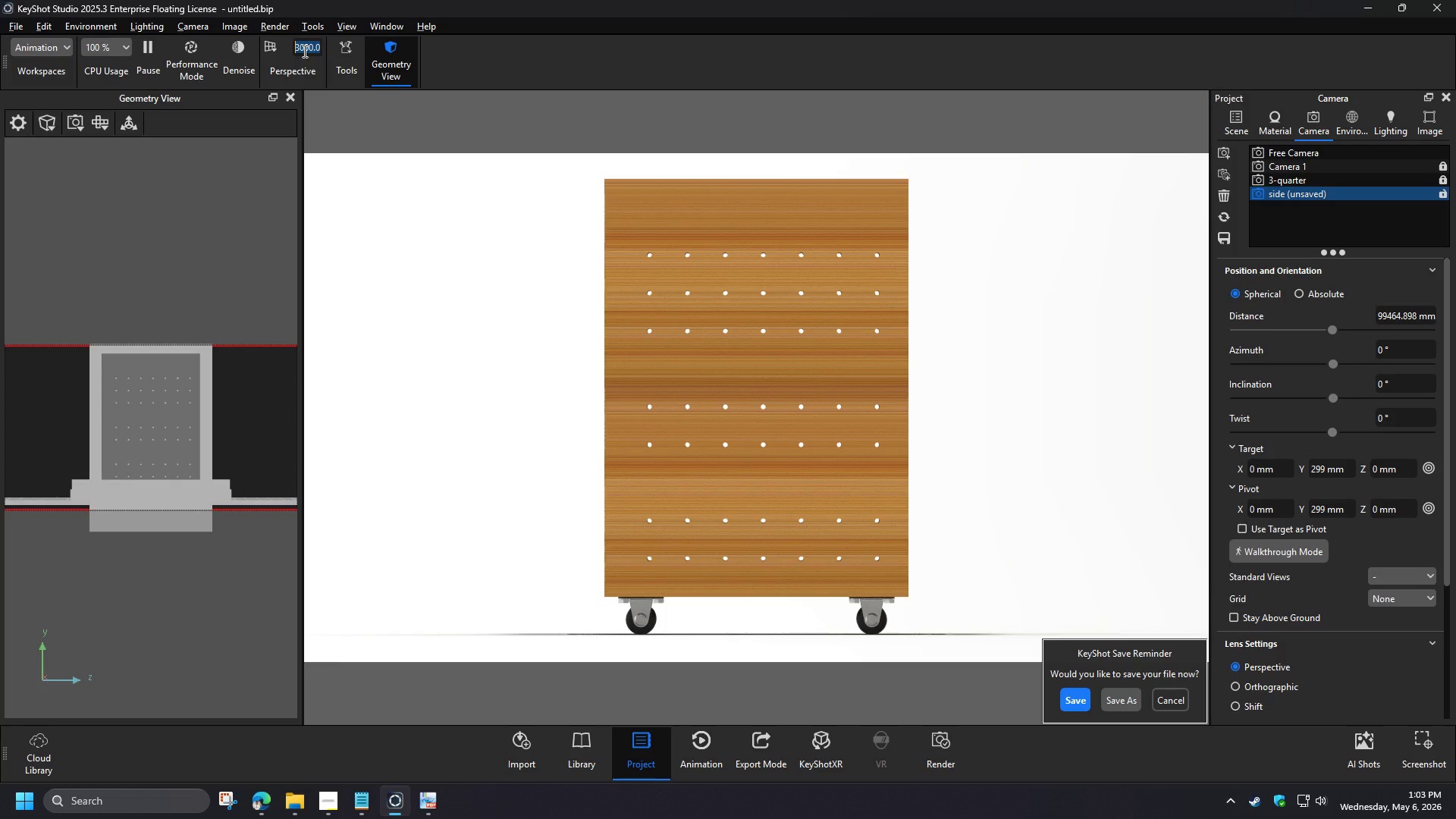 
left_click_drag(start_coordinate=[299, 47], to_coordinate=[286, 46])
 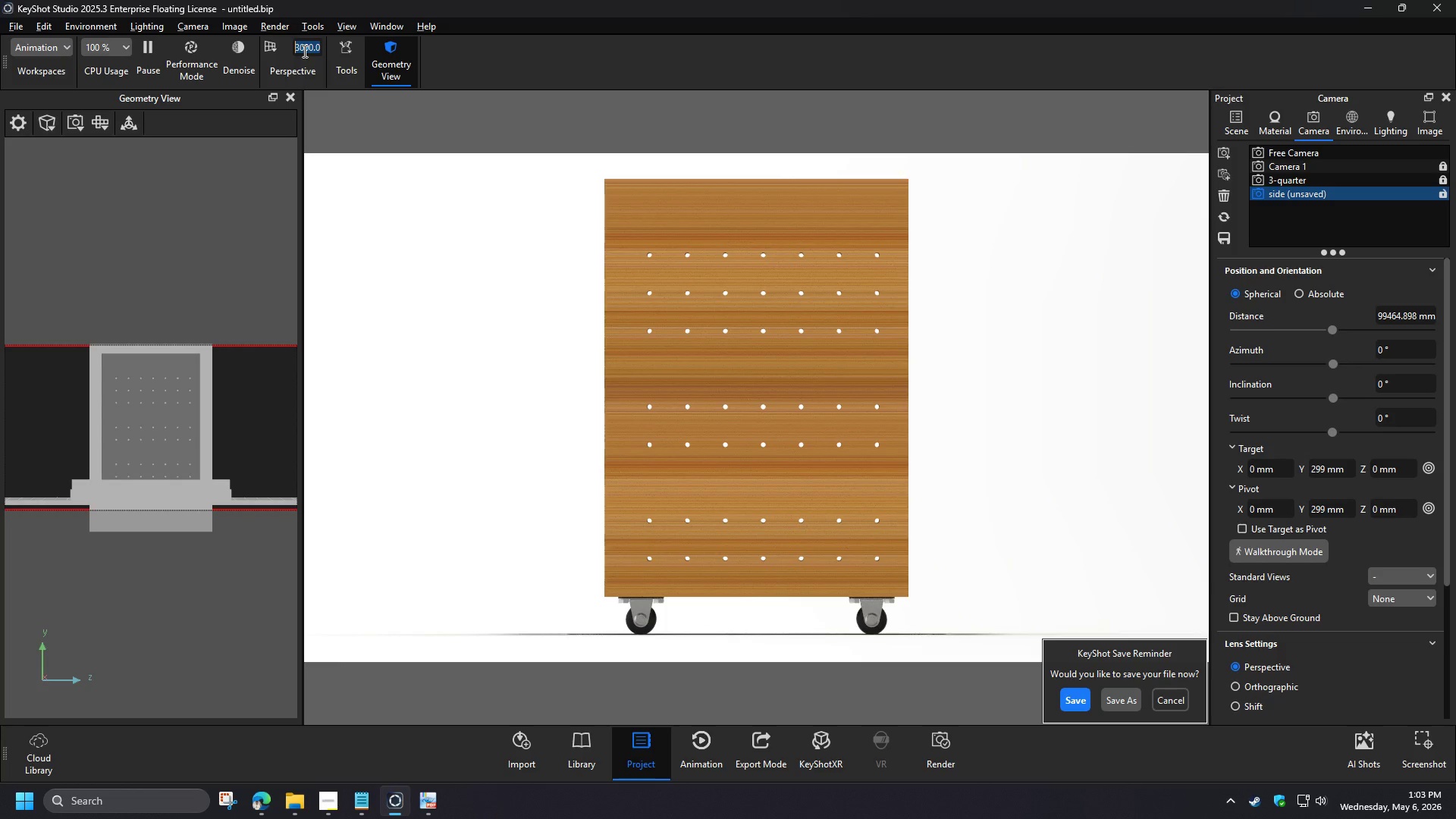 
key(Numpad5)
 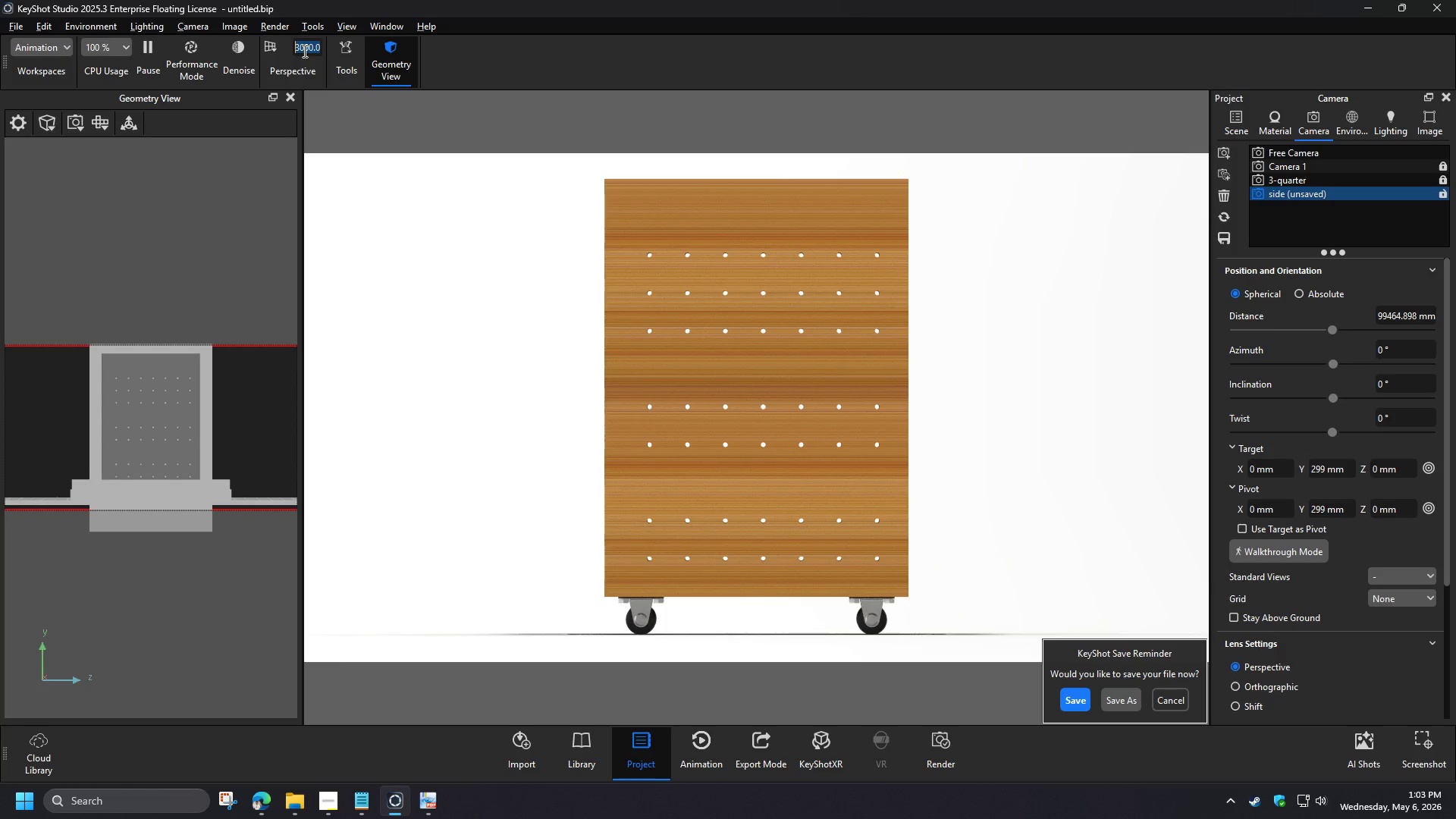 
left_click([510, 58])
 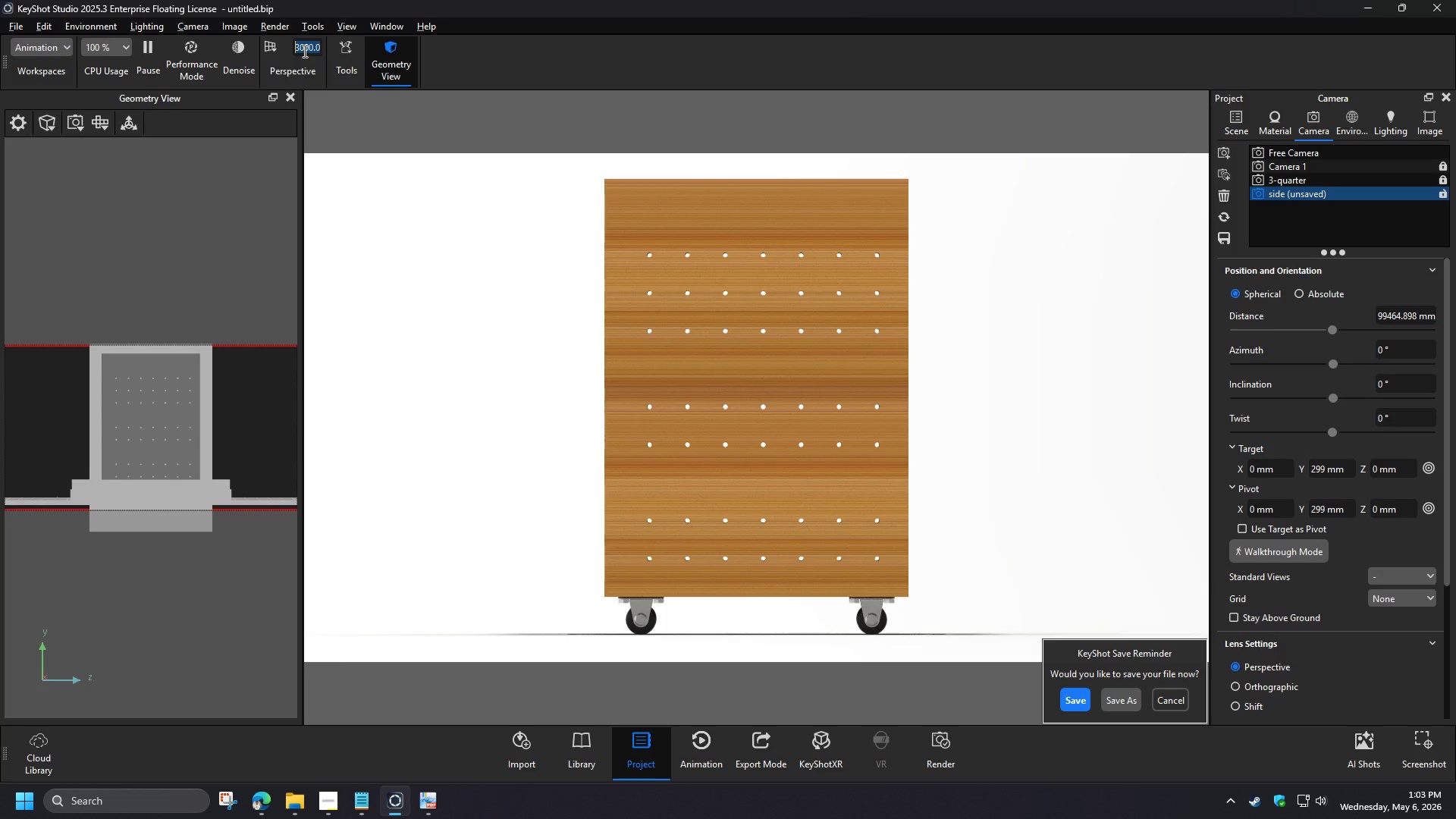 
left_click([479, 117])
 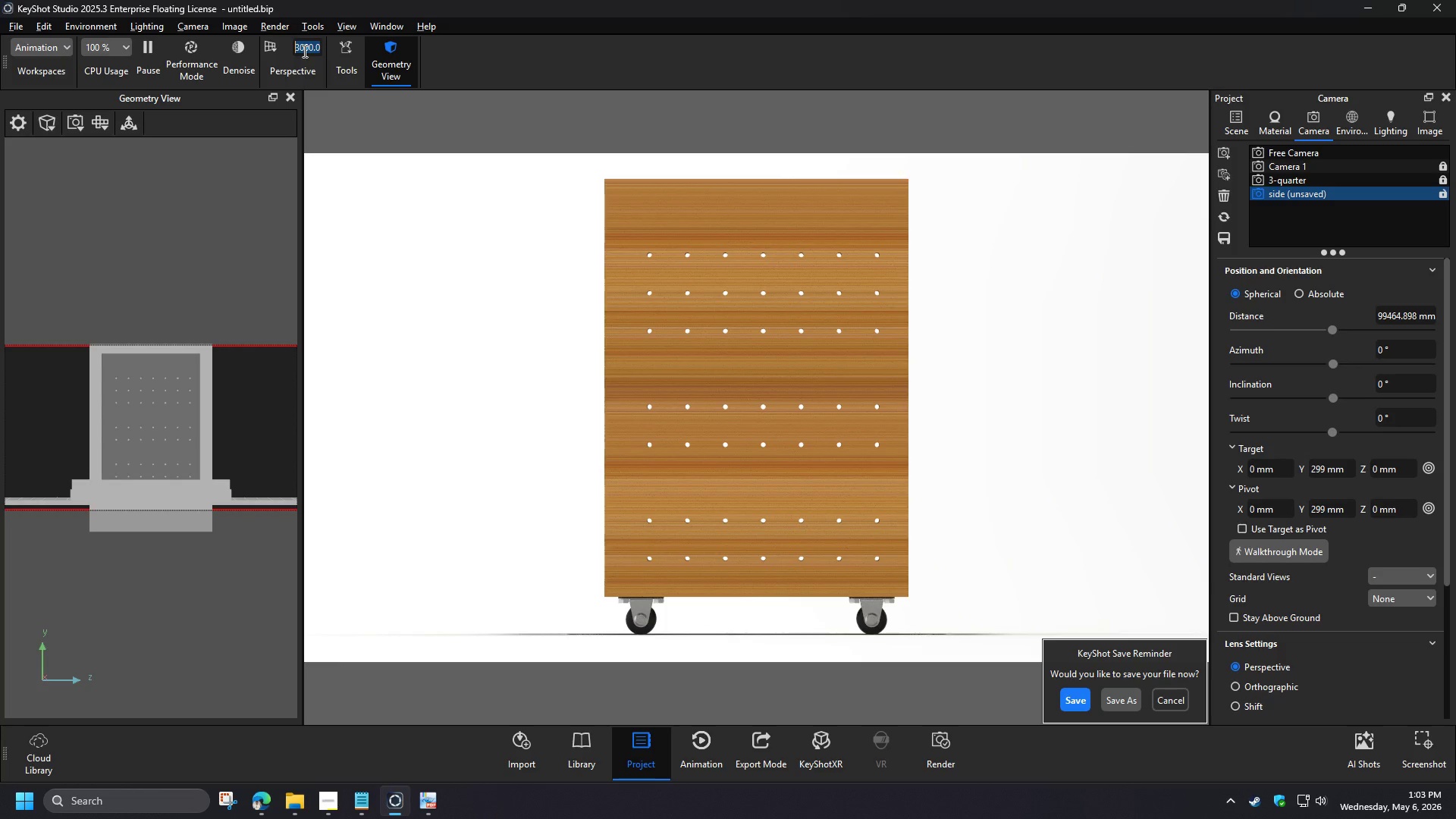 
wait(7.86)
 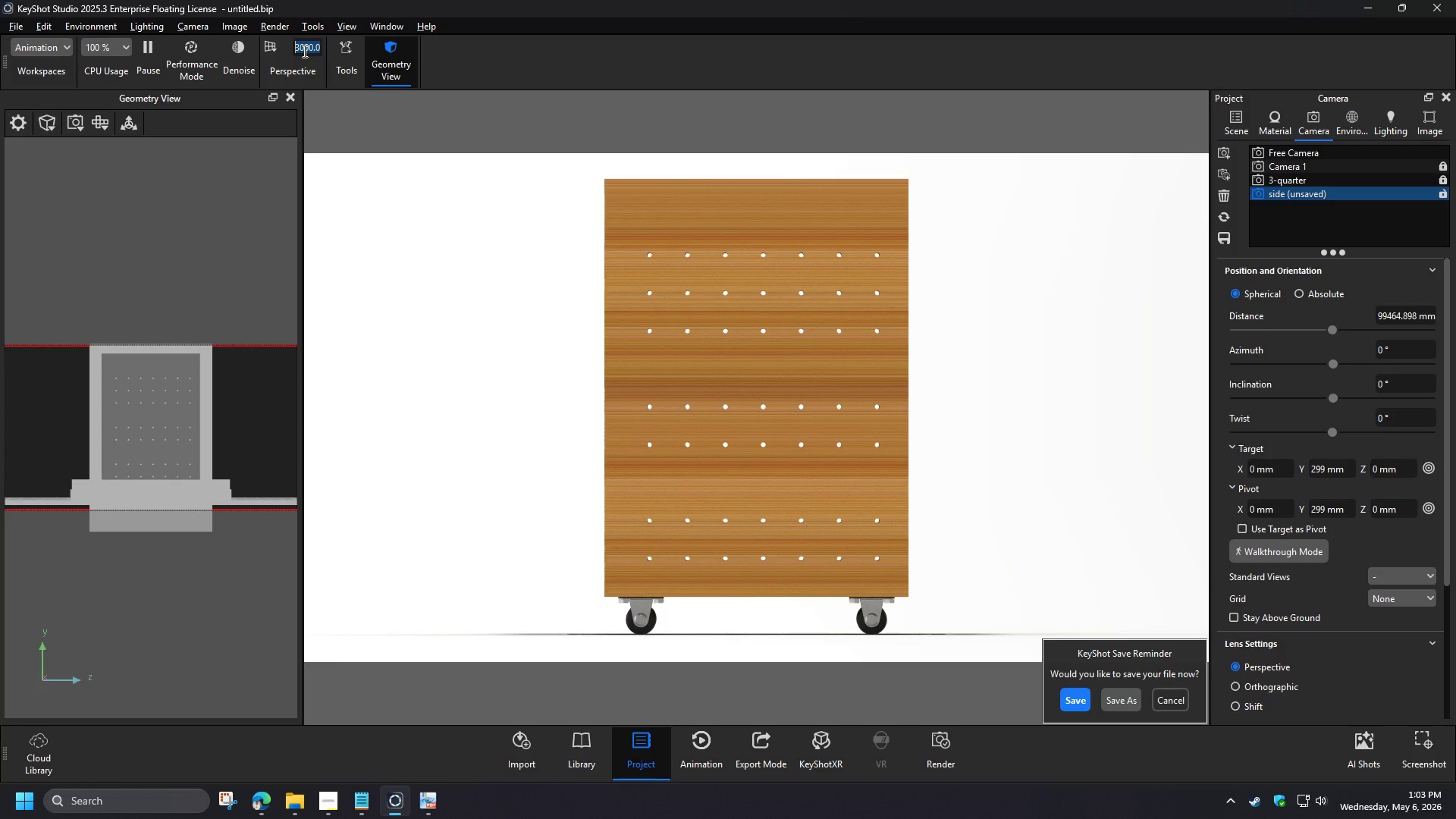 
left_click([1219, 240])
 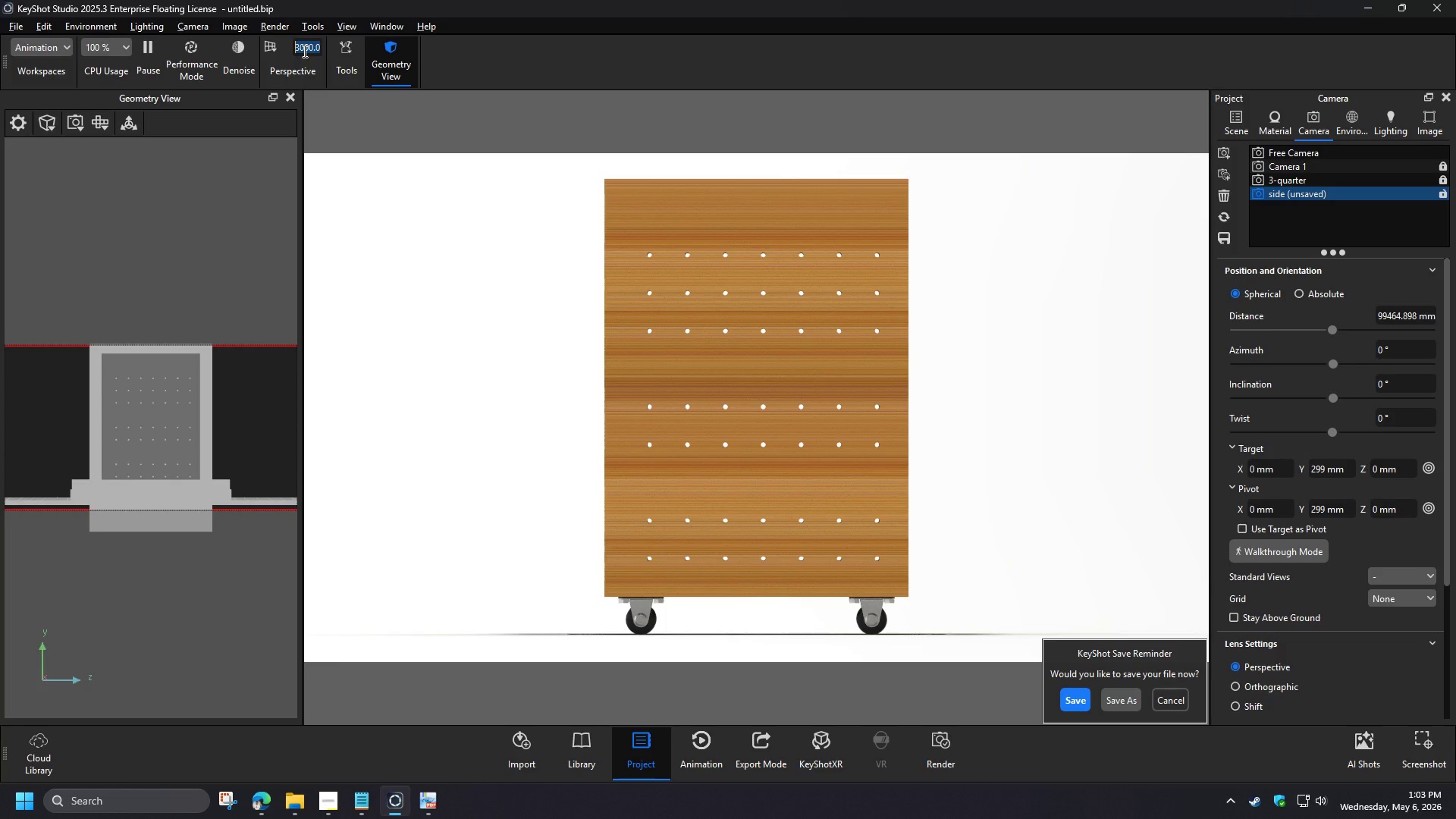 
left_click([1441, 196])
 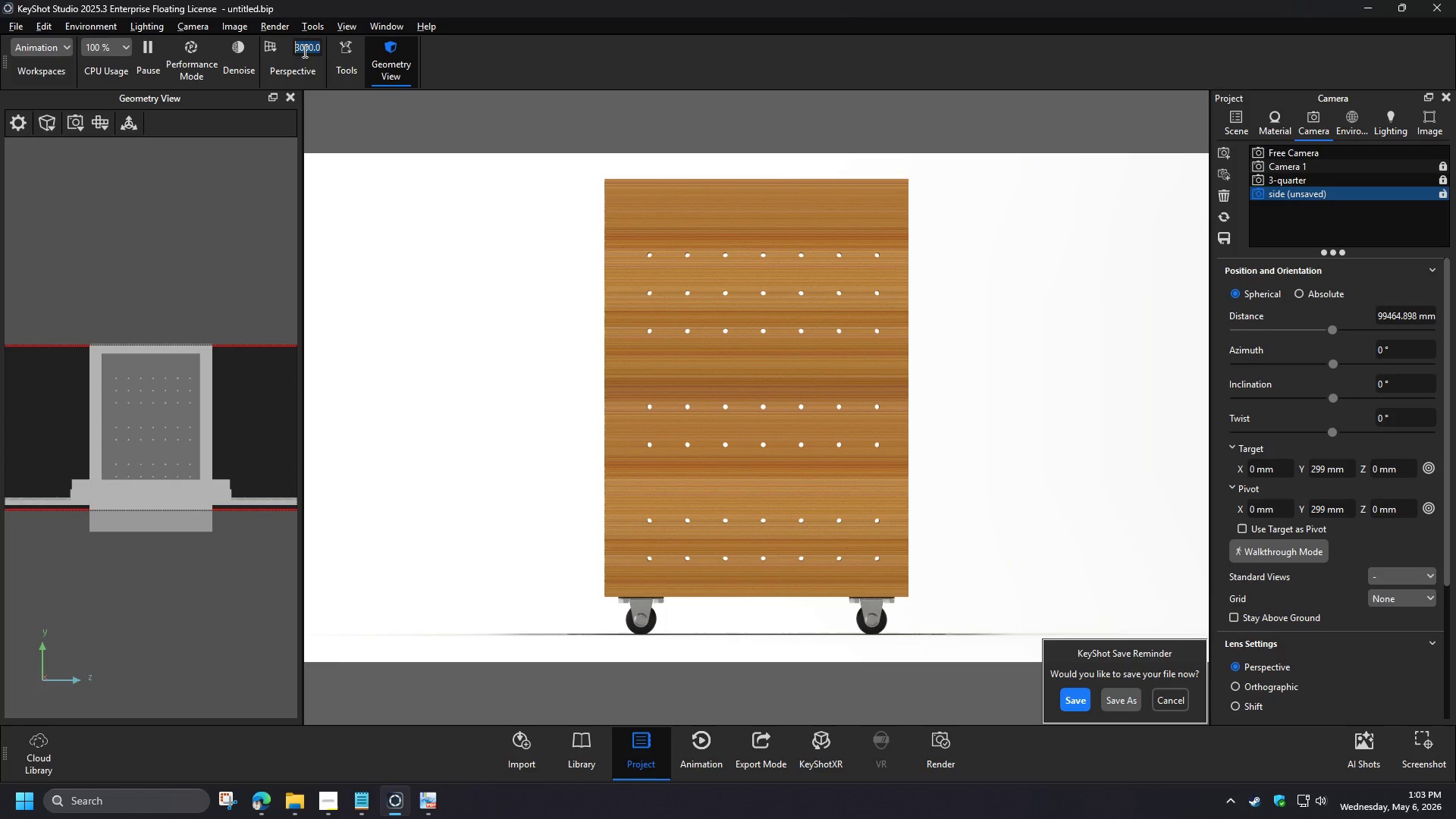 
left_click([935, 760])
 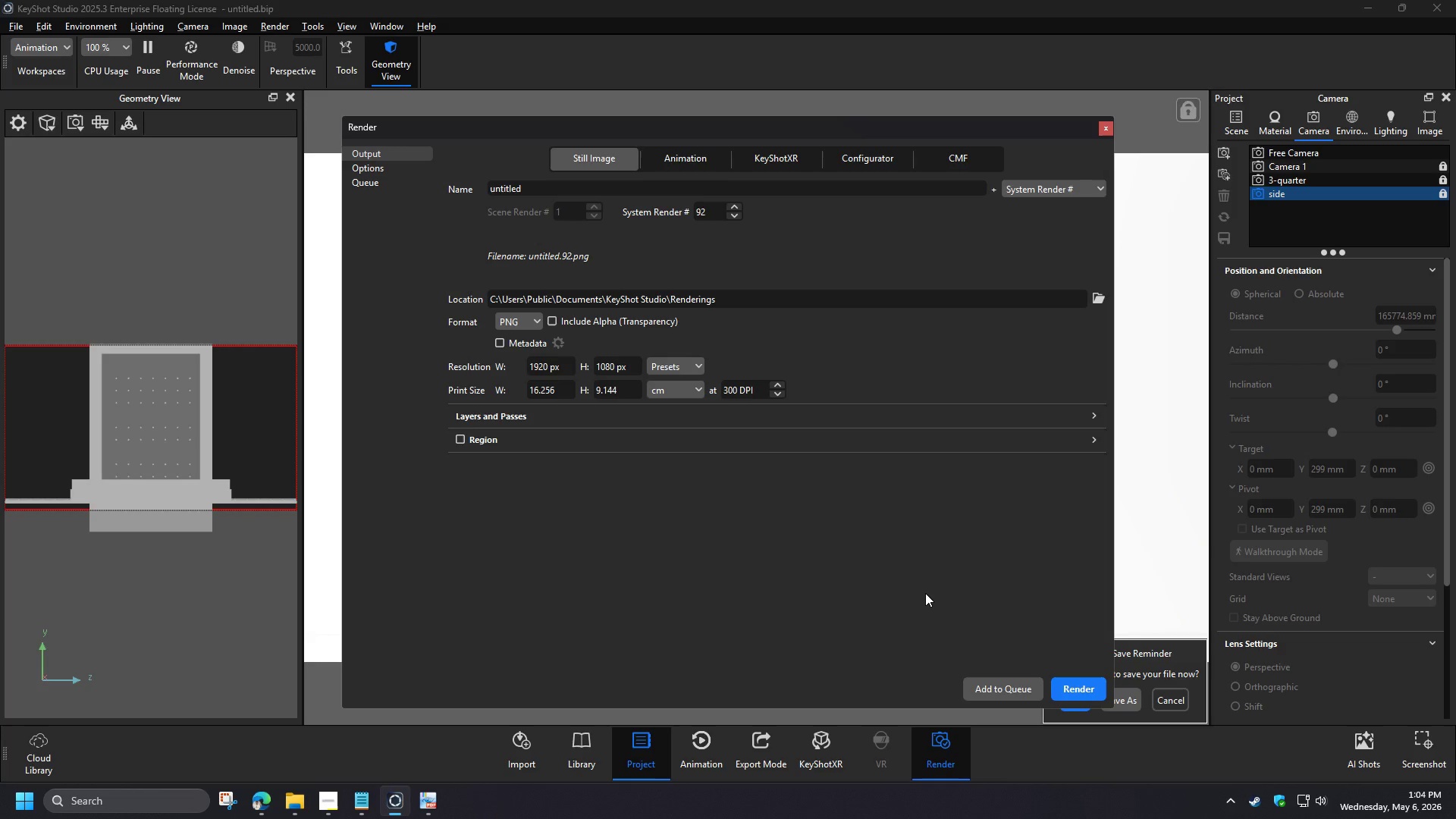 
left_click([1085, 688])
 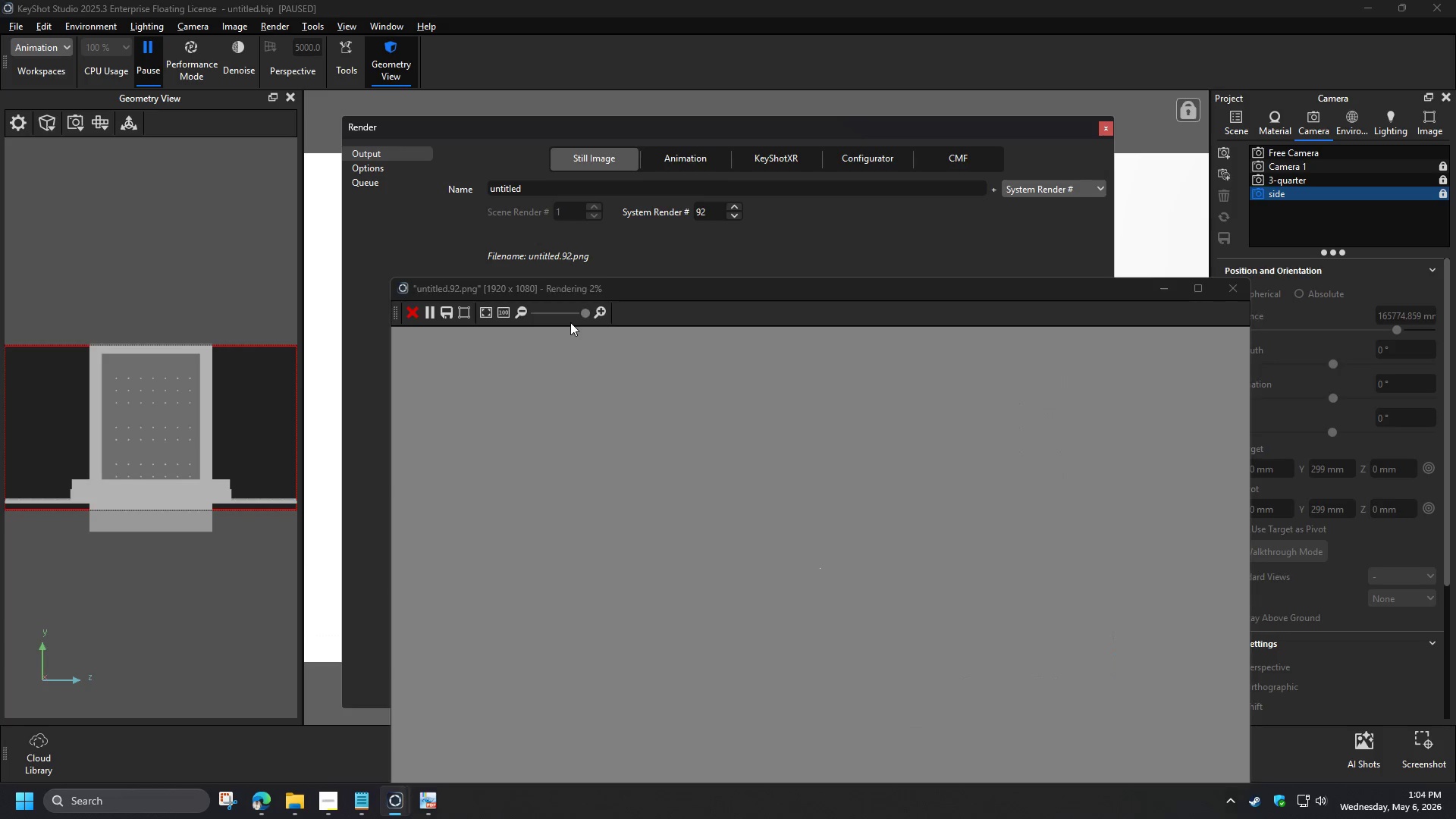 
left_click_drag(start_coordinate=[622, 288], to_coordinate=[520, 146])
 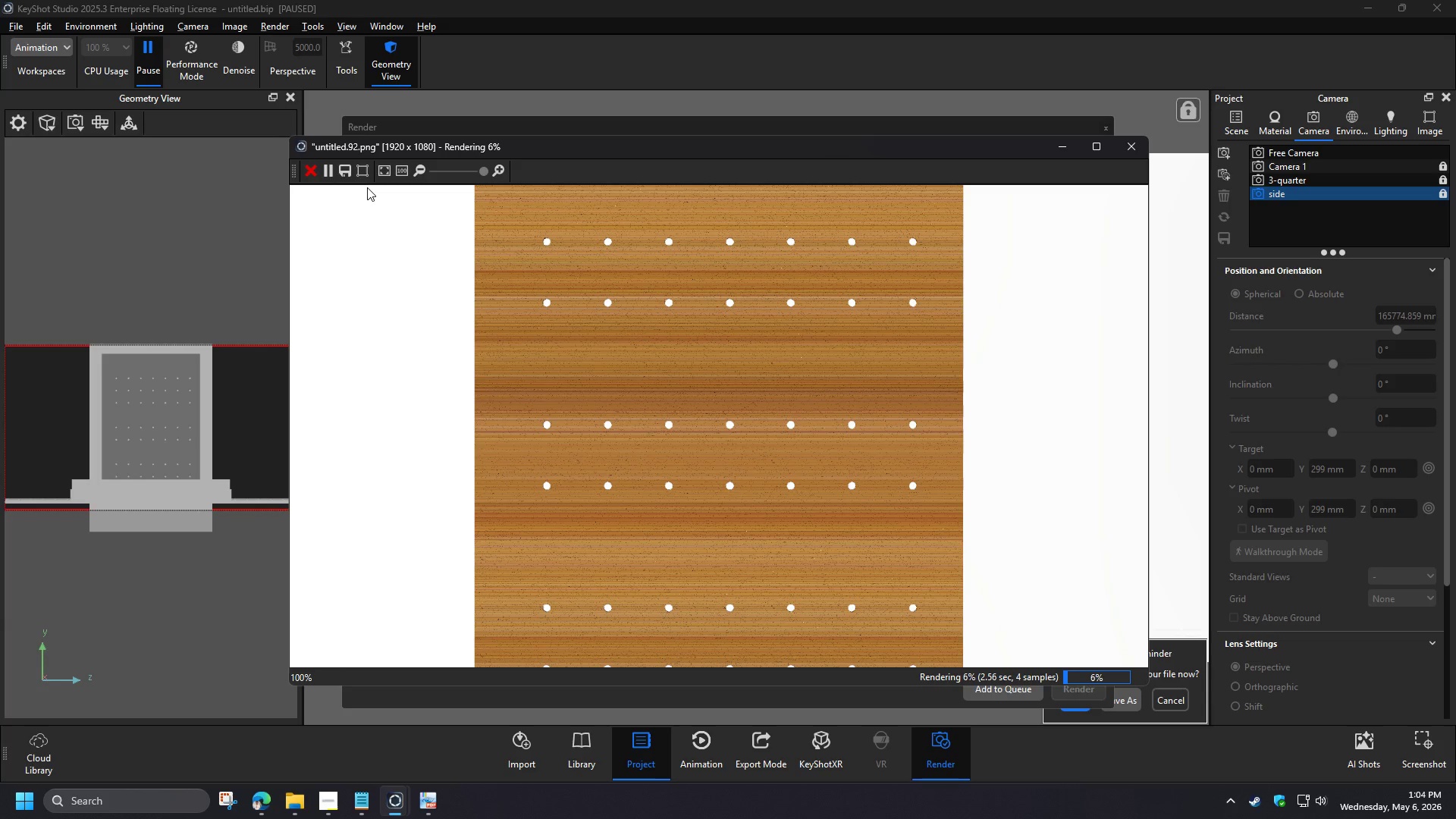 
left_click([384, 169])
 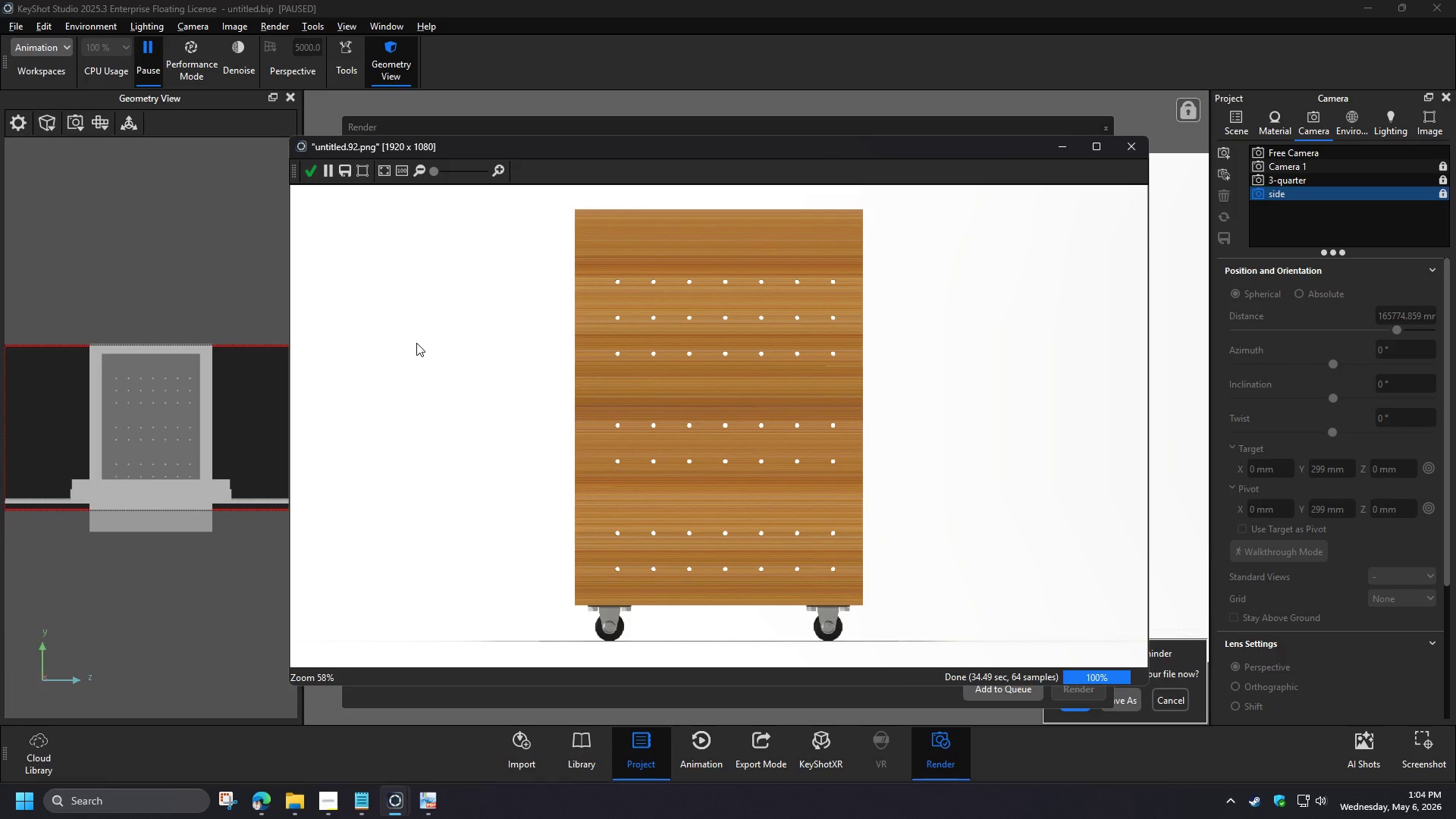 
wait(45.02)
 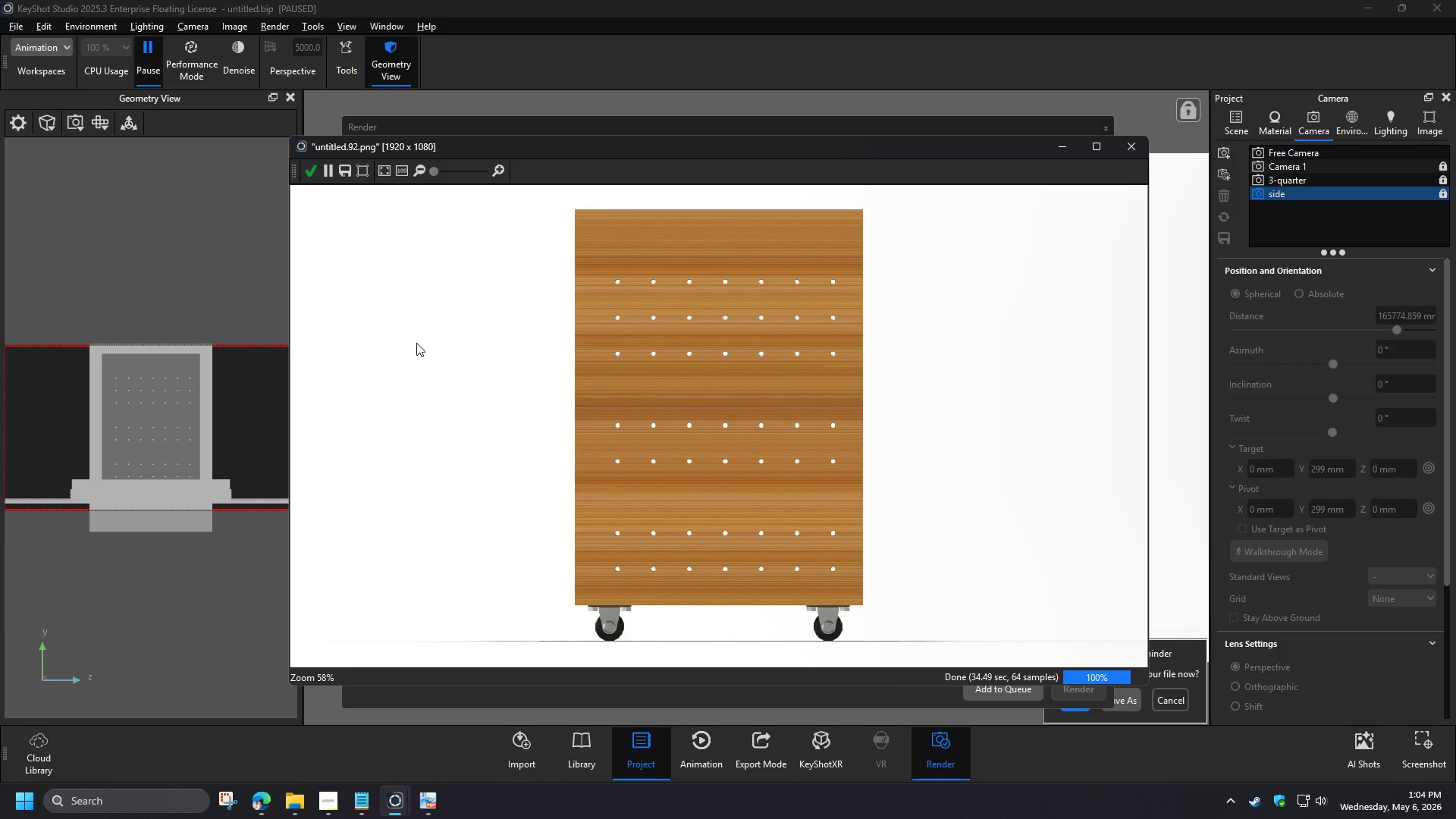 
left_click([308, 165])
 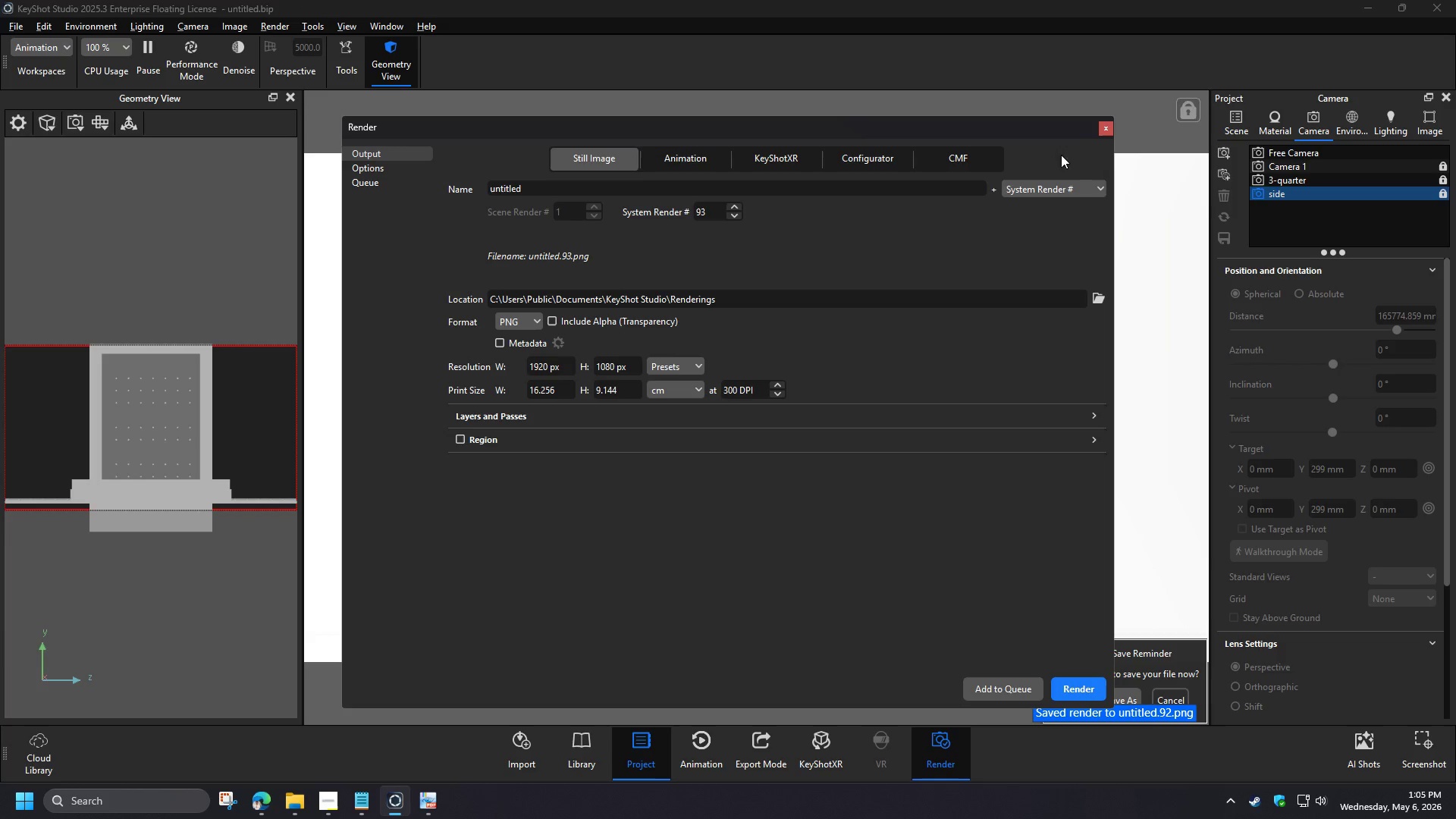 
left_click([1101, 130])
 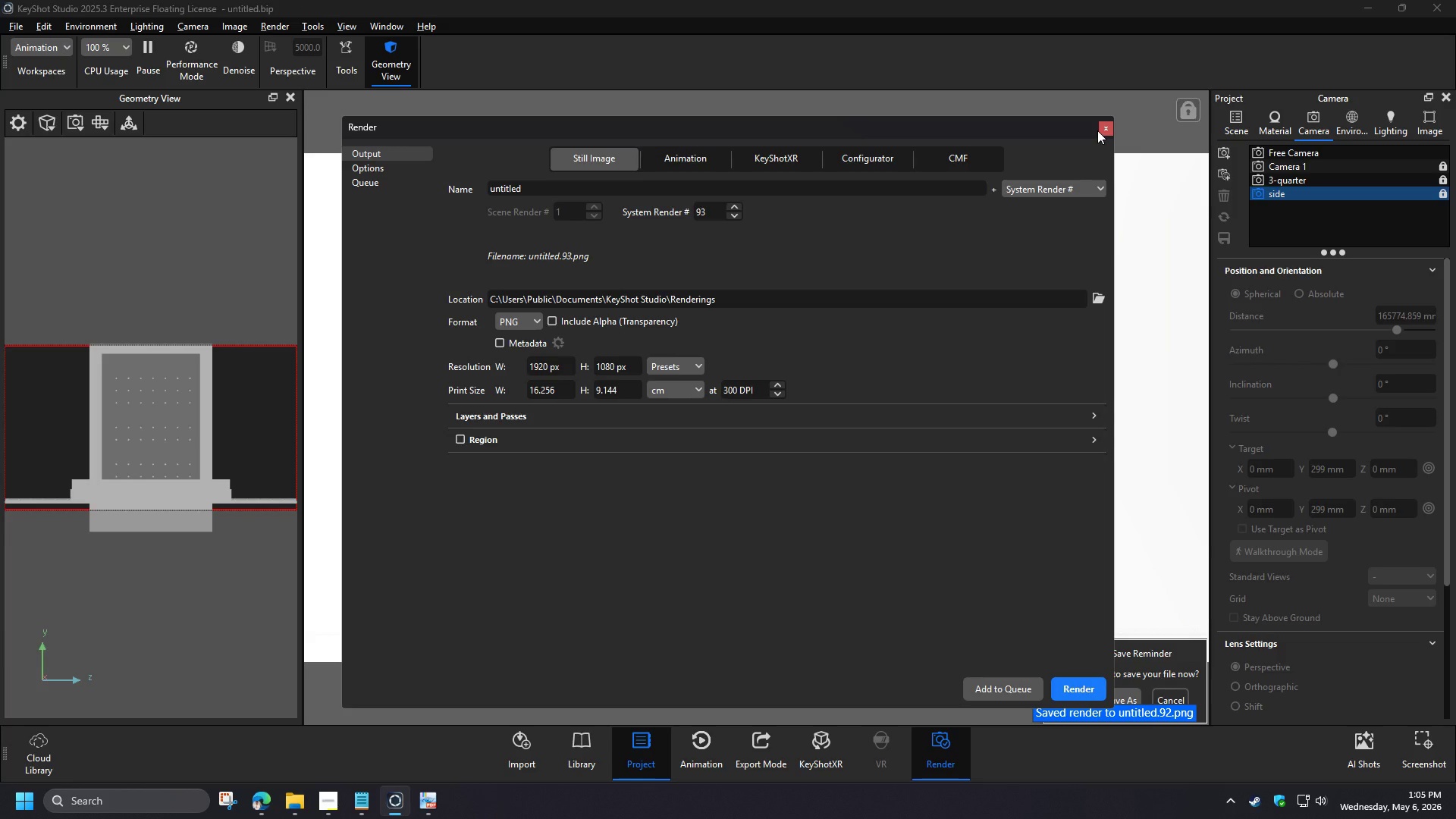 
hold_key(key=ControlLeft, duration=0.42)
 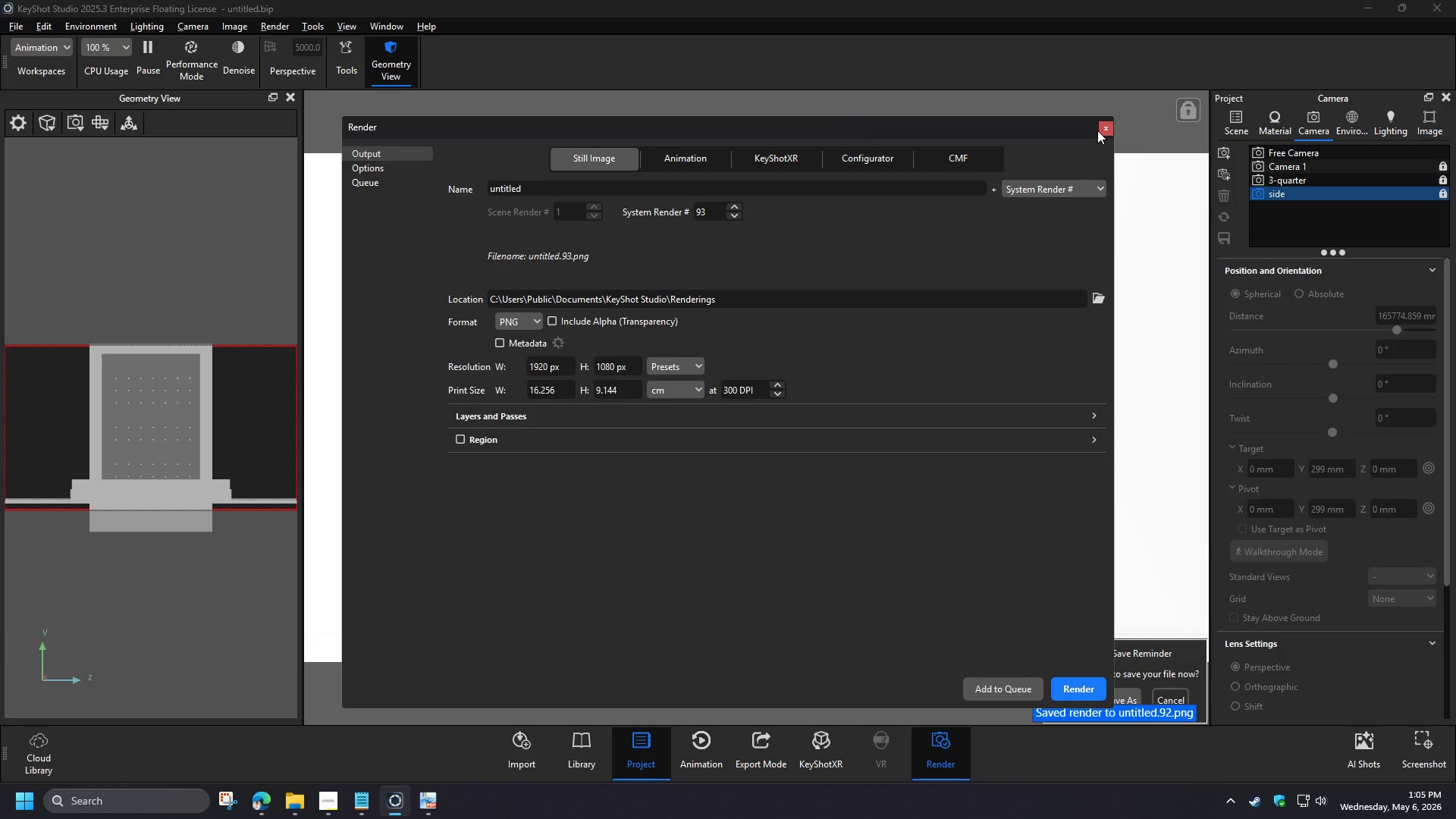 
left_click([1072, 696])
 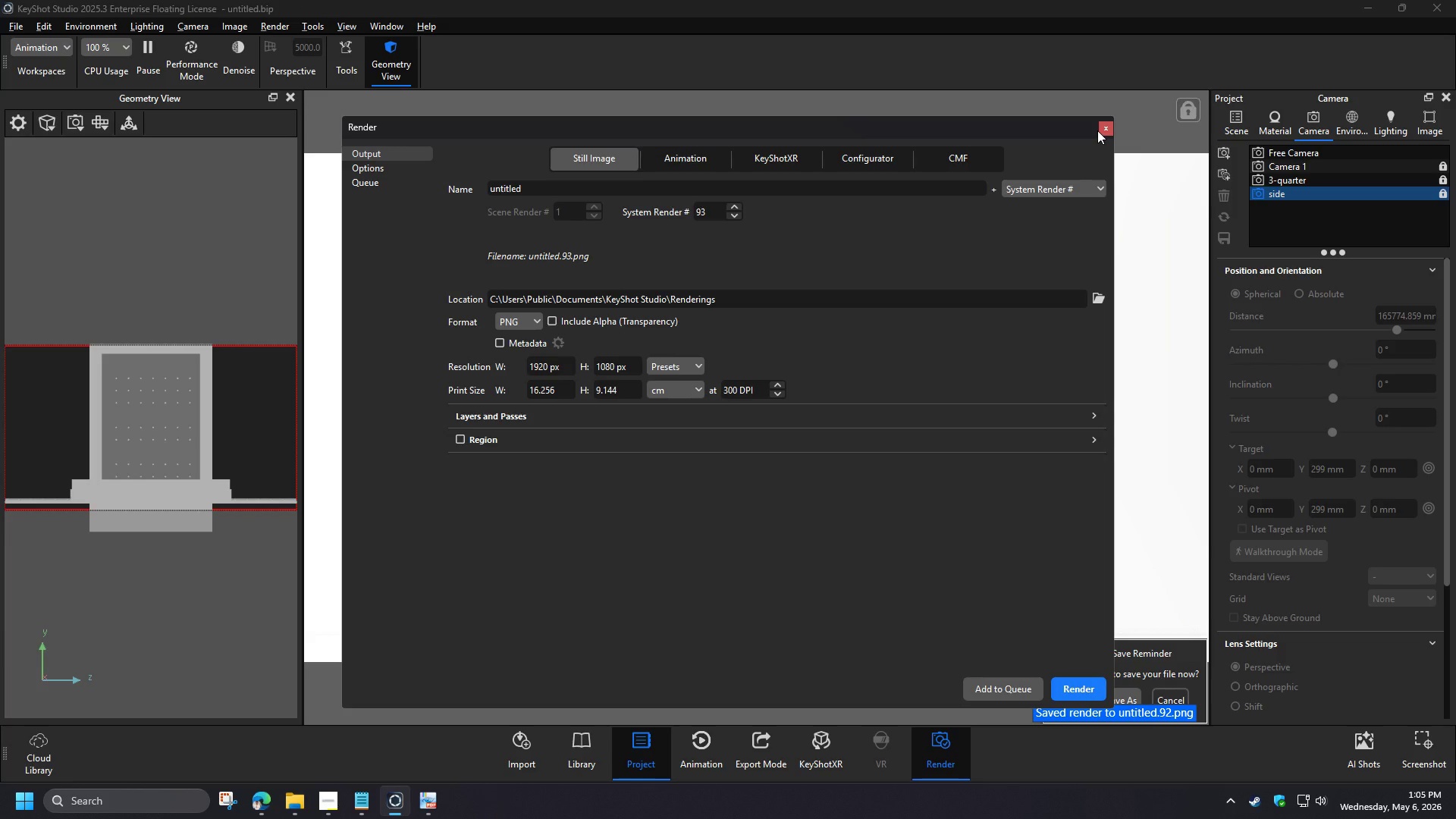 
left_click([777, 413])
 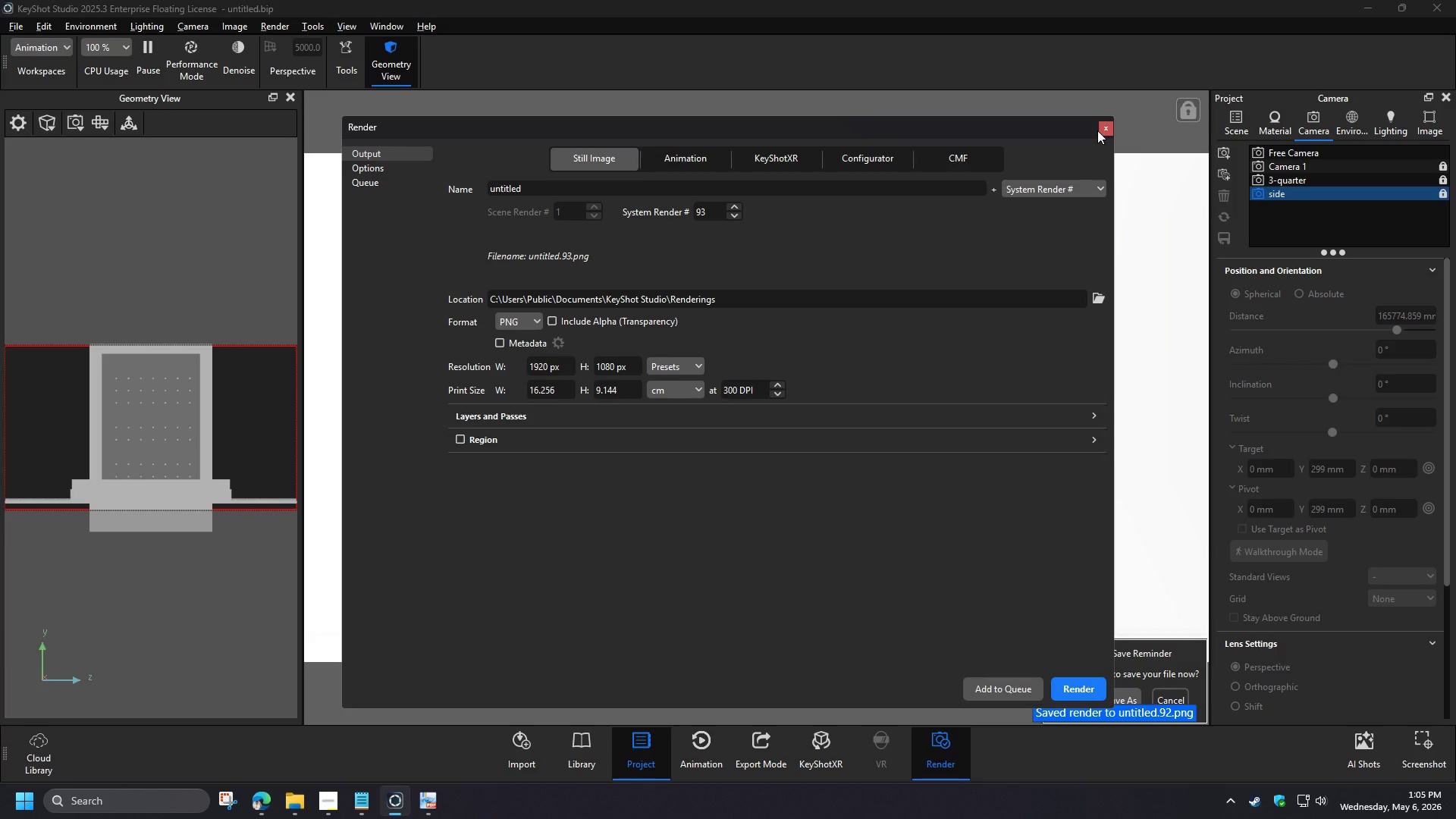 
left_click([174, 58])
 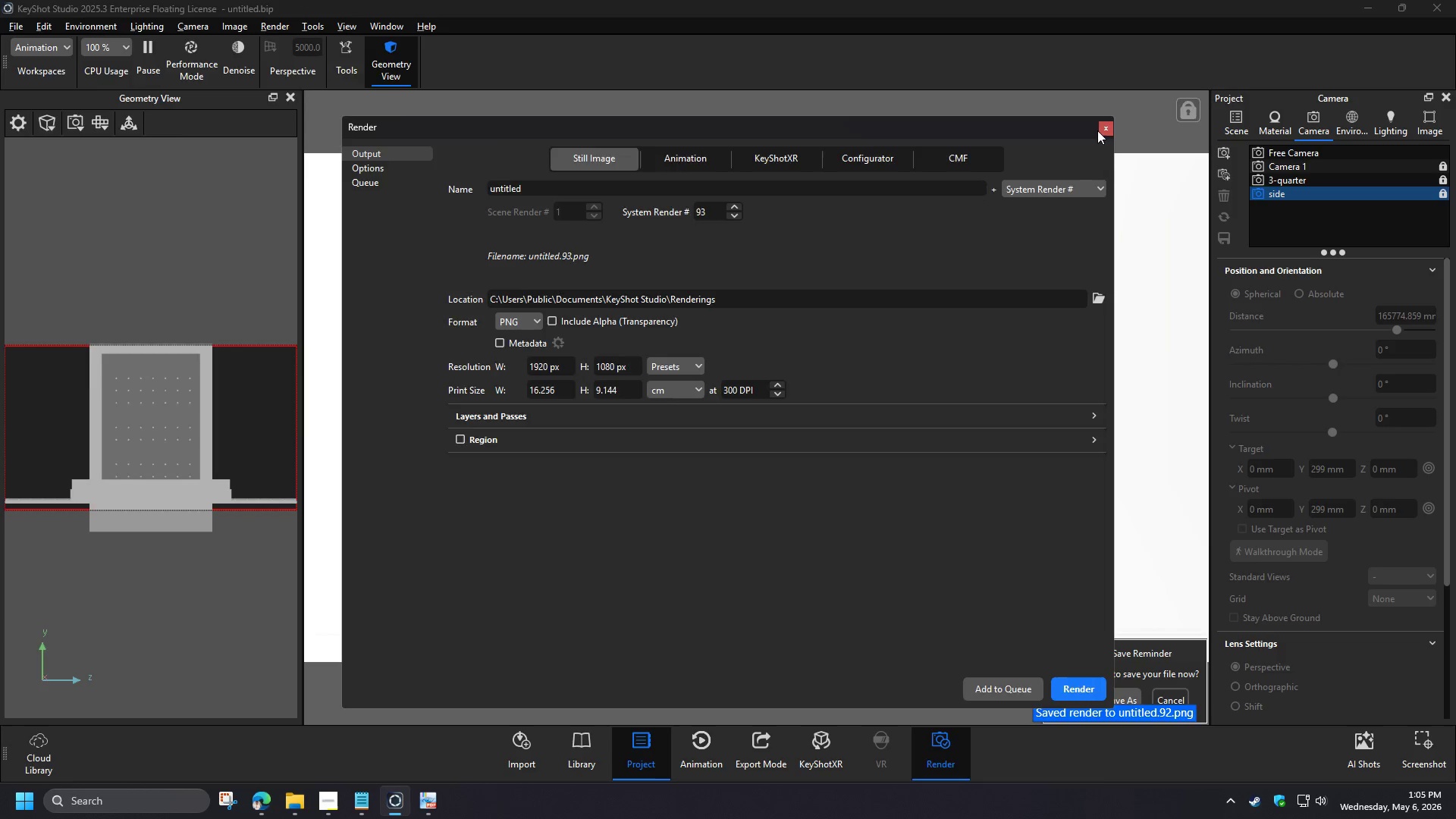 
double_click([188, 134])
 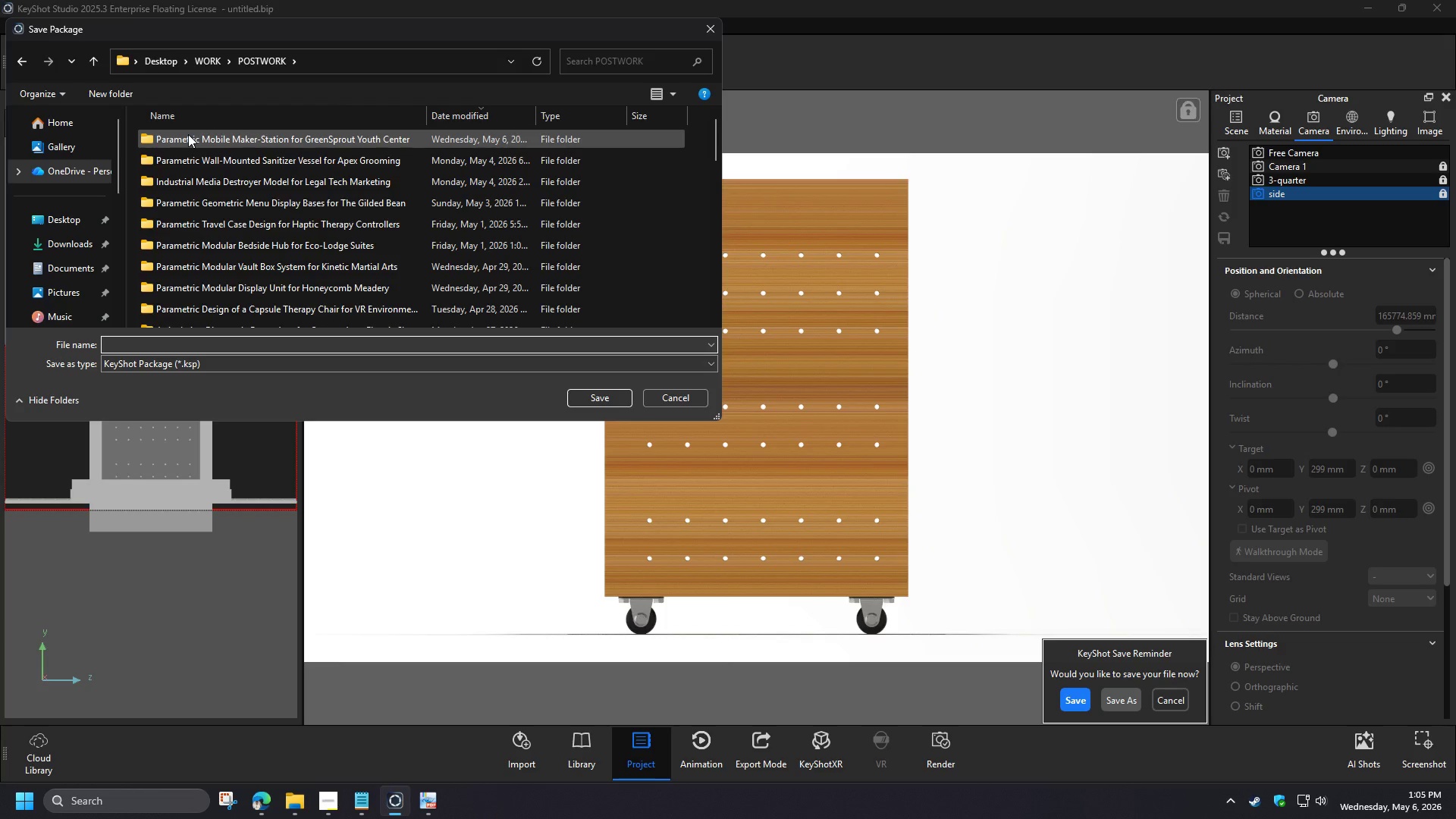 
left_click([201, 350])
 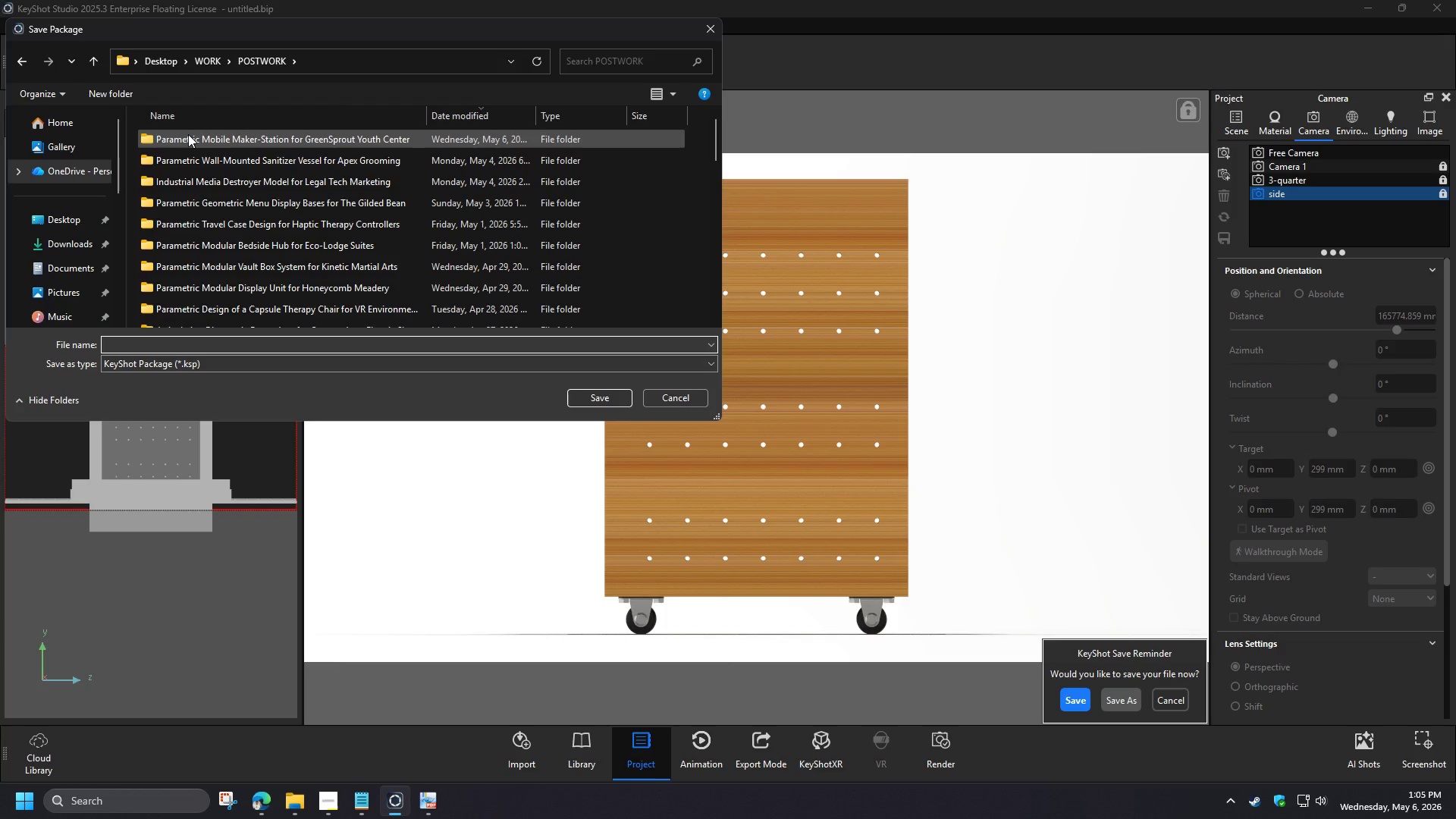 
type(keyshot)
 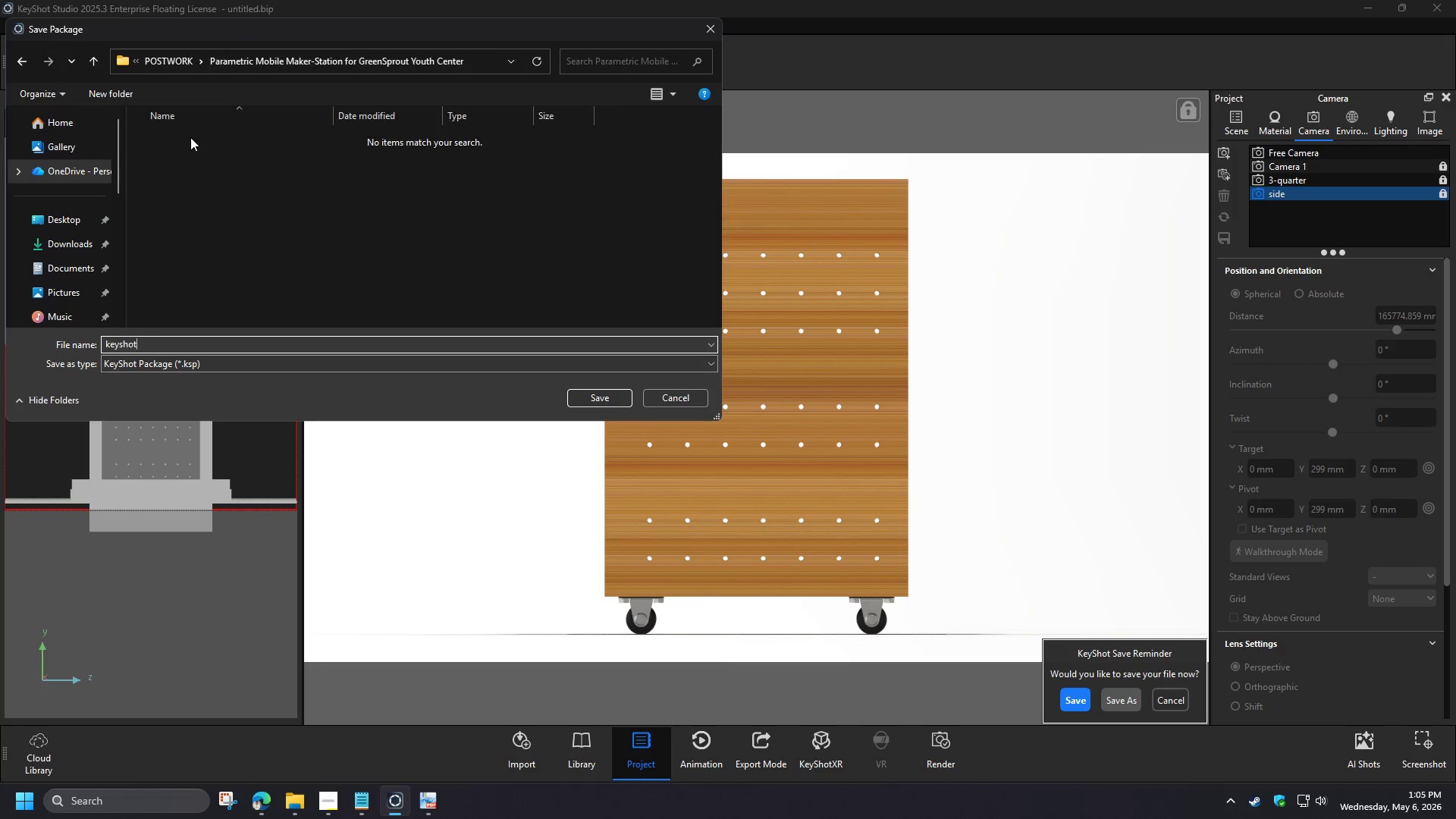 
key(Enter)
 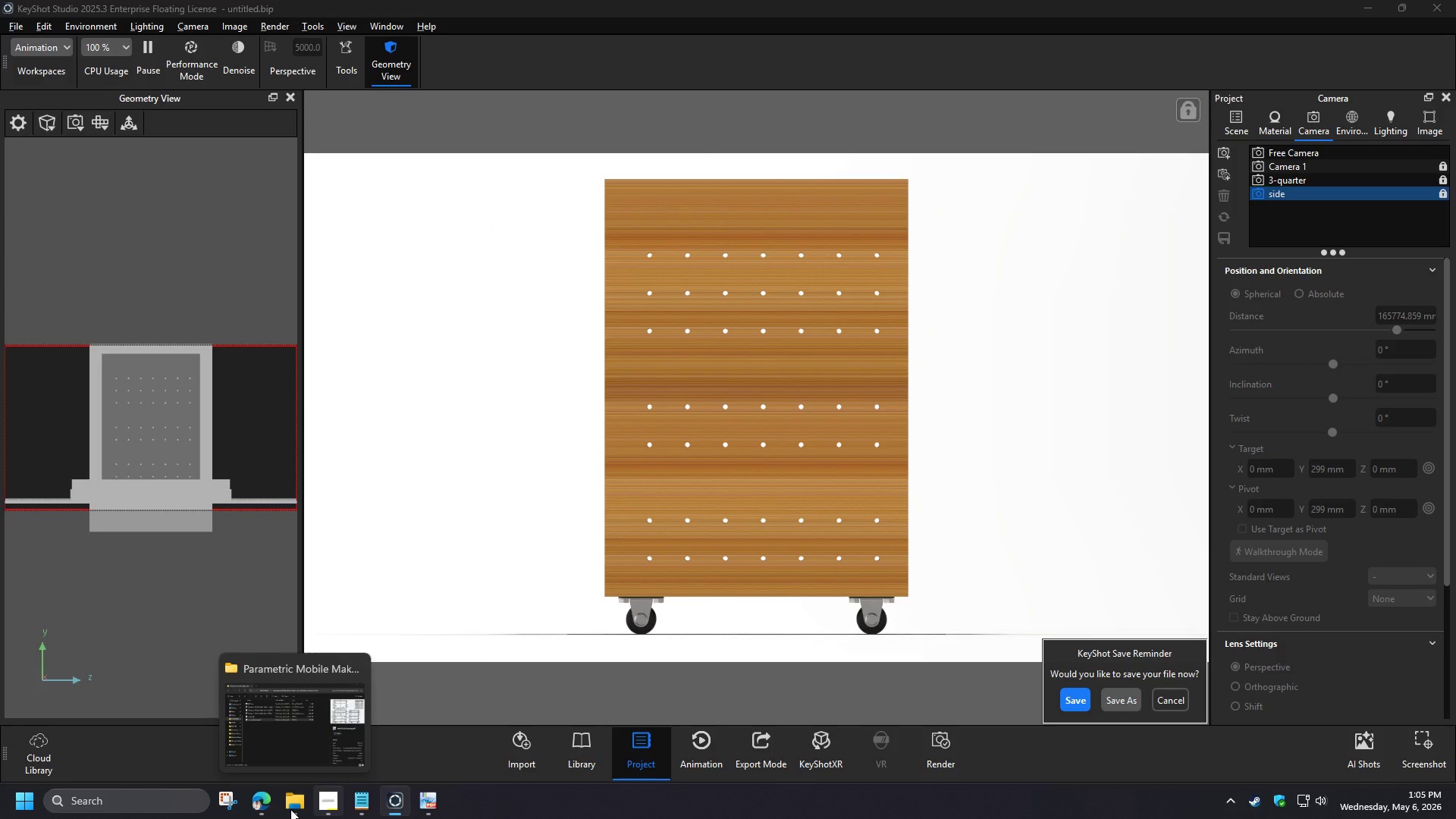 
wait(6.53)
 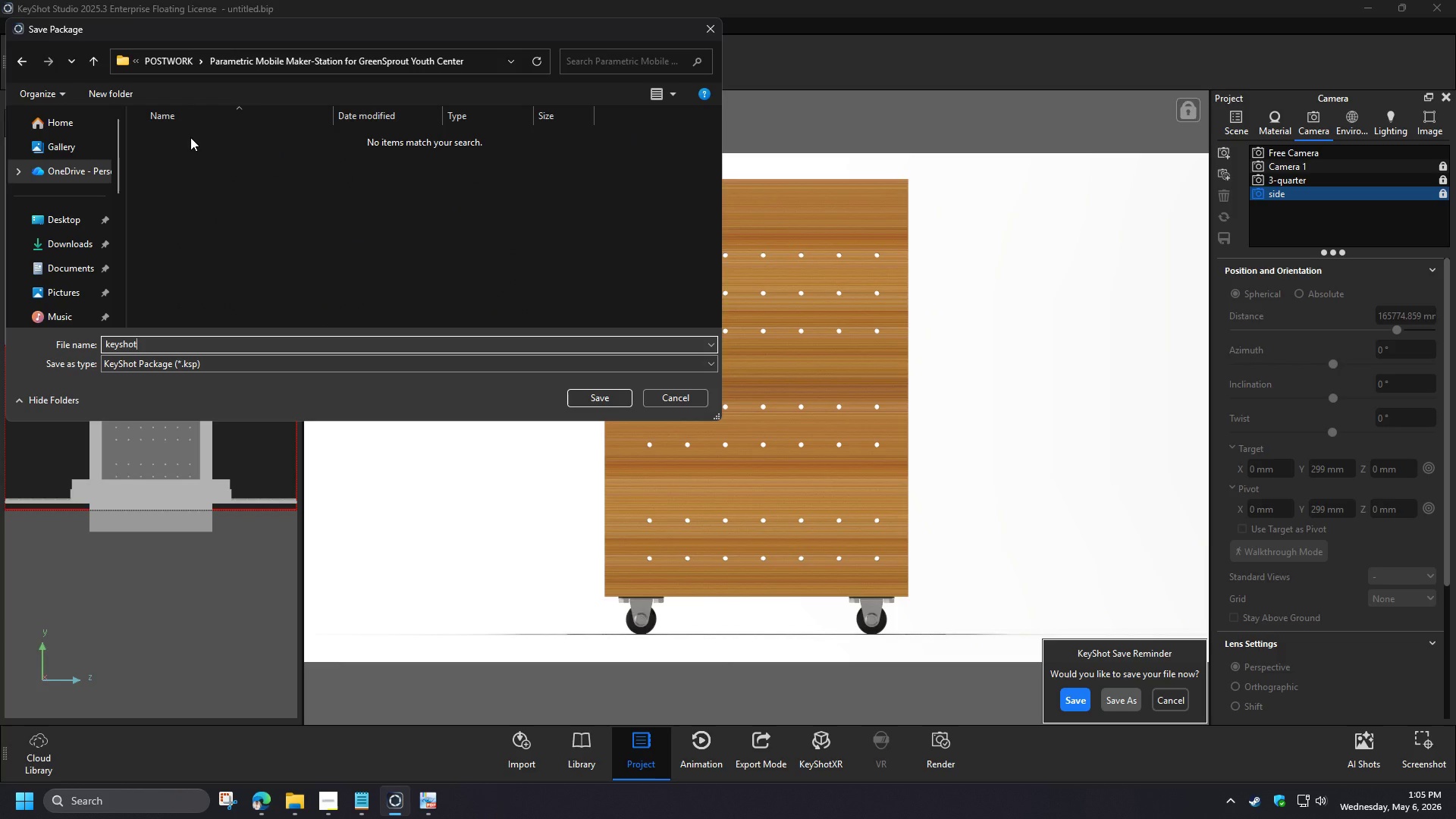 
left_click([297, 810])
 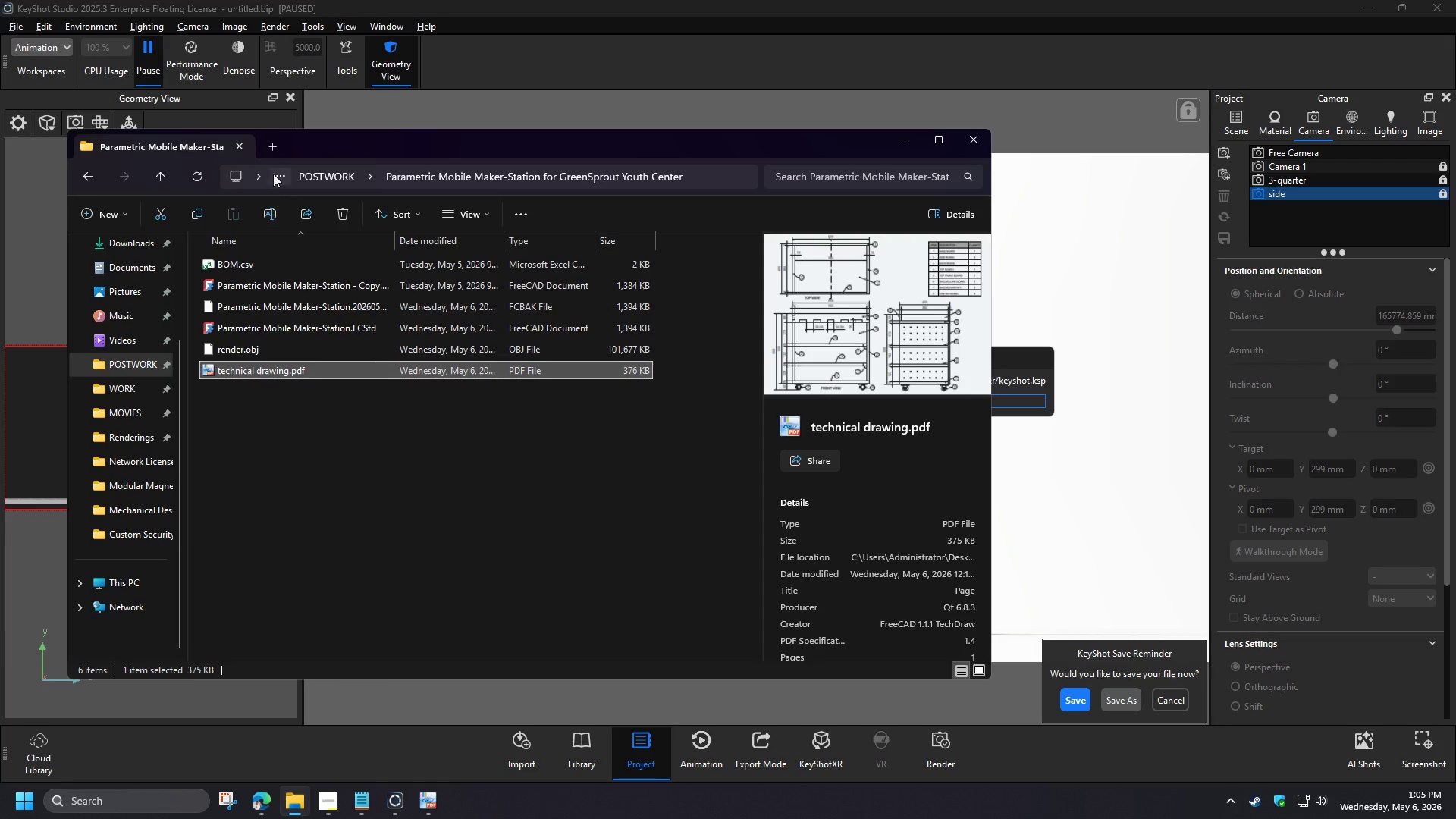 
left_click([278, 149])
 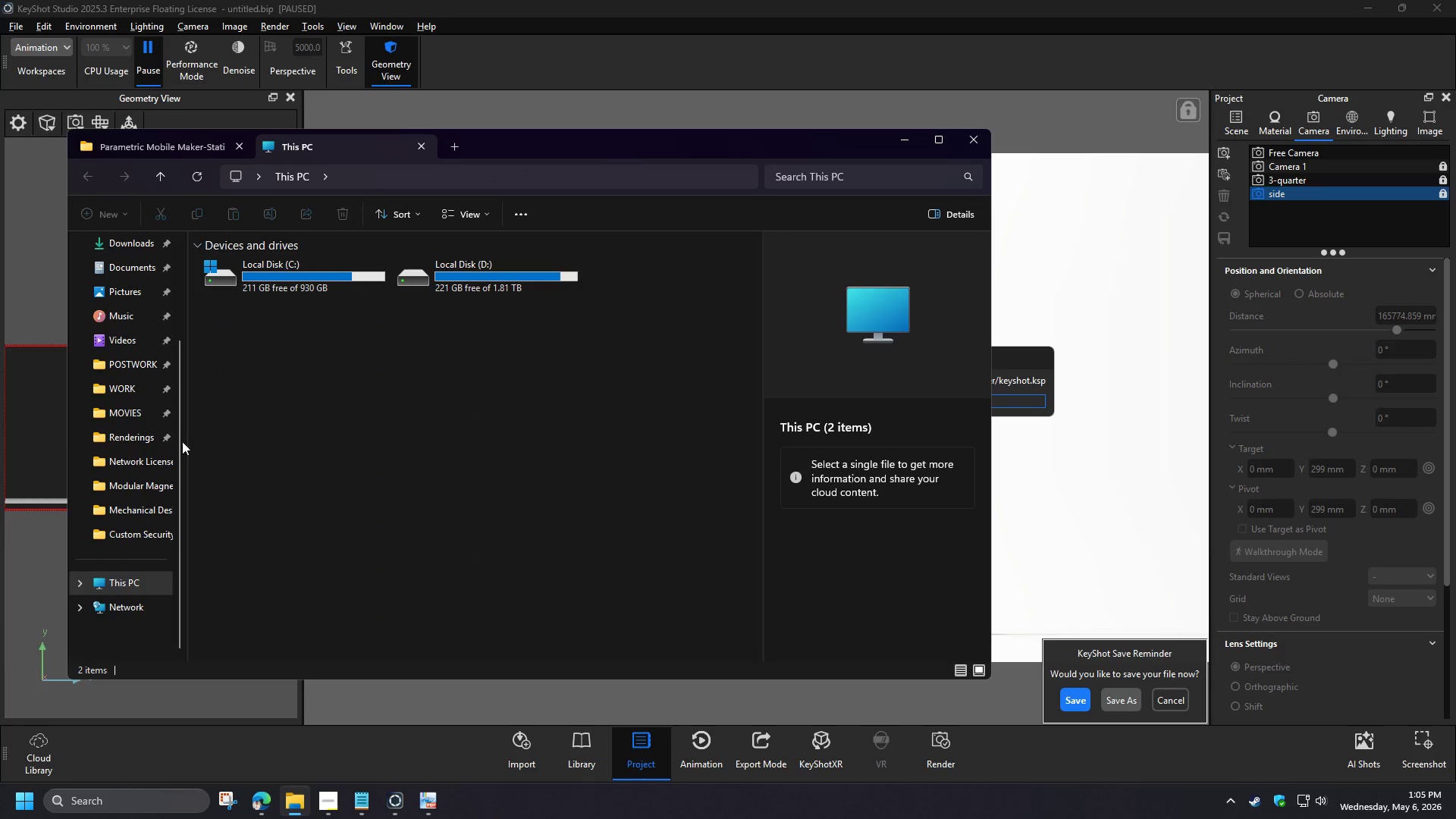 
left_click([124, 437])
 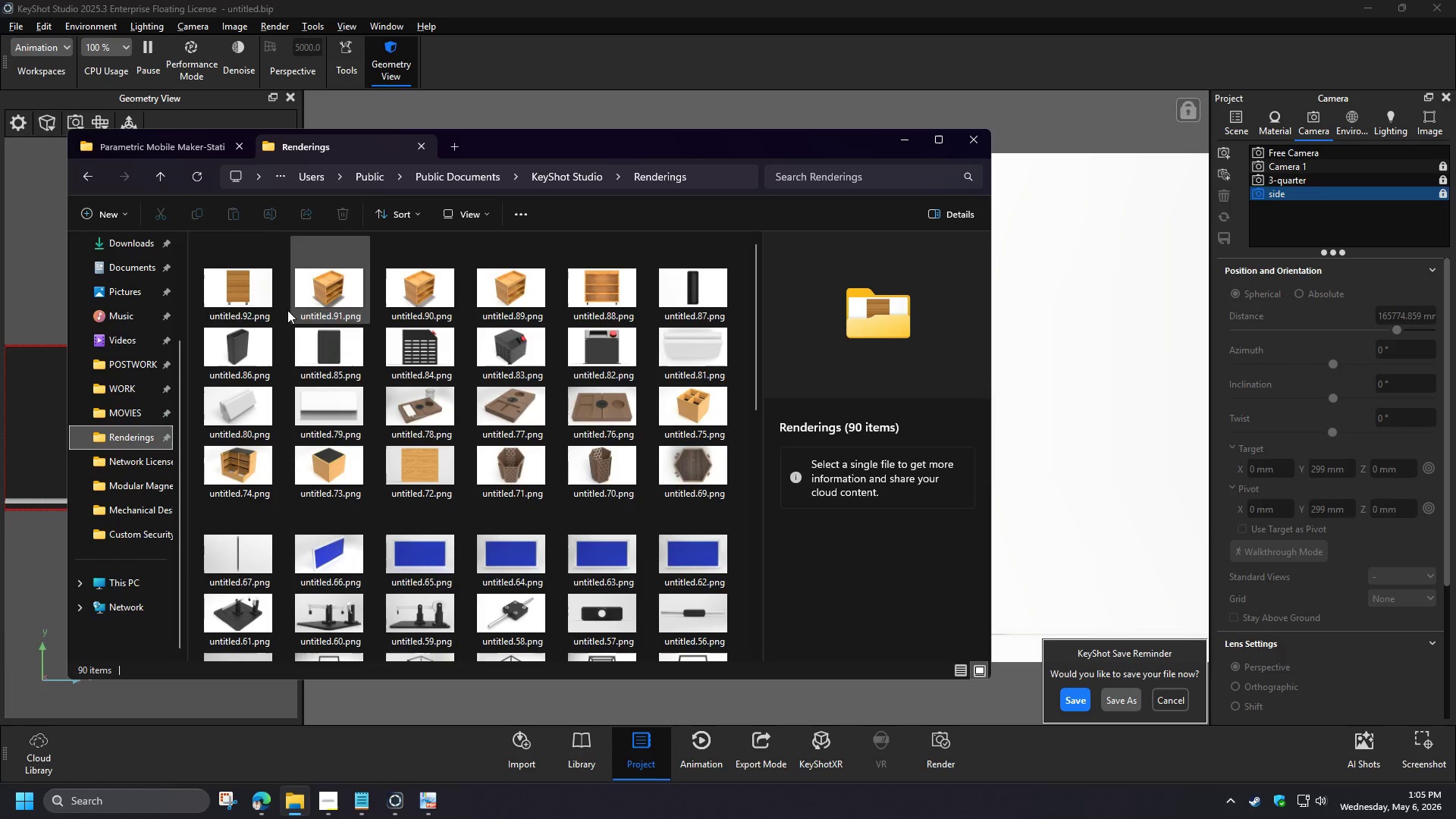 
left_click([246, 296])
 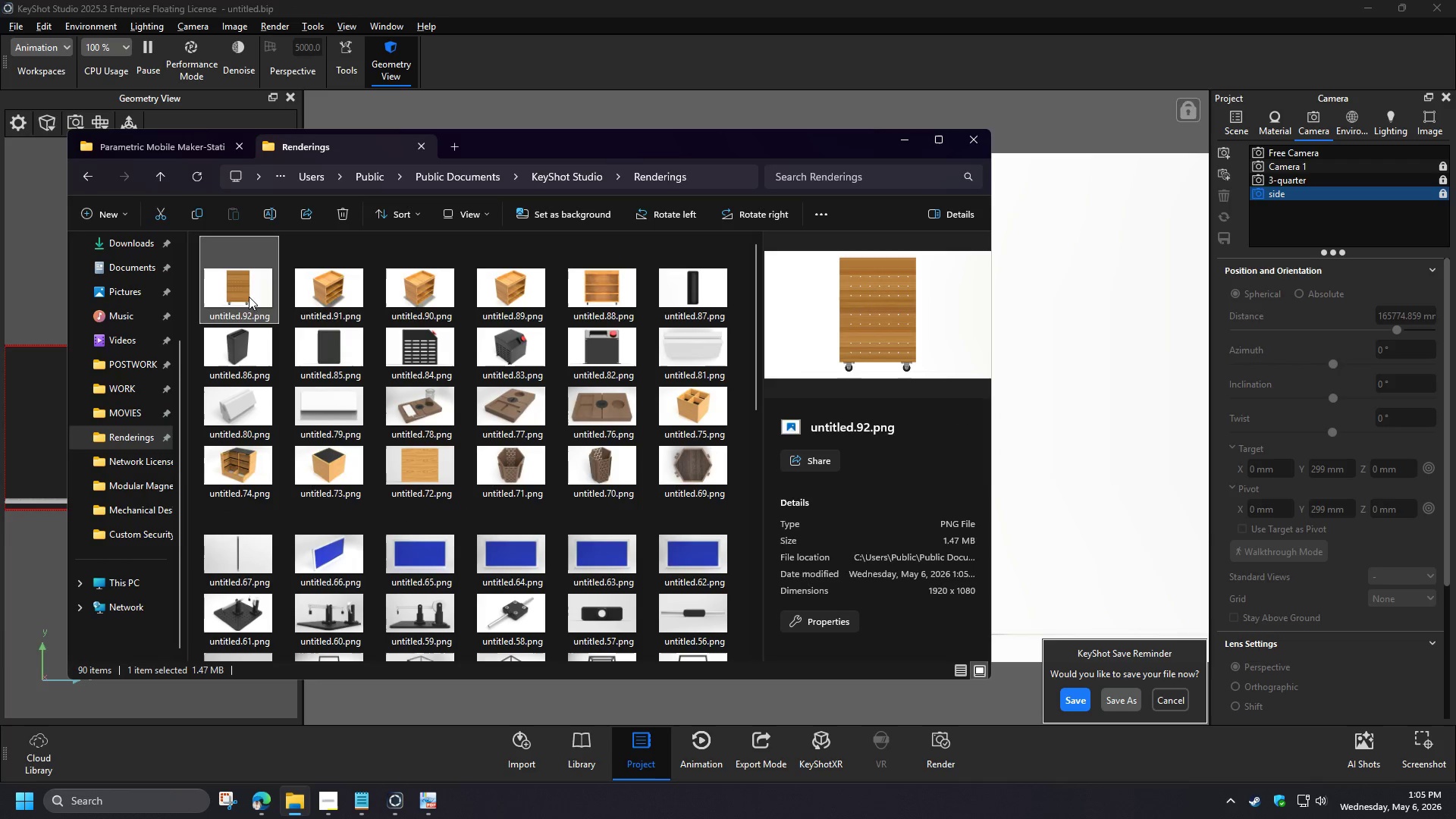 
hold_key(key=MetaLeft, duration=1.5)
left_click([331, 294])
 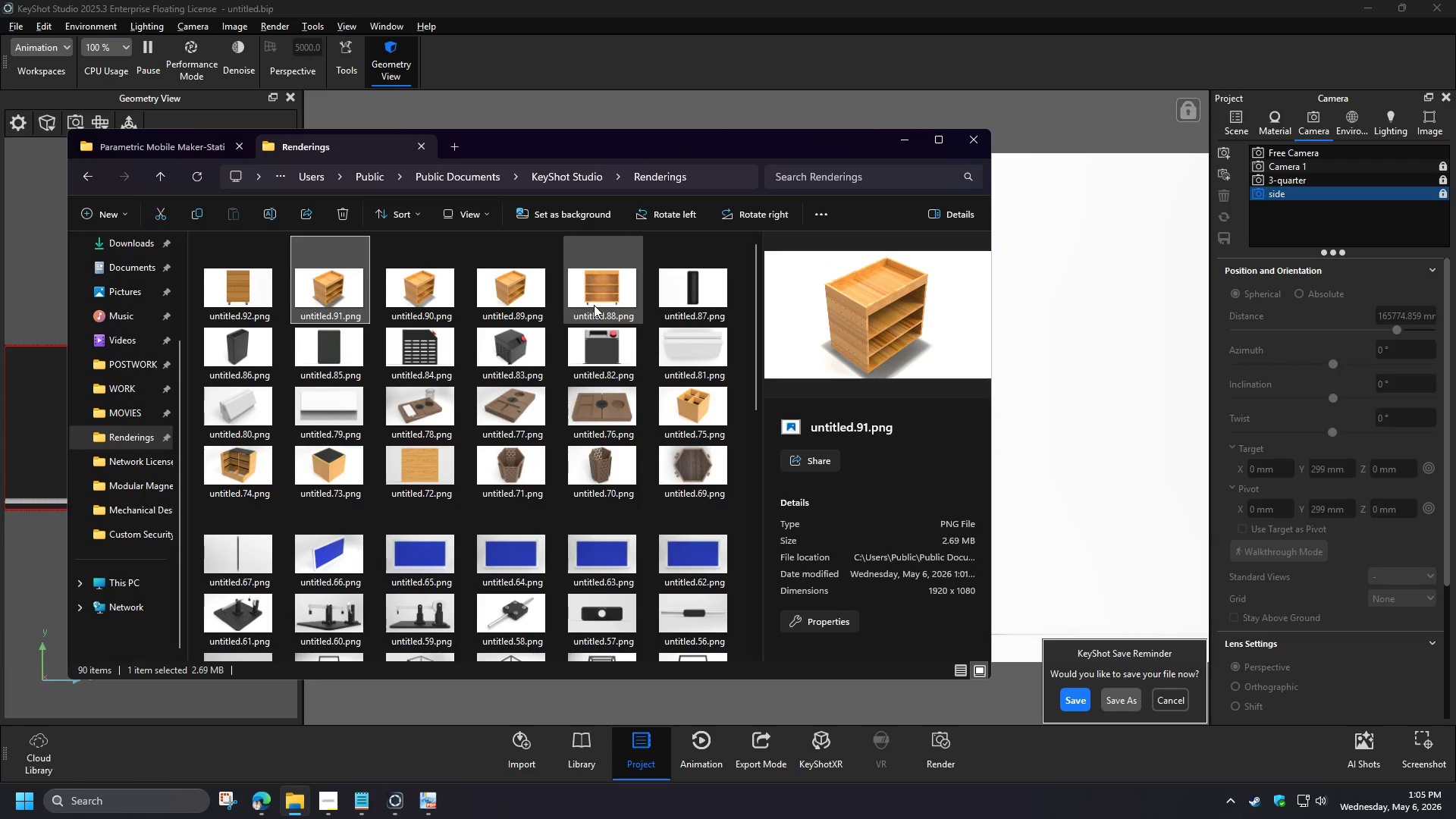 
hold_key(key=MetaLeft, duration=0.88)
left_click([594, 305])
 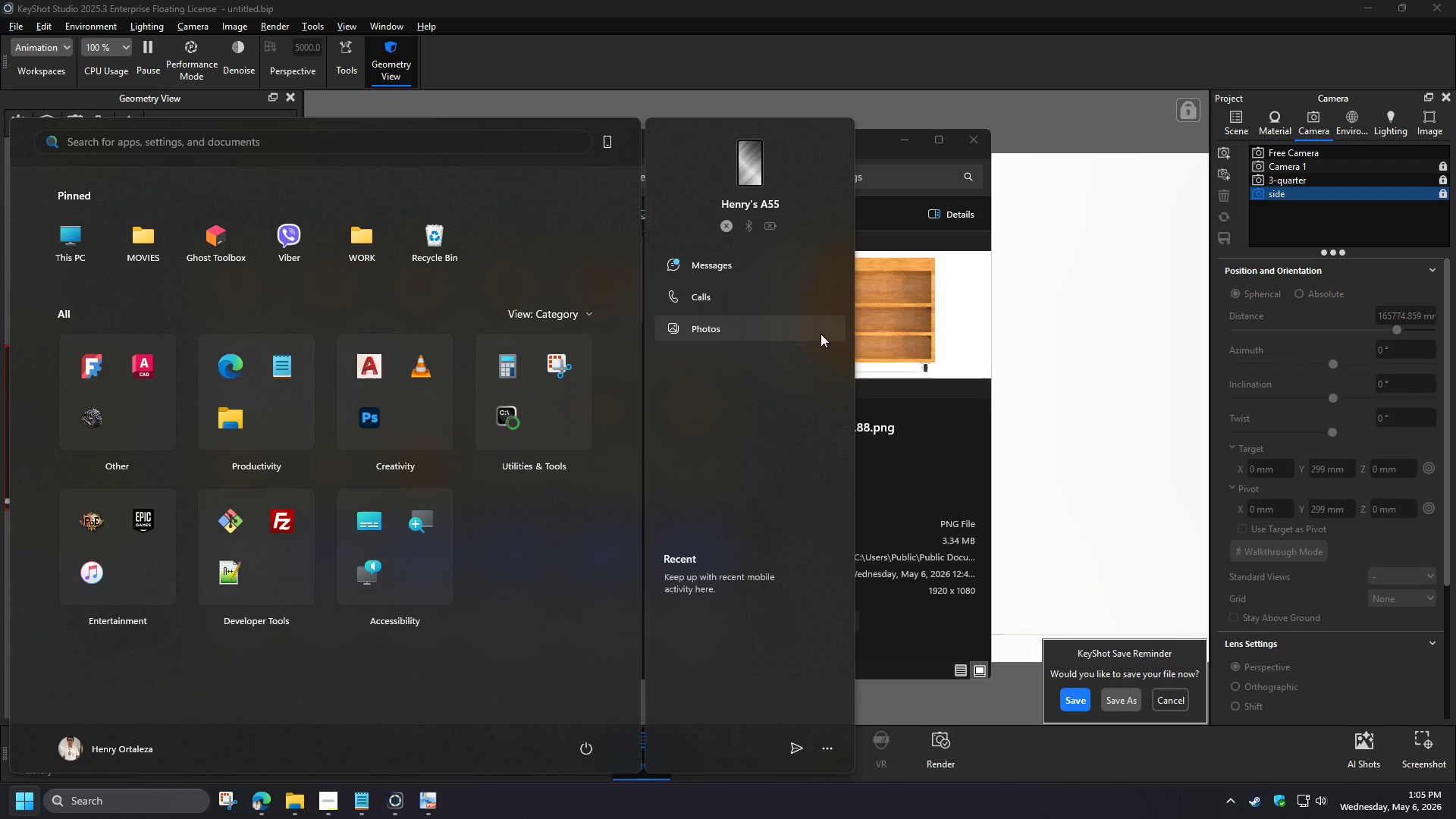 
left_click([908, 431])
 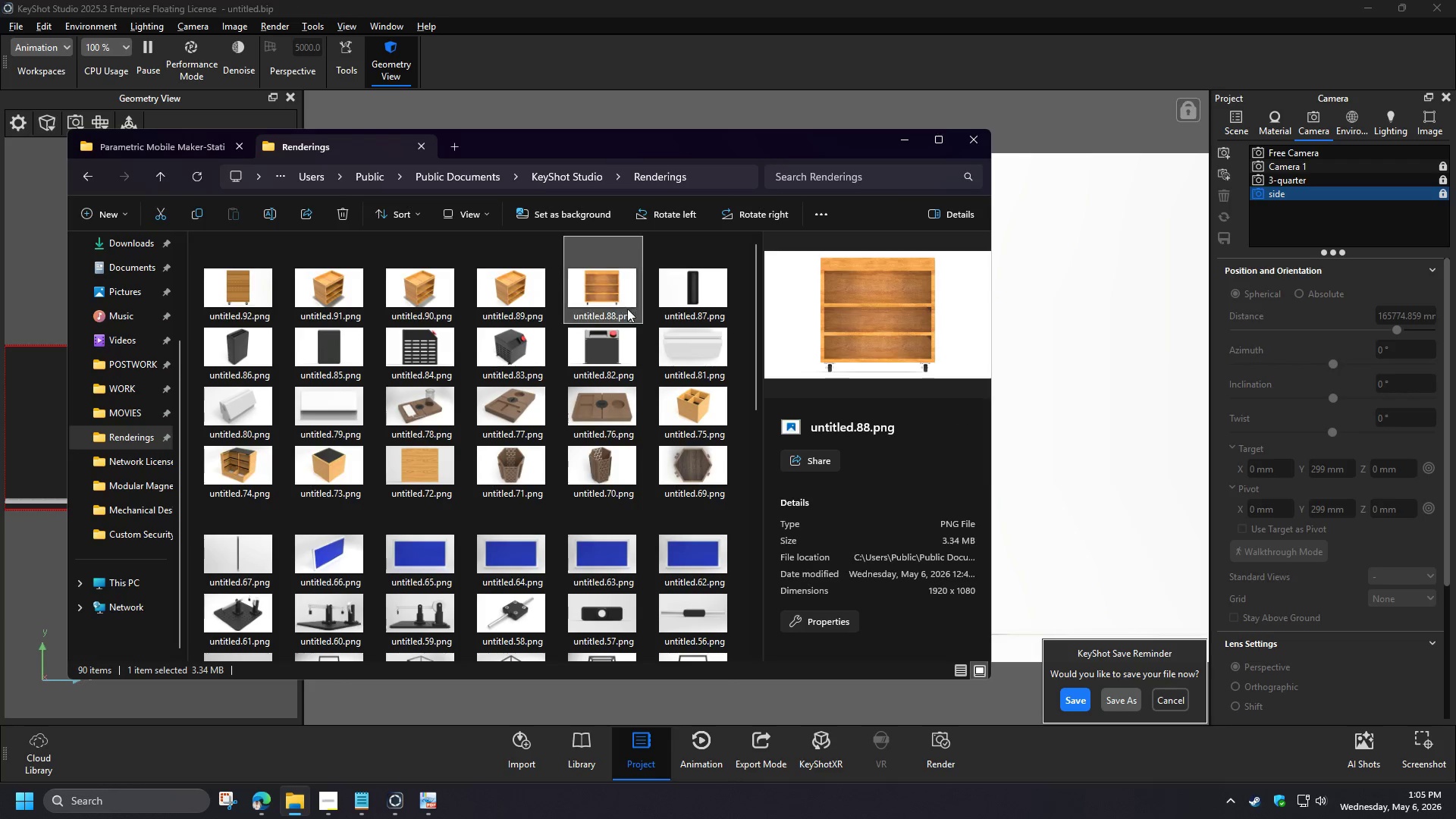 
left_click([607, 298])
 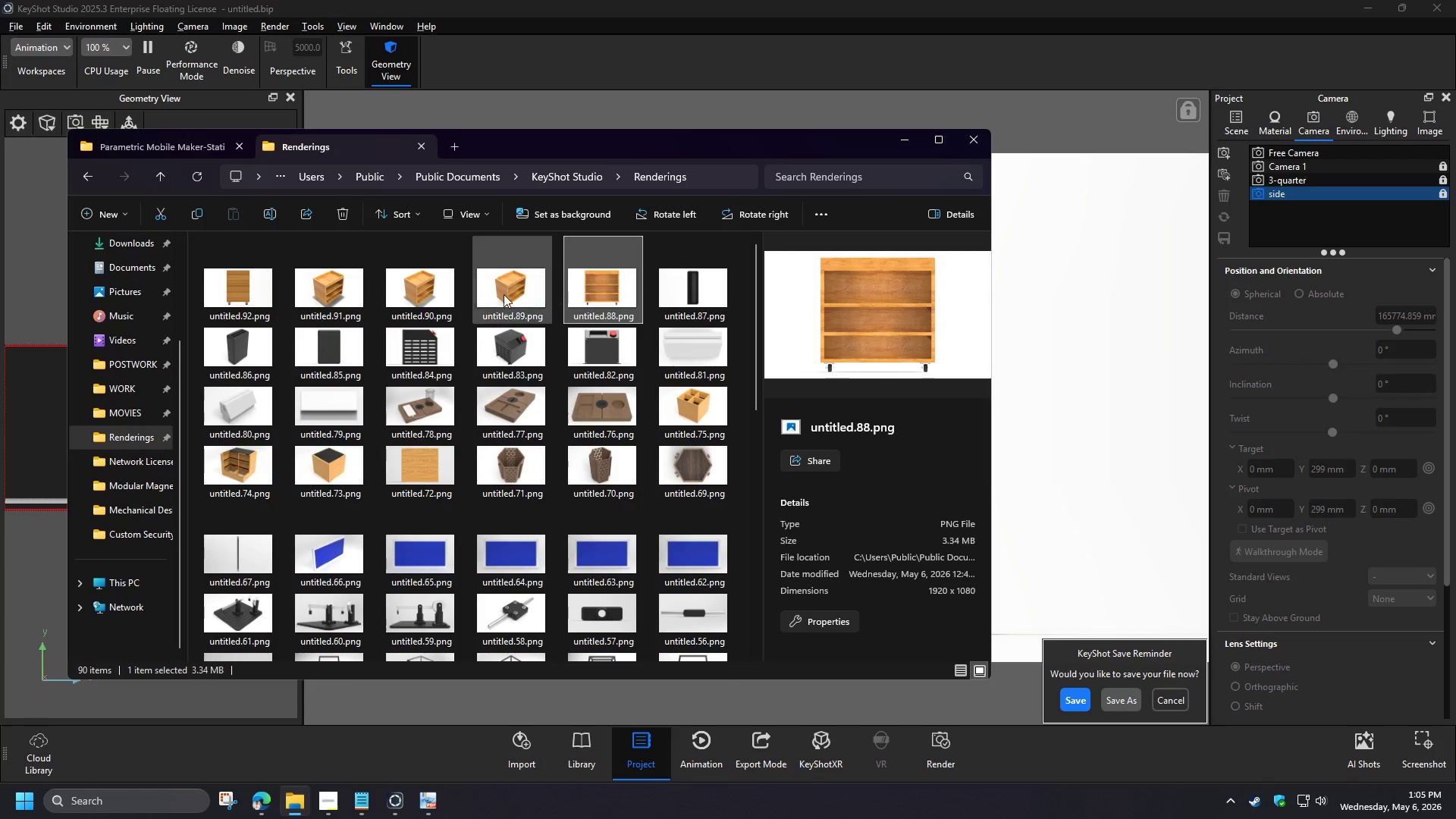 
hold_key(key=ControlLeft, duration=0.77)
left_click([332, 292])
 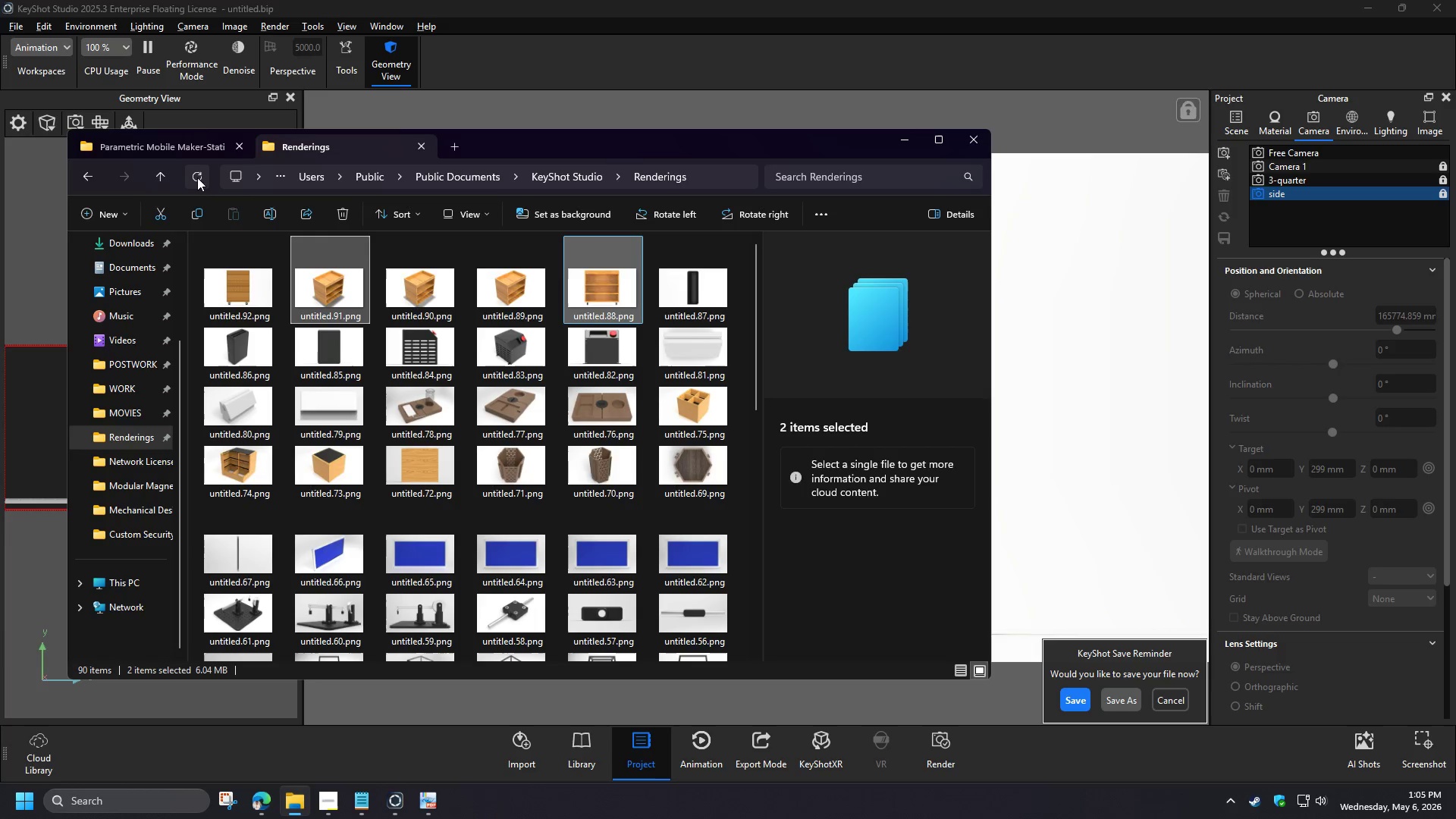 
left_click([250, 281])
 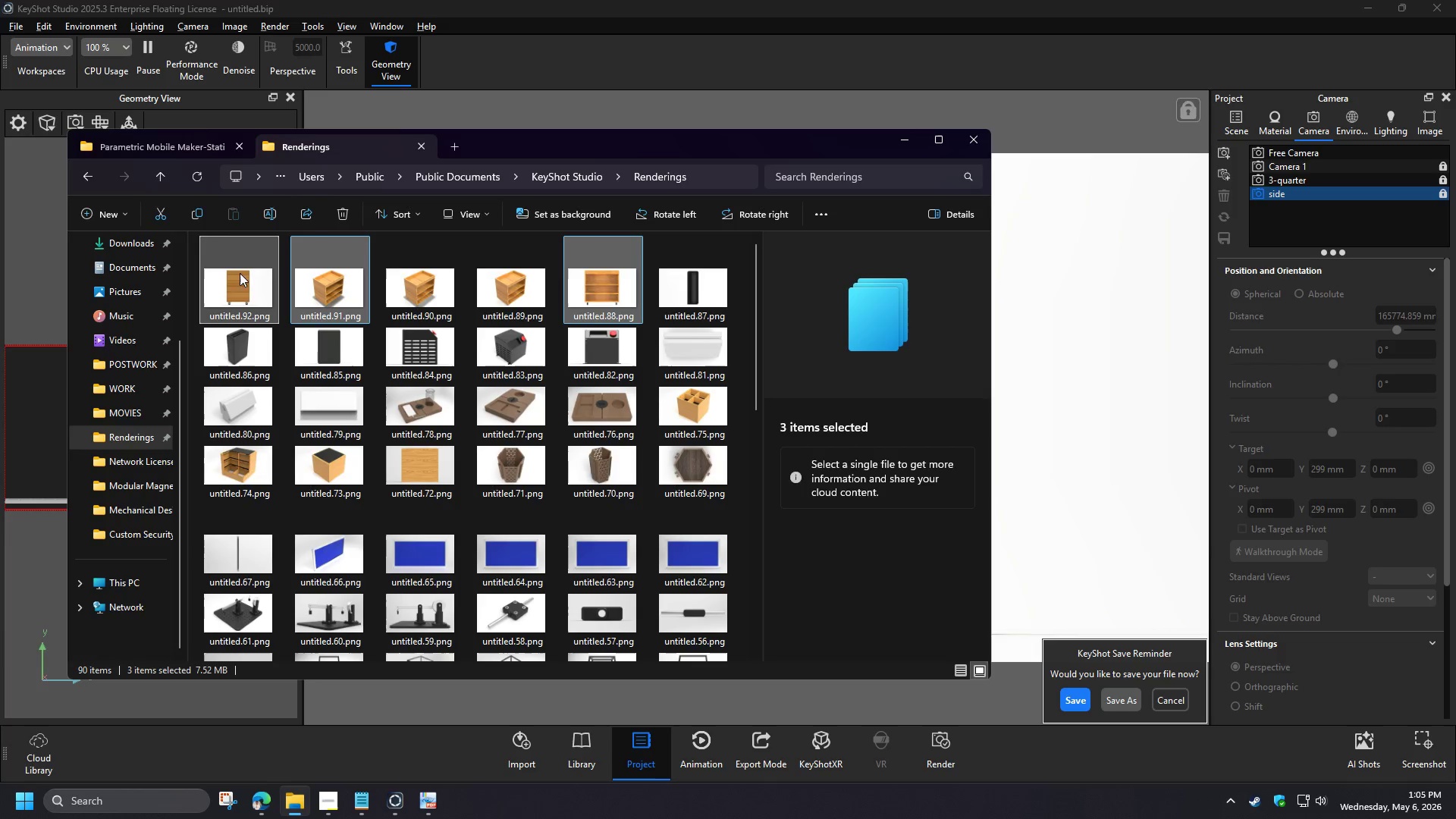 
key(Control+C)
 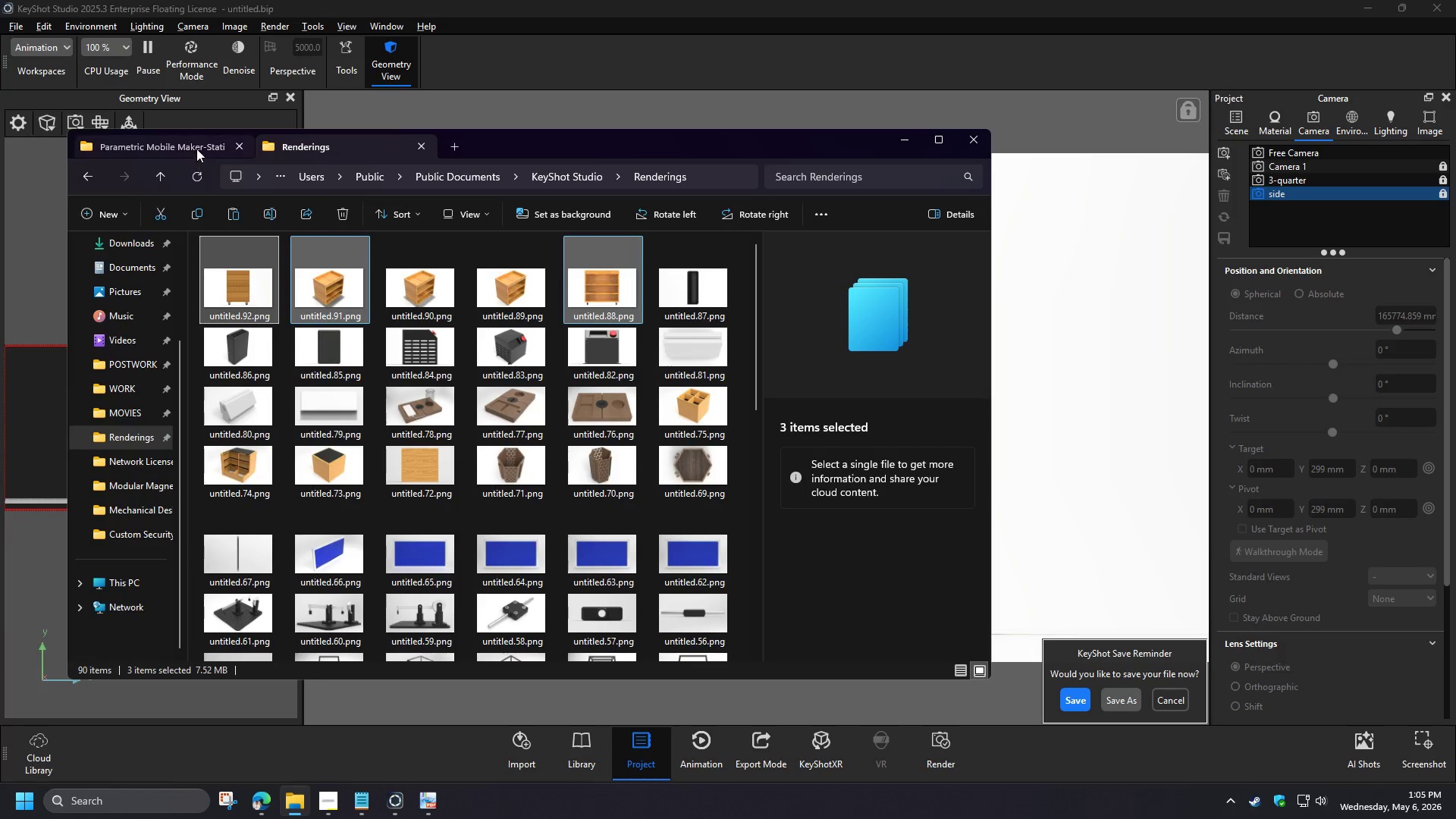 
left_click([196, 149])
 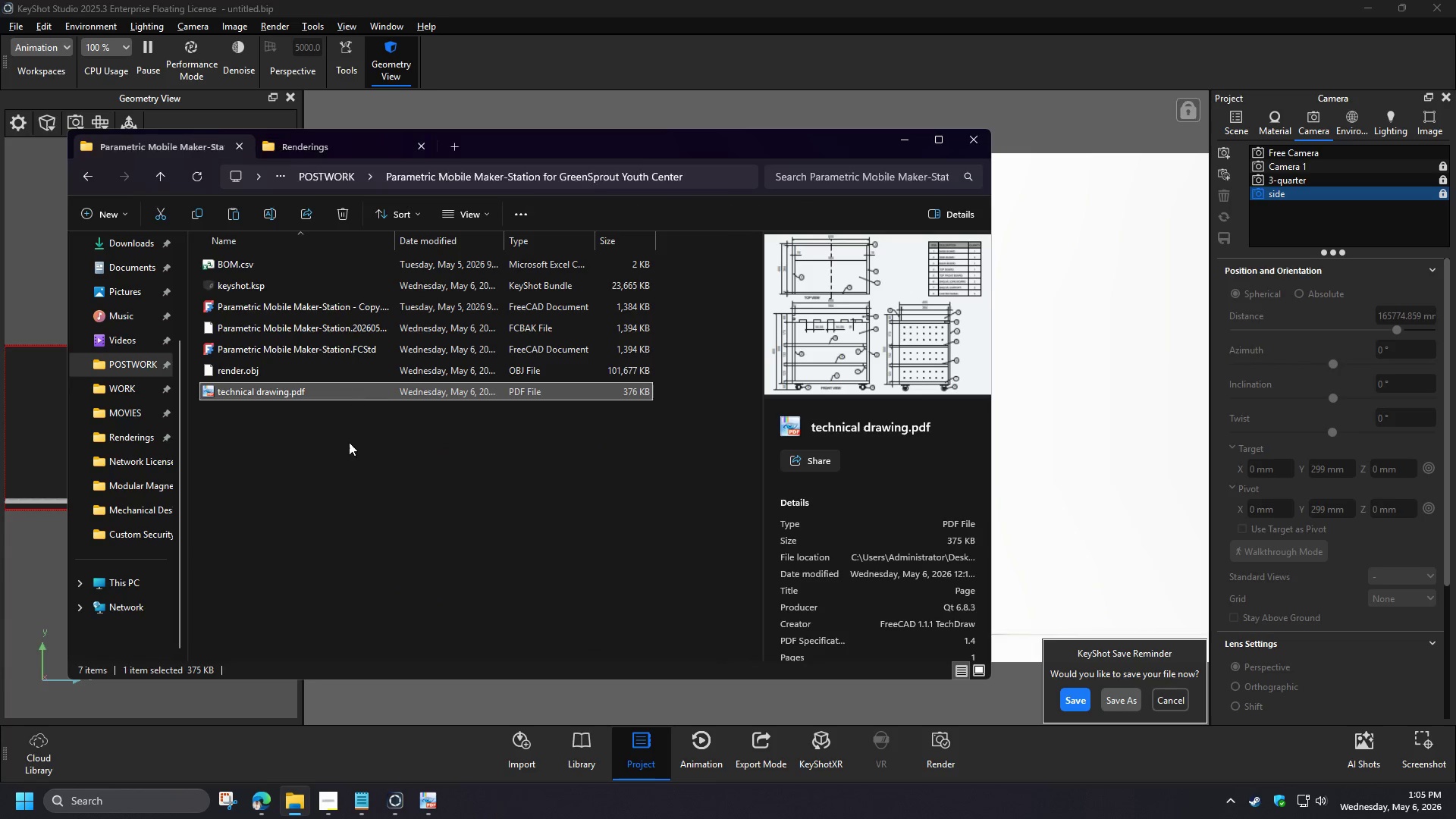 
left_click([334, 479])
 